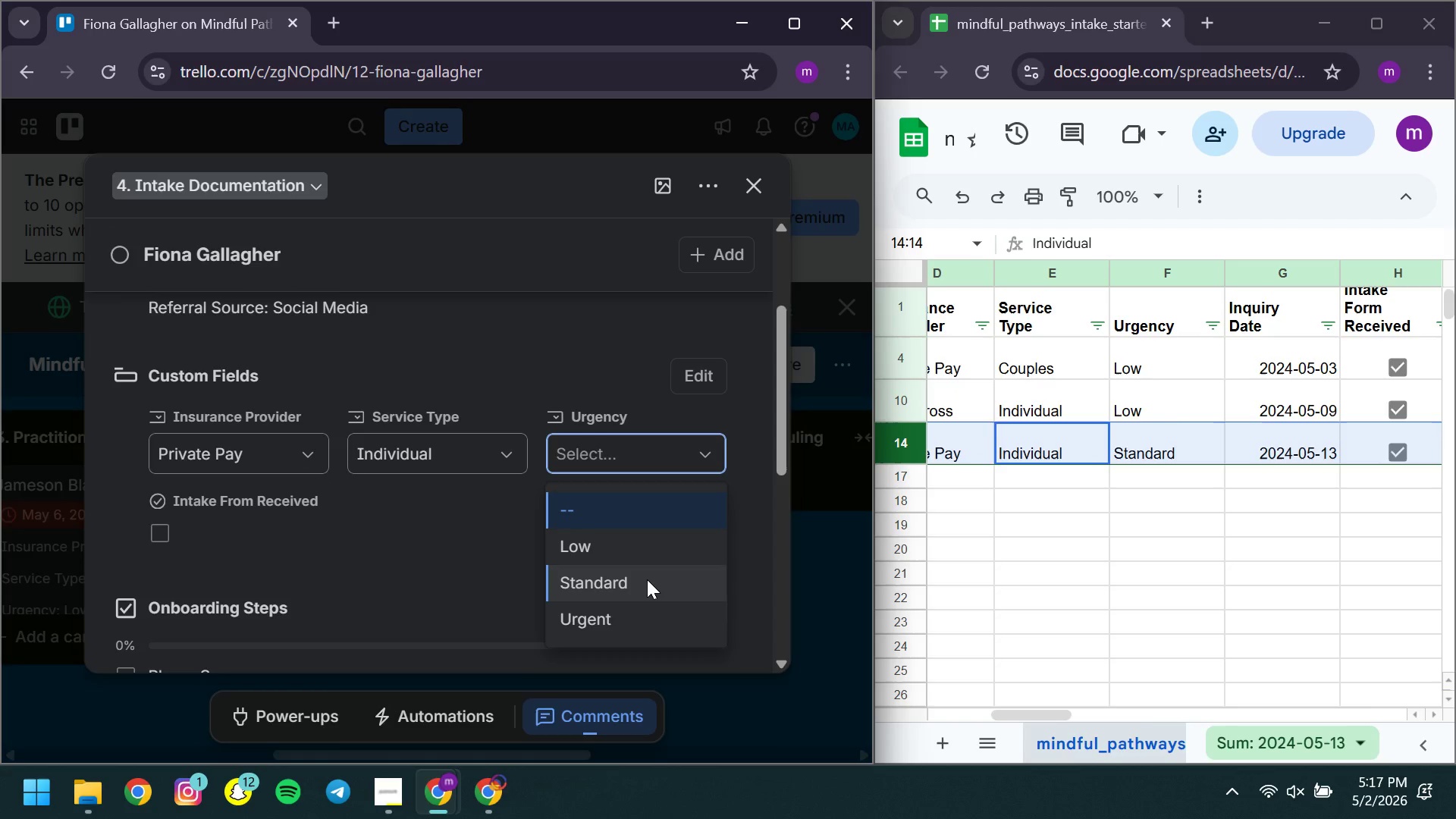 
left_click([647, 579])
 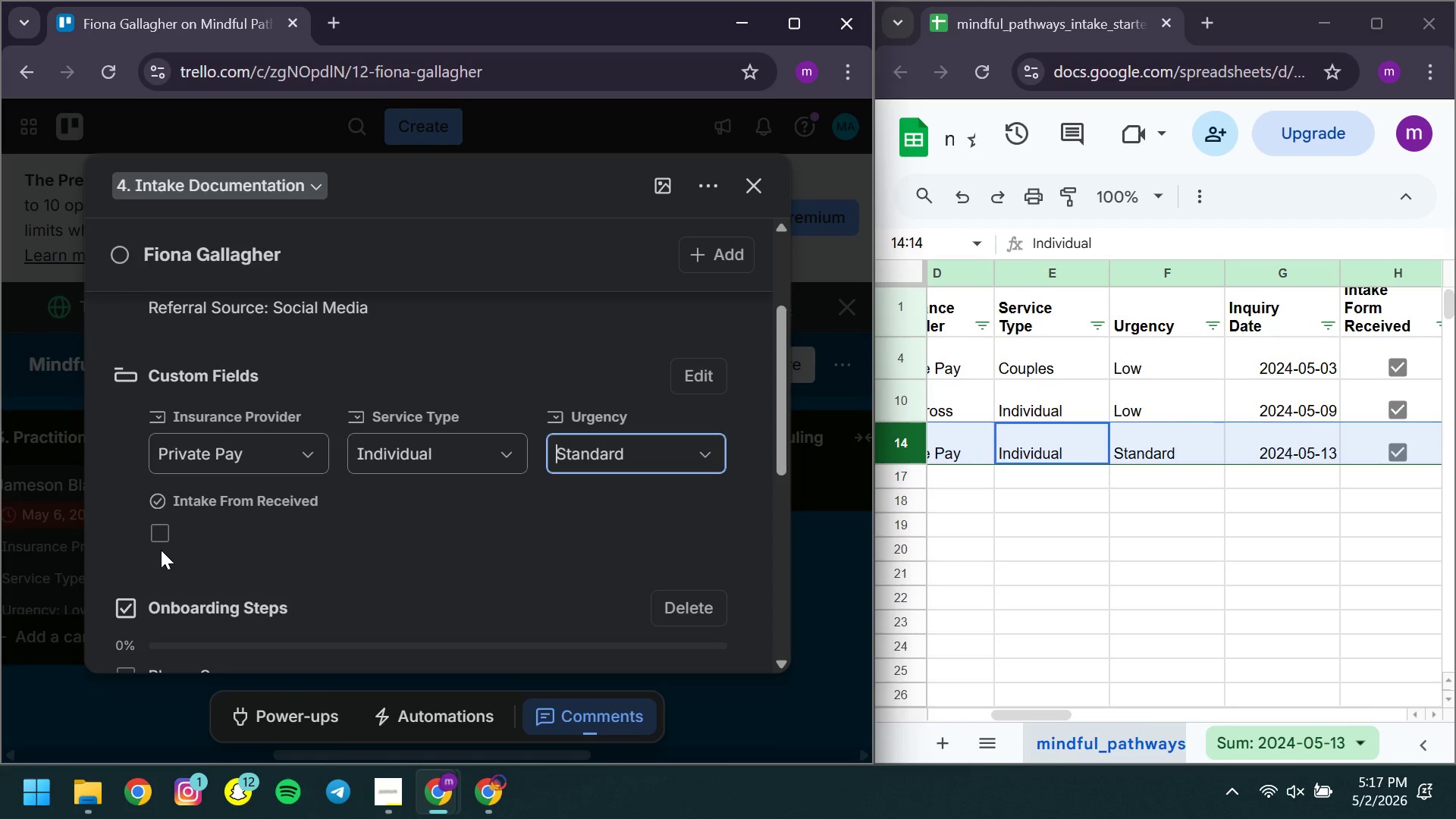 
left_click([161, 550])
 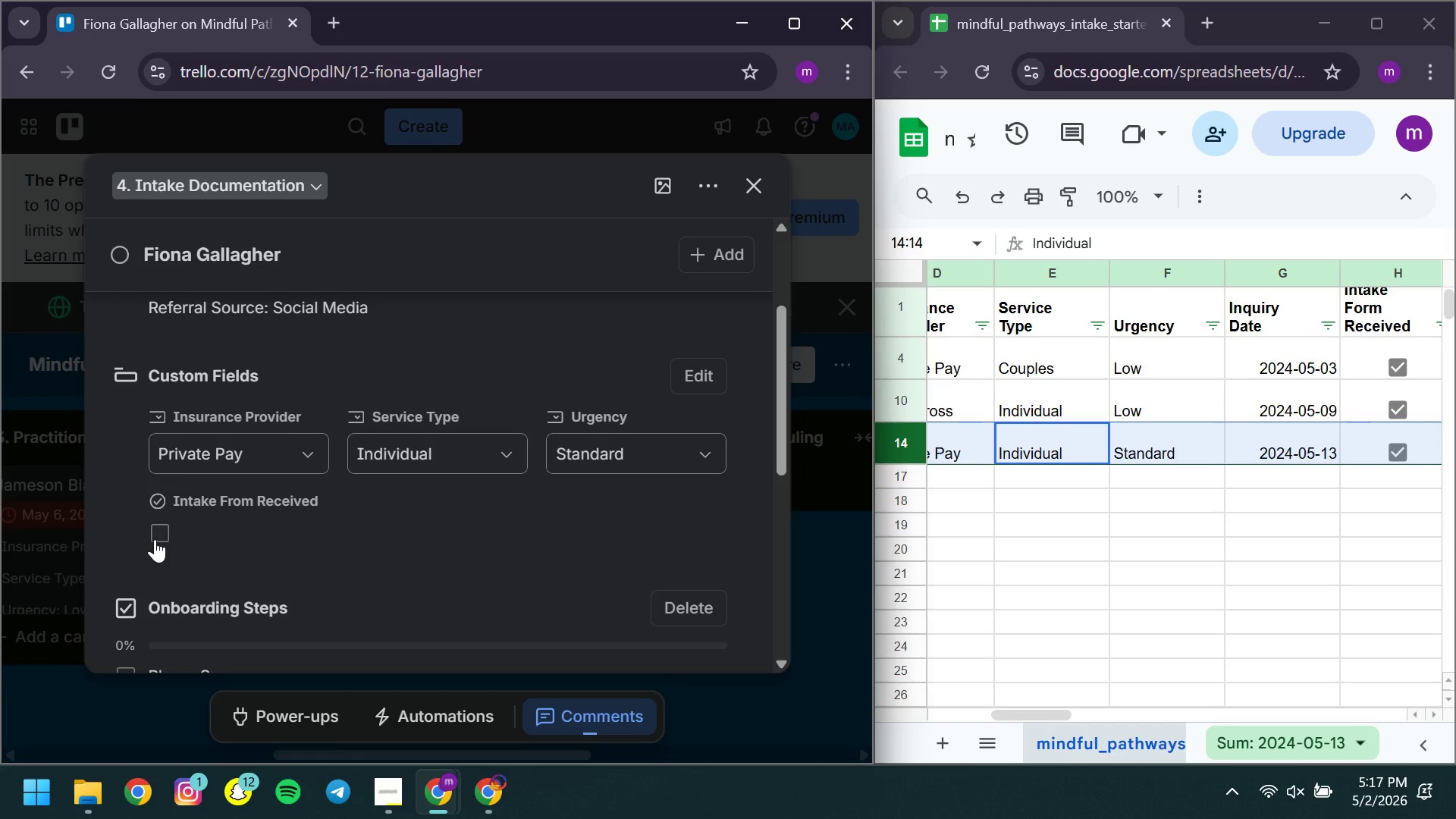 
left_click([155, 539])
 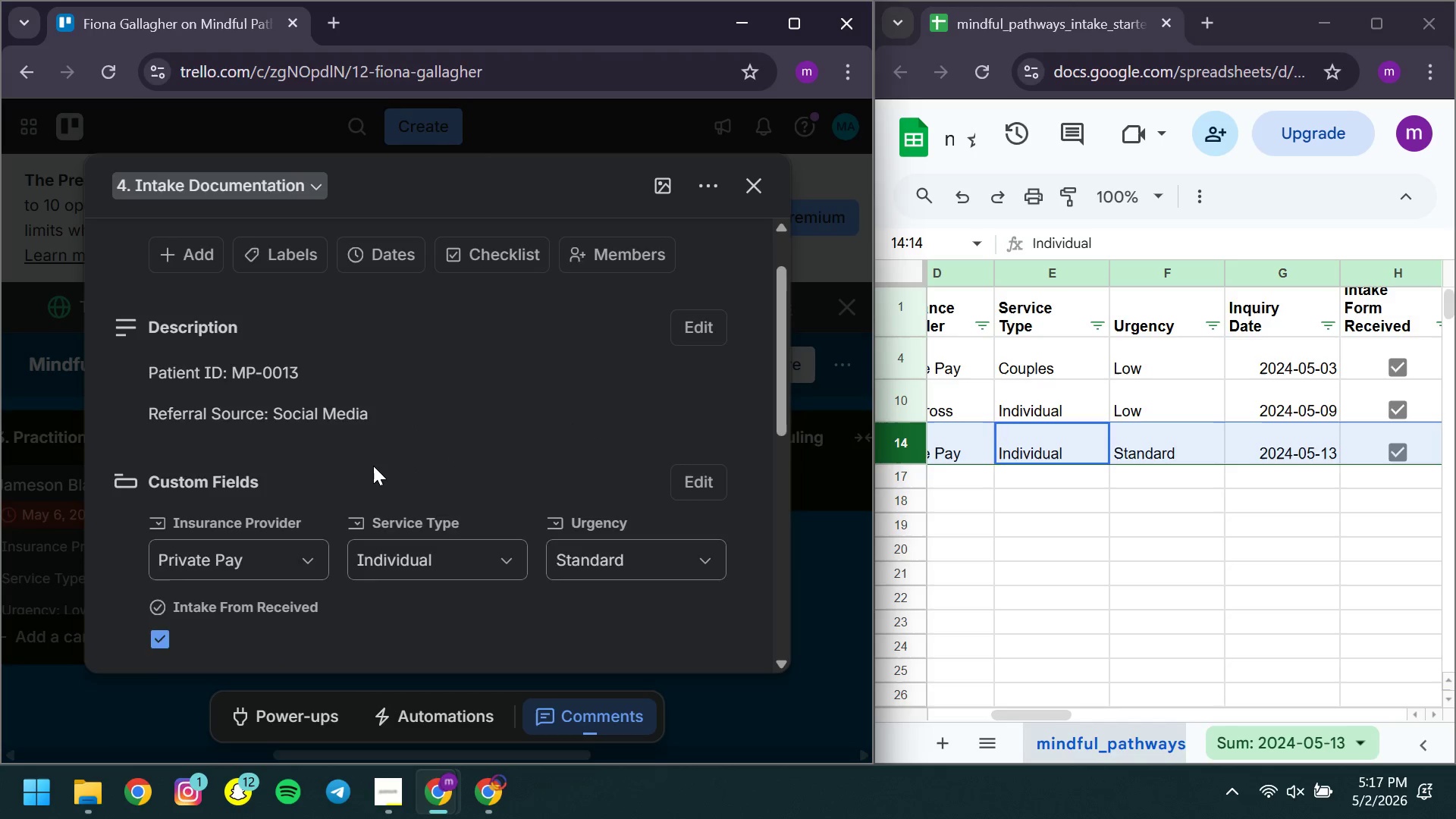 
left_click([384, 324])
 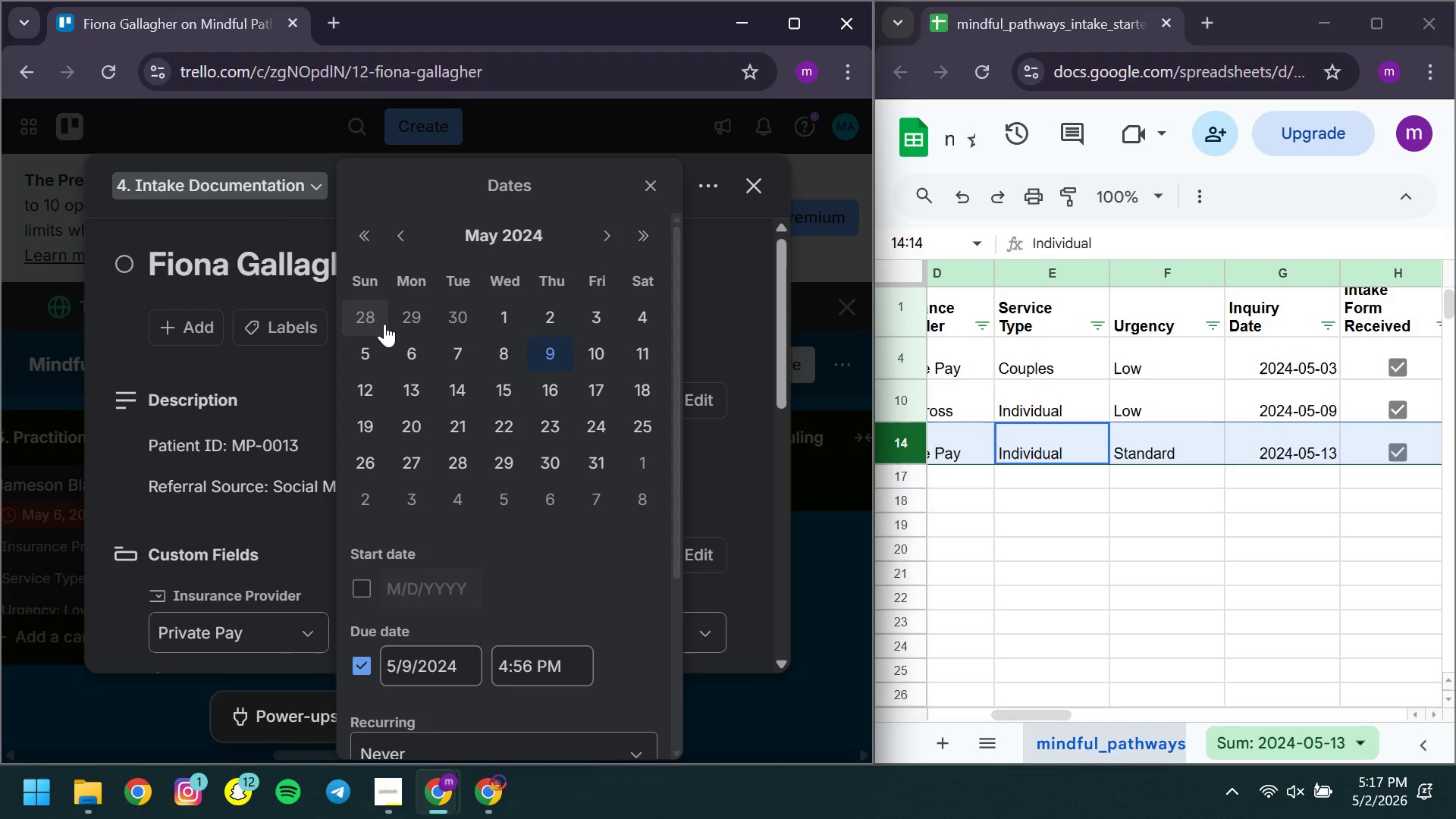 
wait(8.39)
 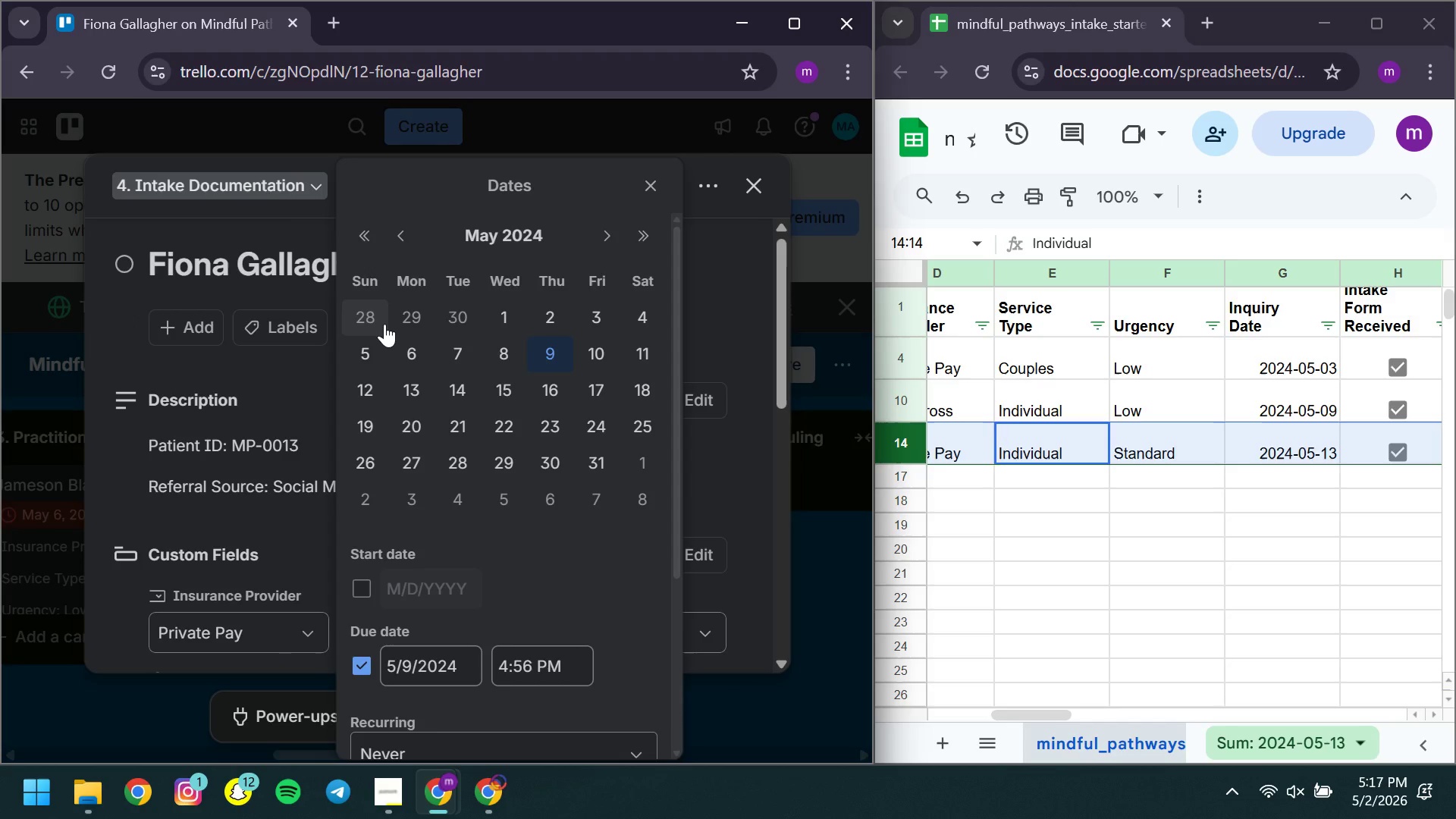 
left_click([422, 389])
 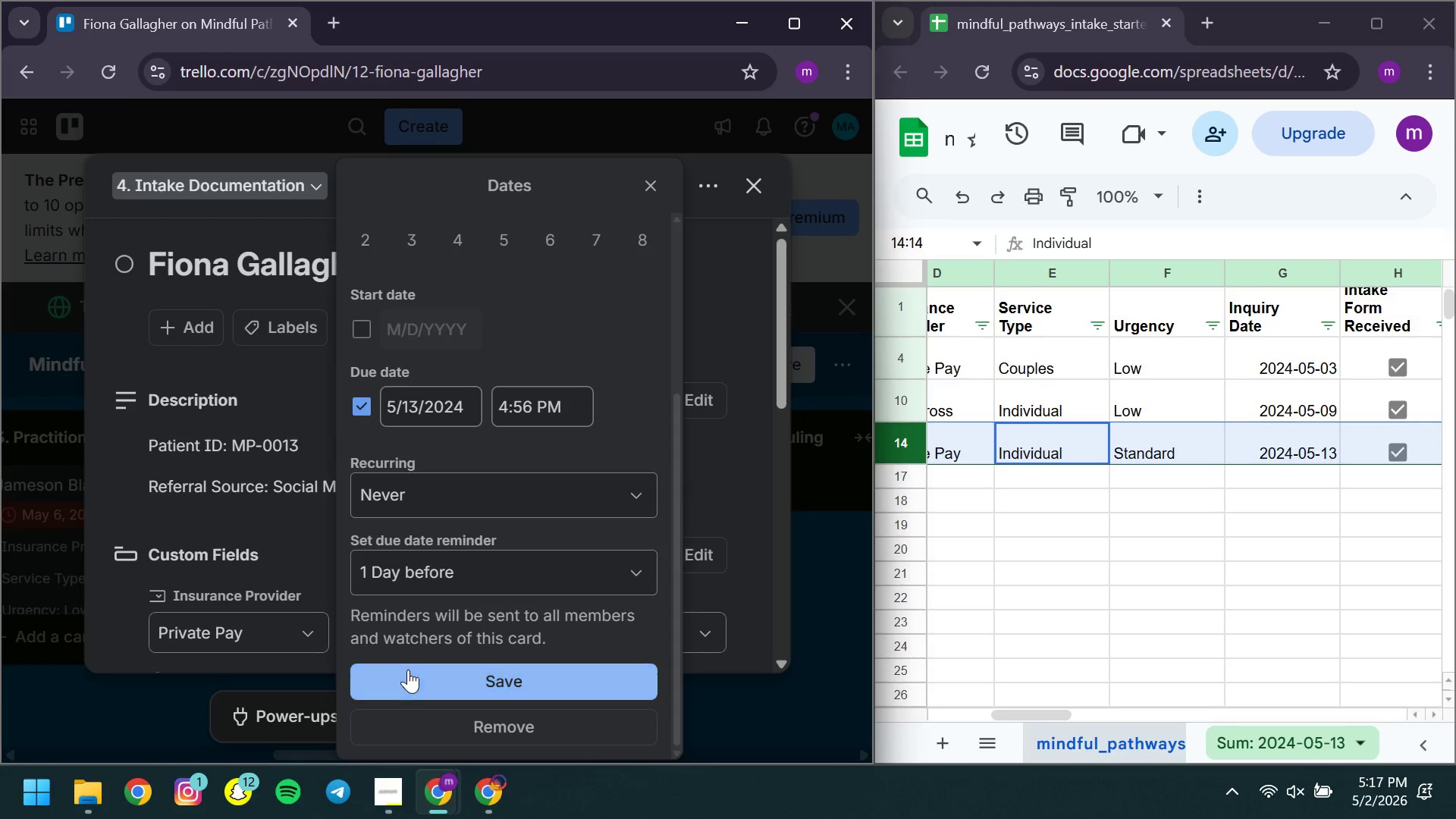 
left_click([406, 671])
 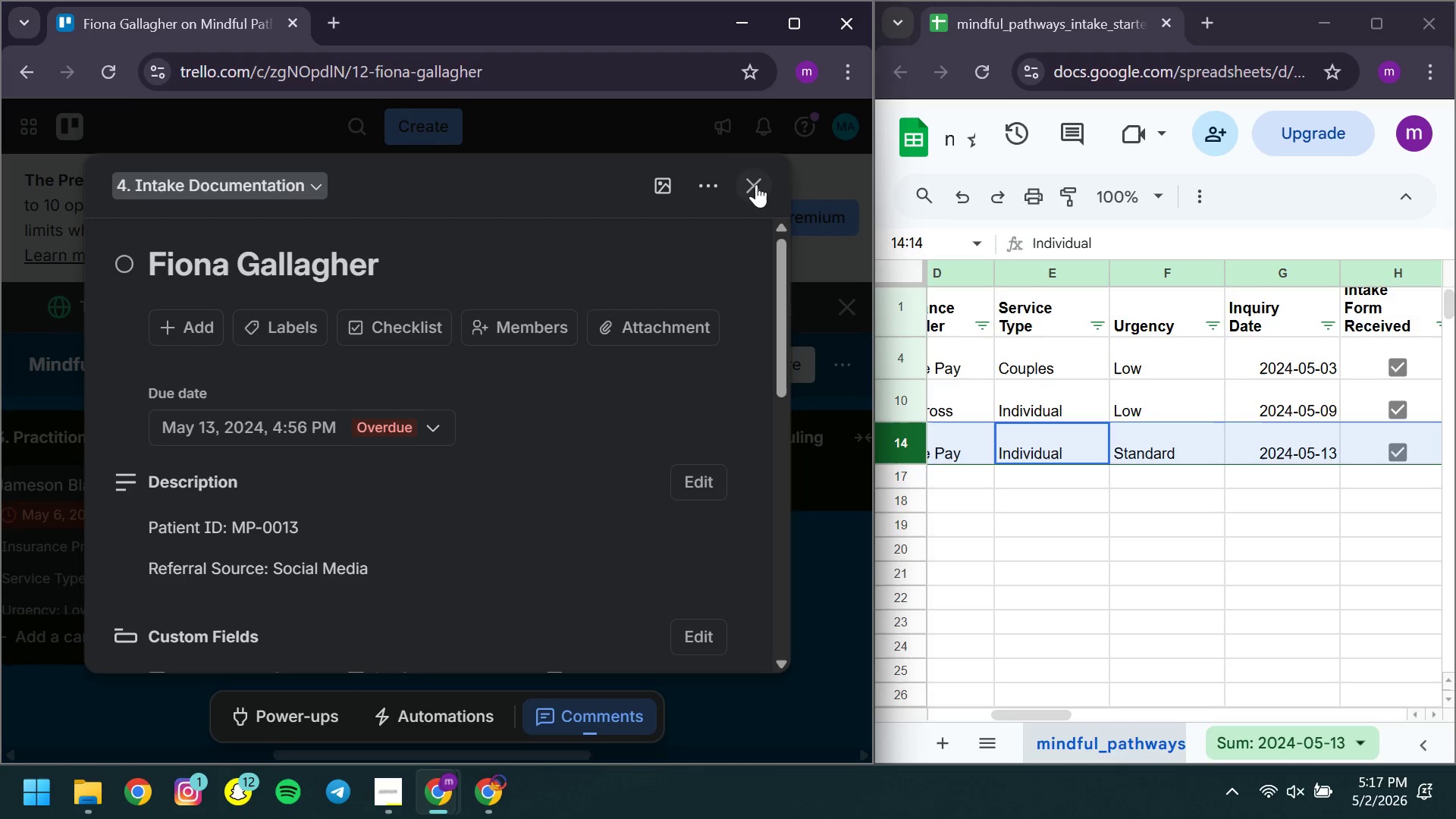 
left_click([756, 184])
 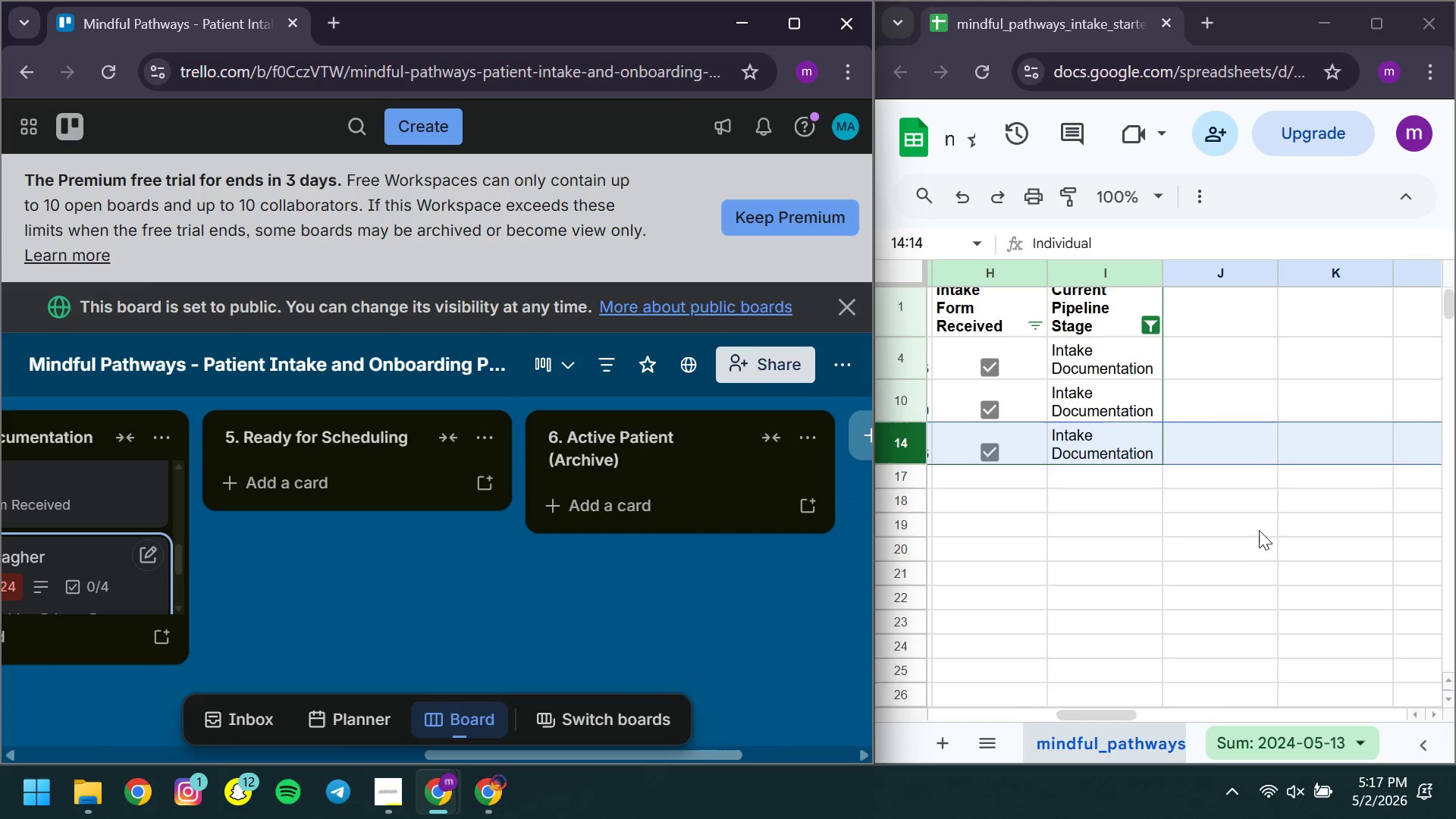 
wait(5.36)
 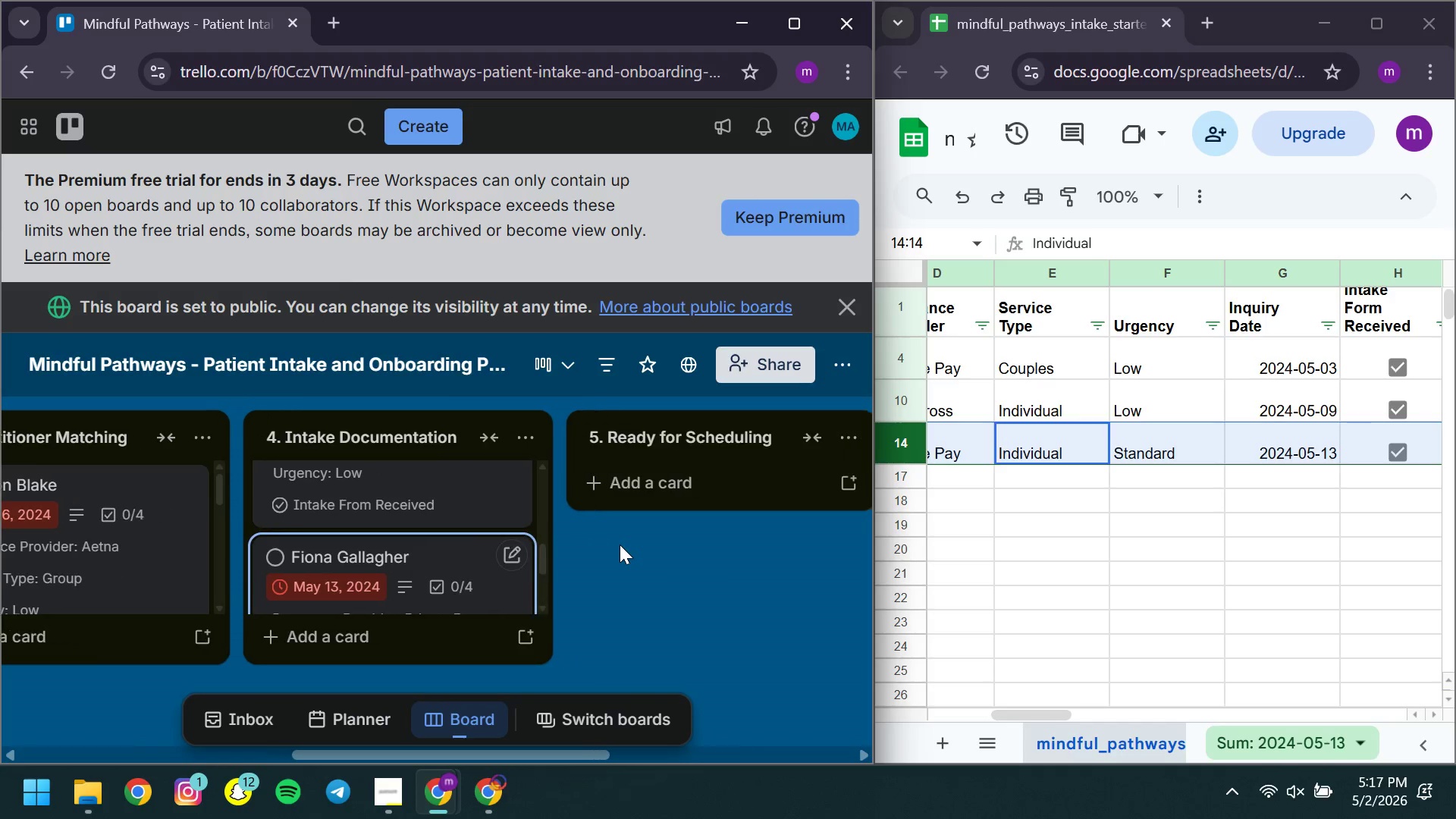 
left_click([1147, 332])
 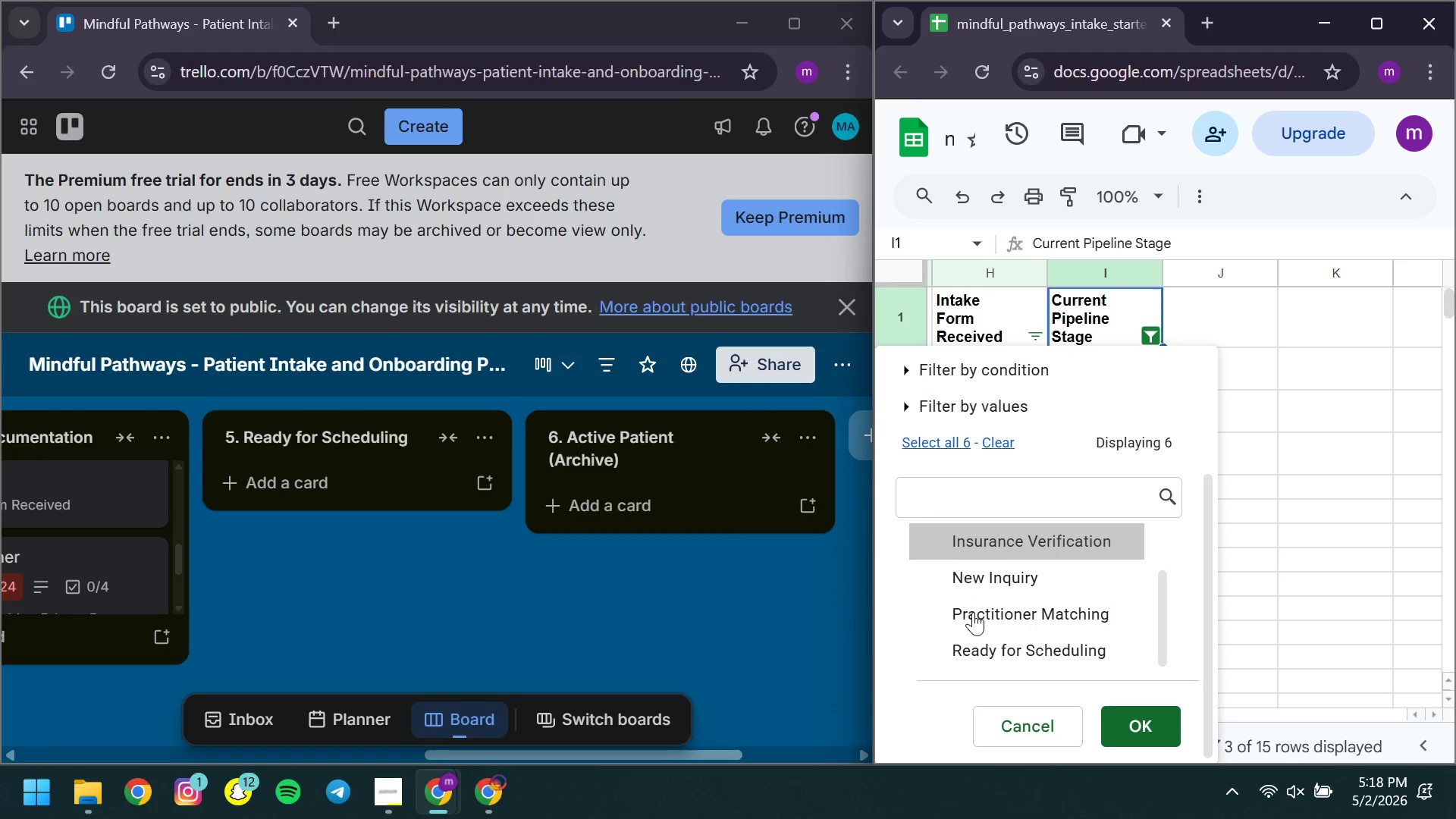 
wait(5.12)
 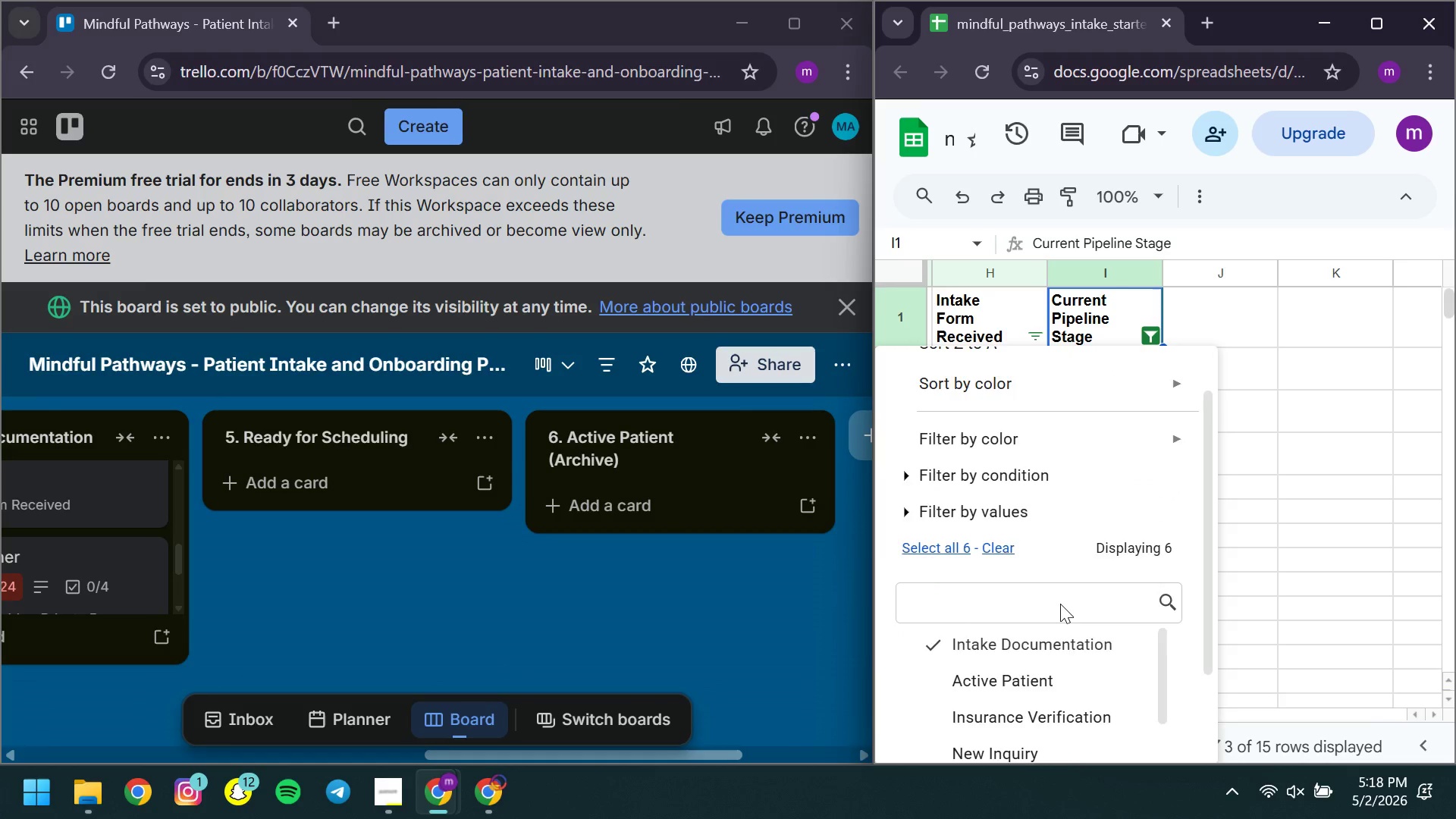 
left_click([997, 644])
 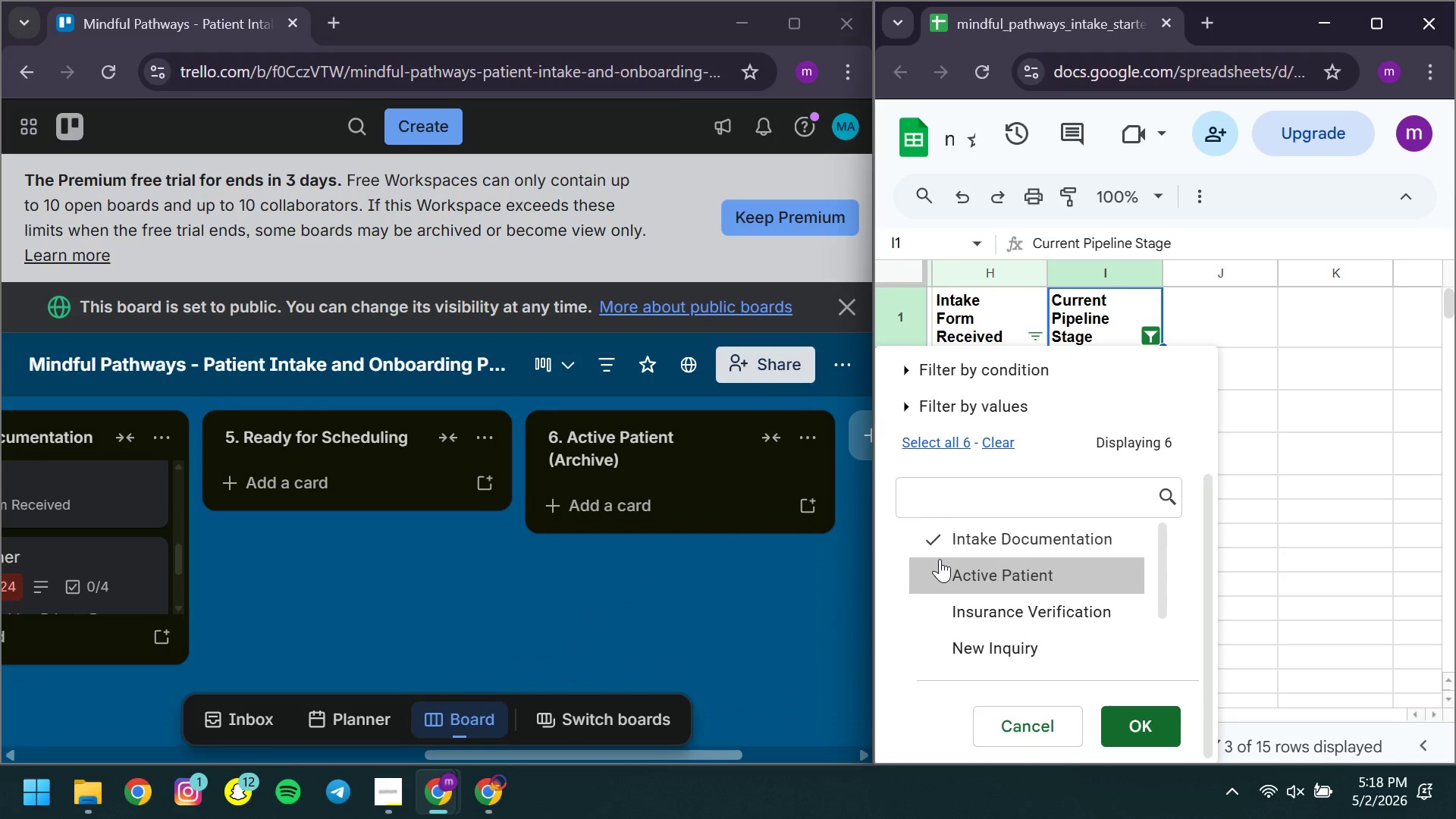 
left_click([934, 543])
 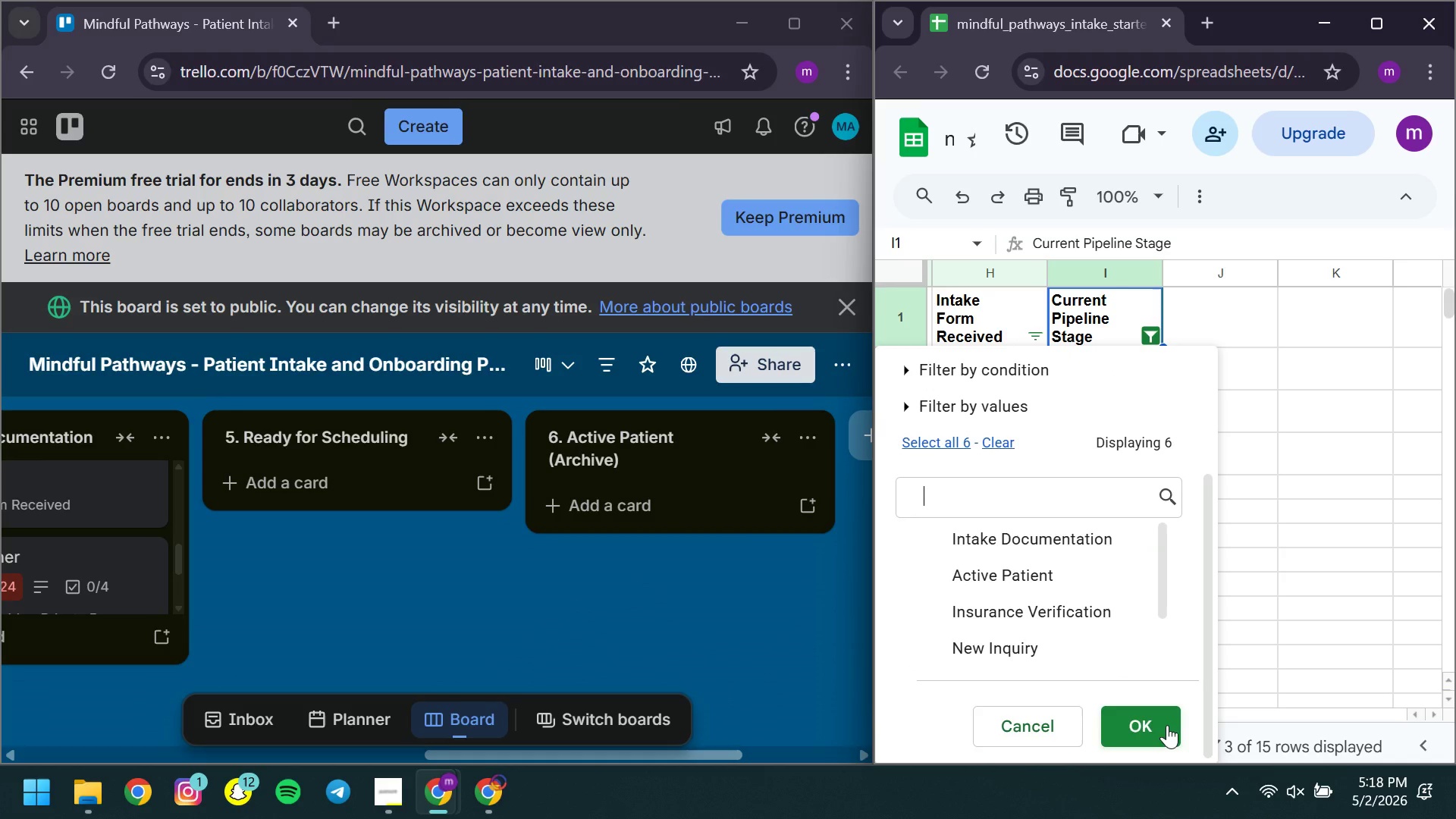 
left_click([1167, 725])
 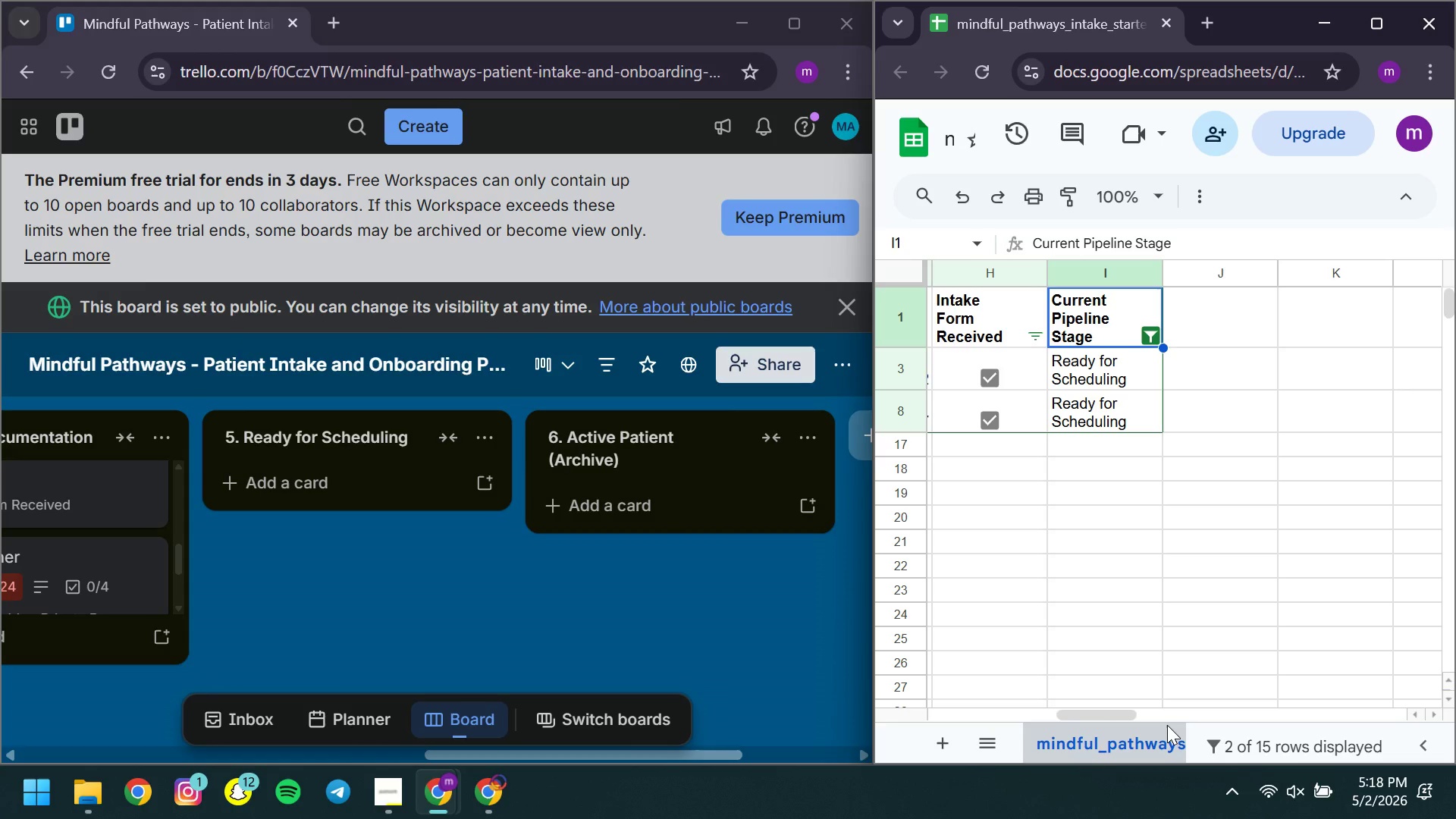 
wait(16.52)
 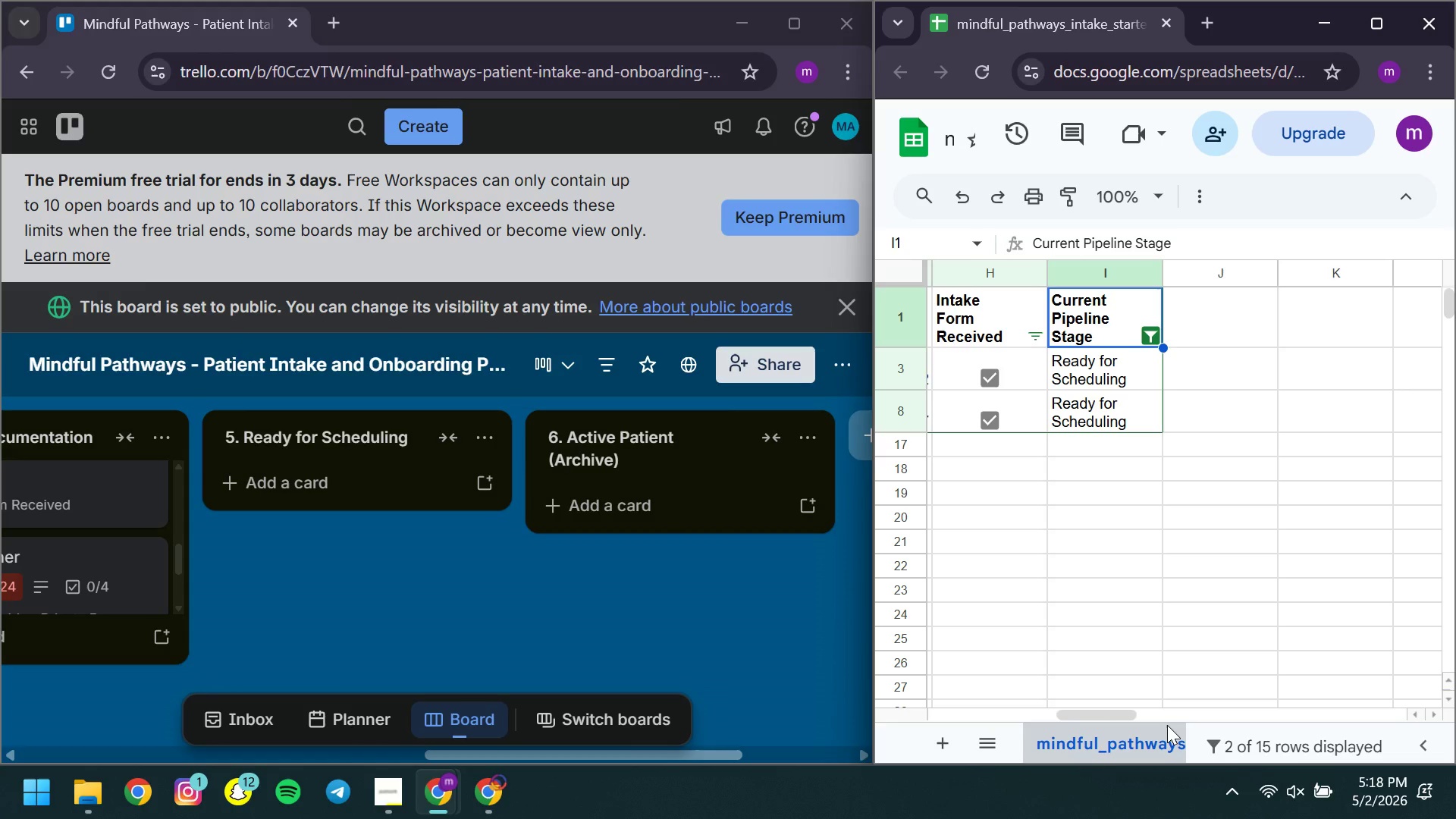 
left_click([490, 498])
 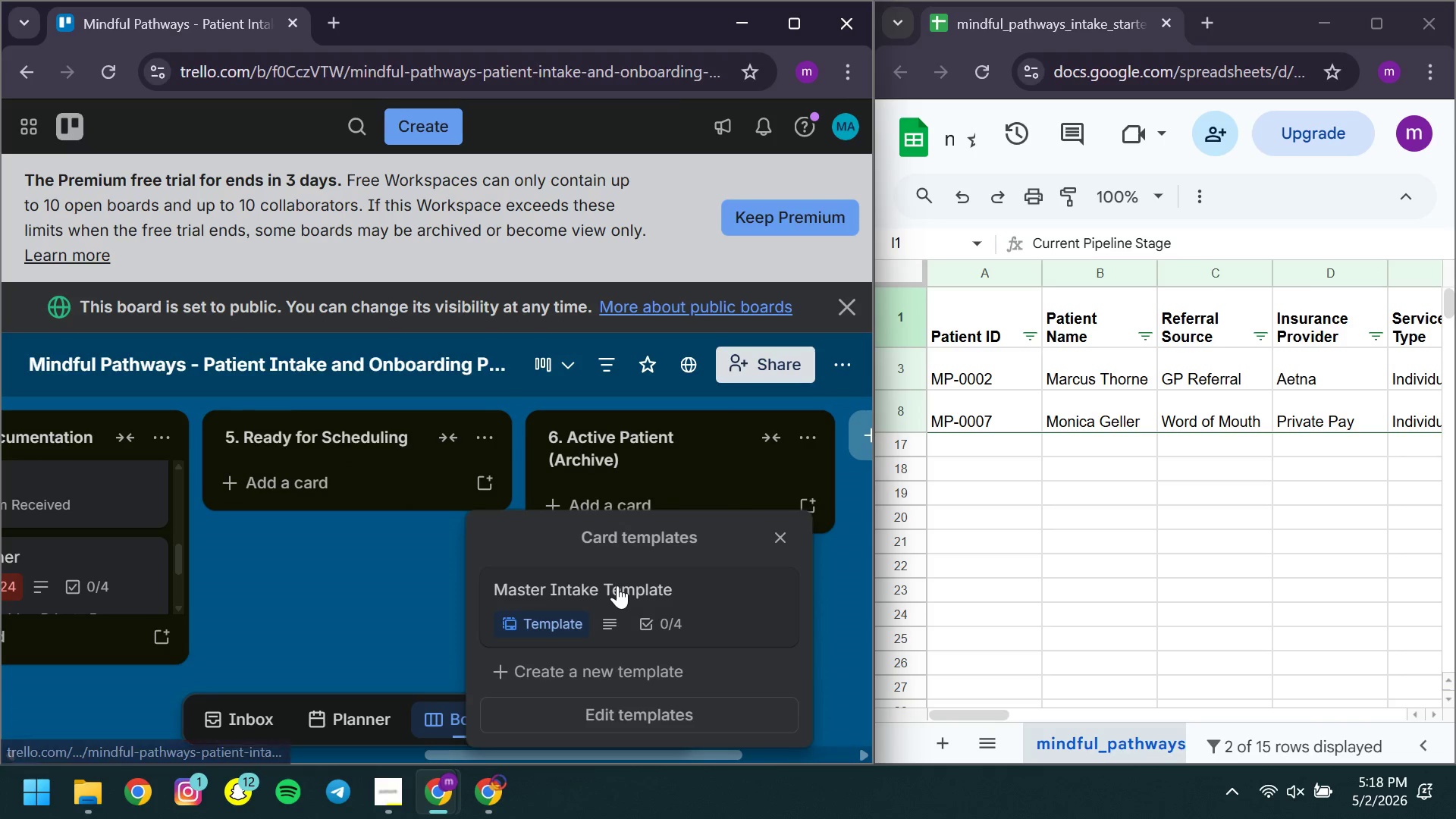 
left_click([617, 585])
 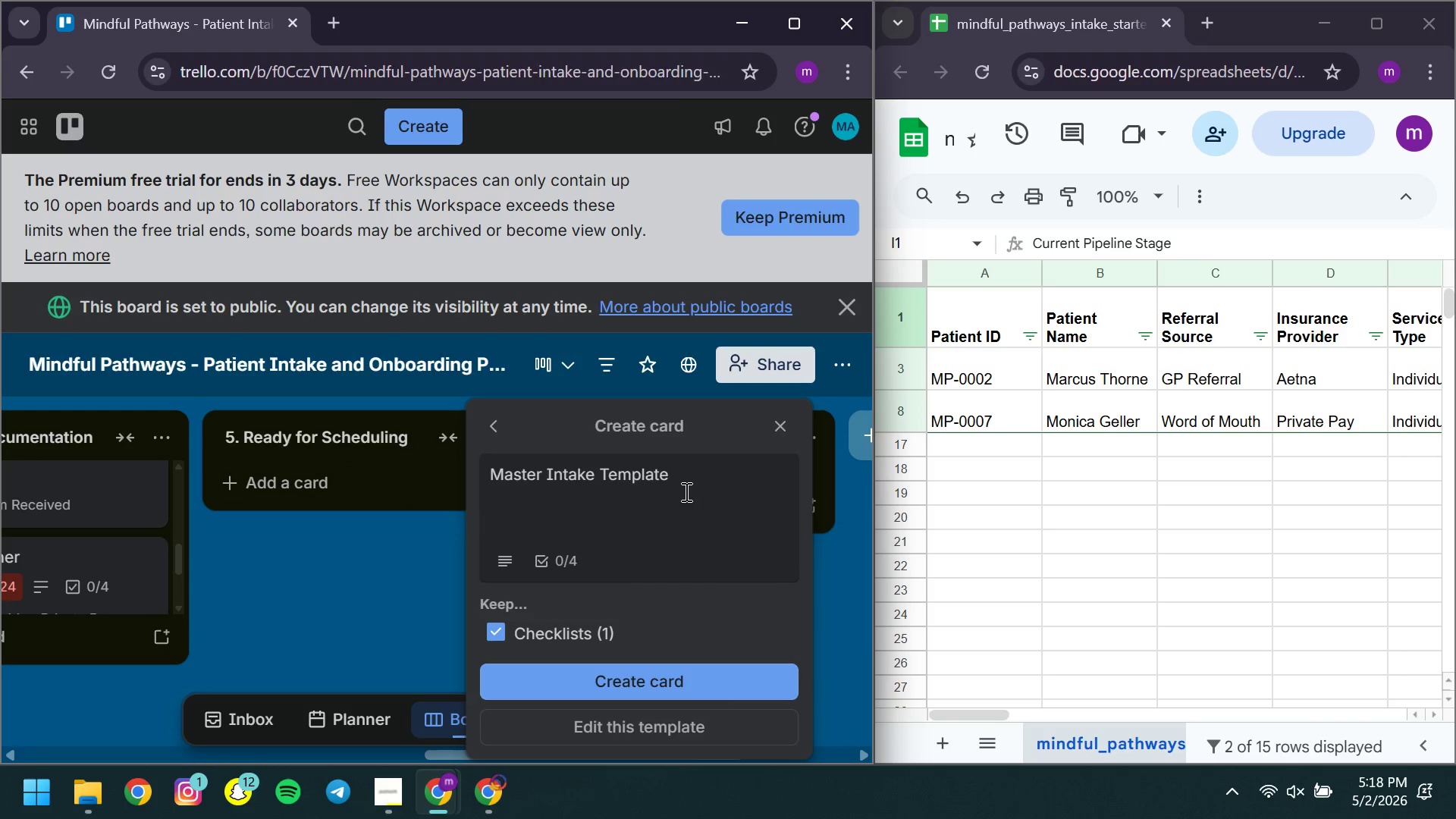 
left_click([673, 474])
 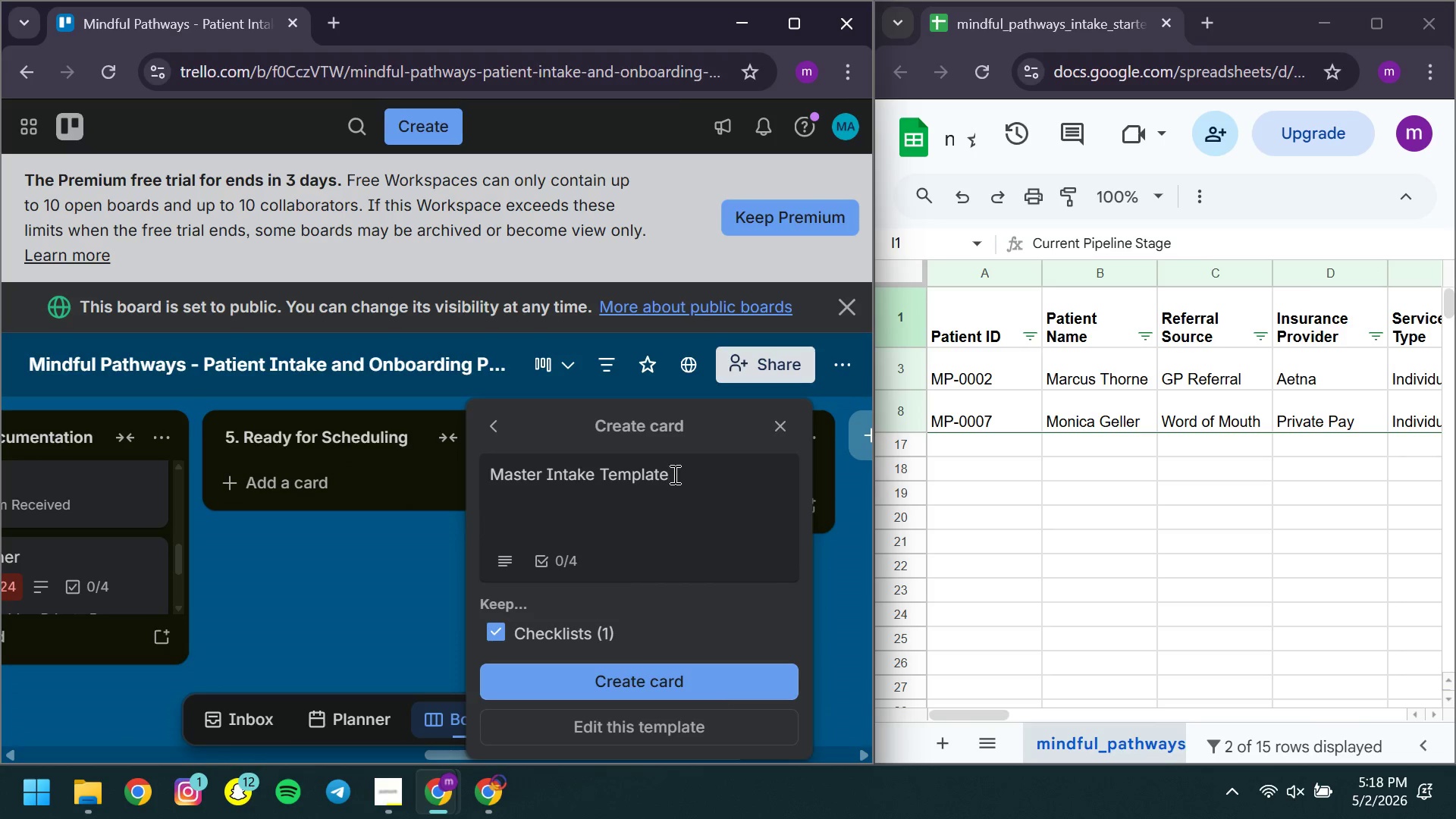 
key(Control+ControlLeft)
 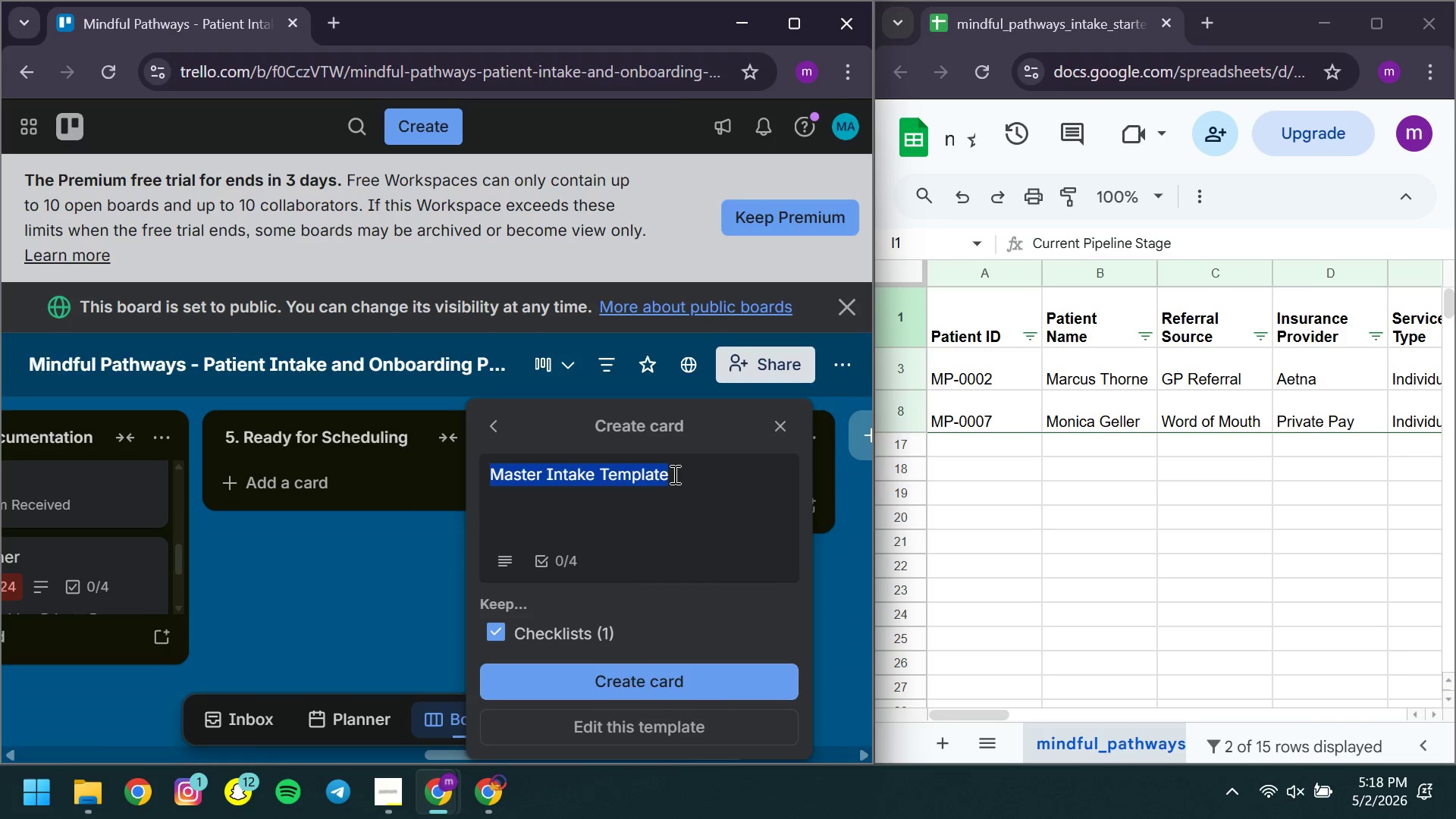 
key(Control+A)
 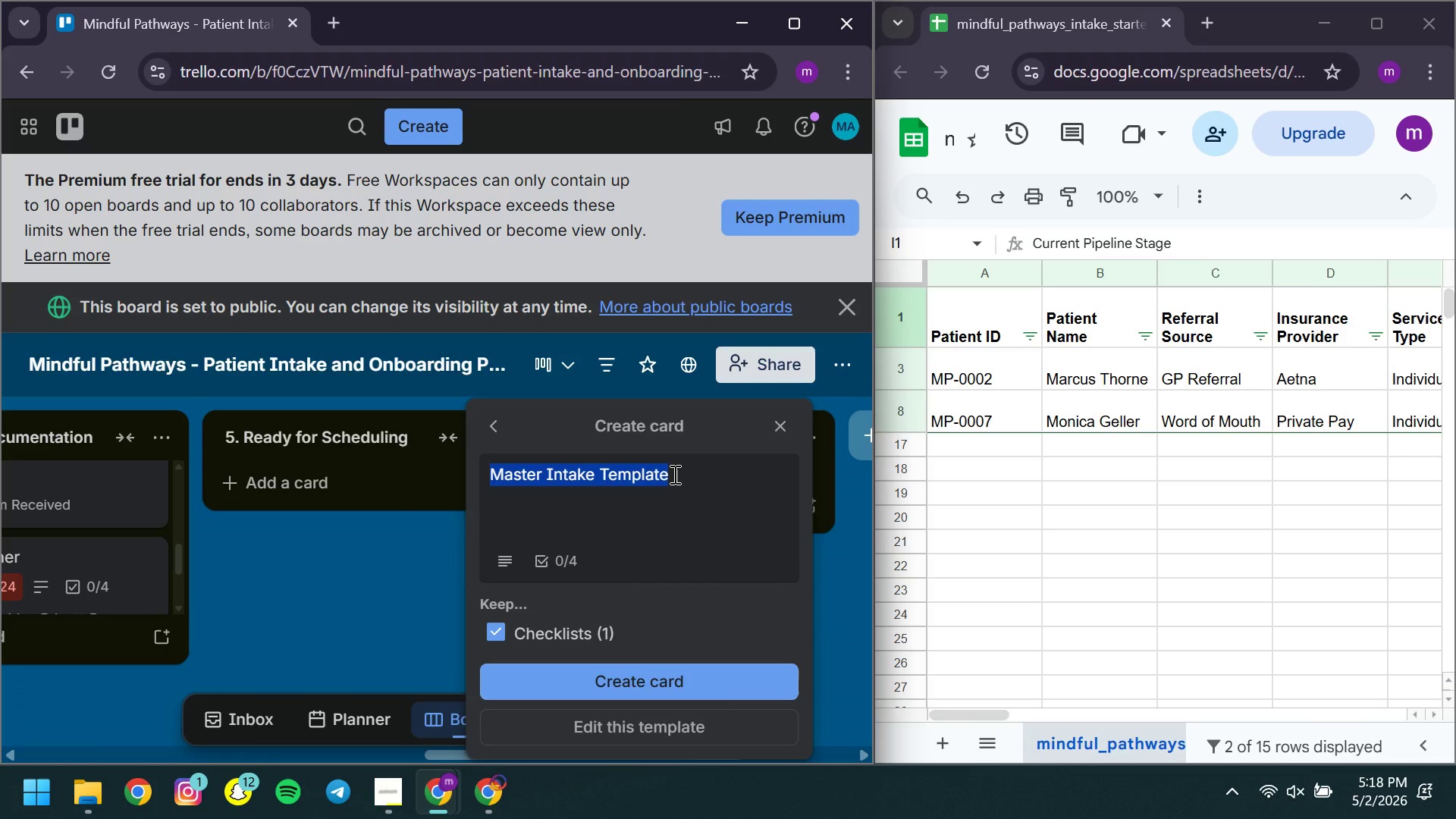 
type(Marcus Thorne )
 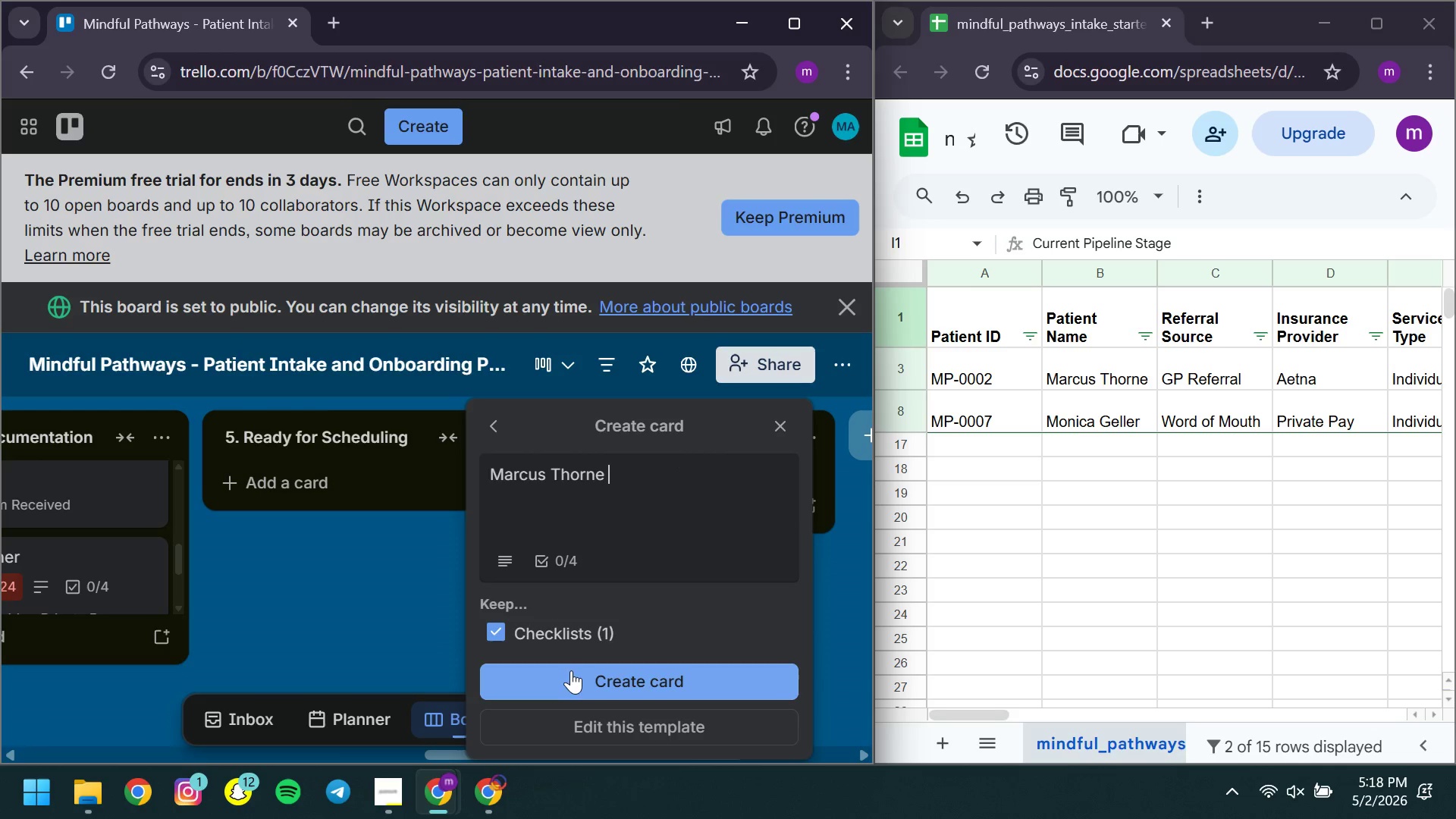 
left_click([553, 681])
 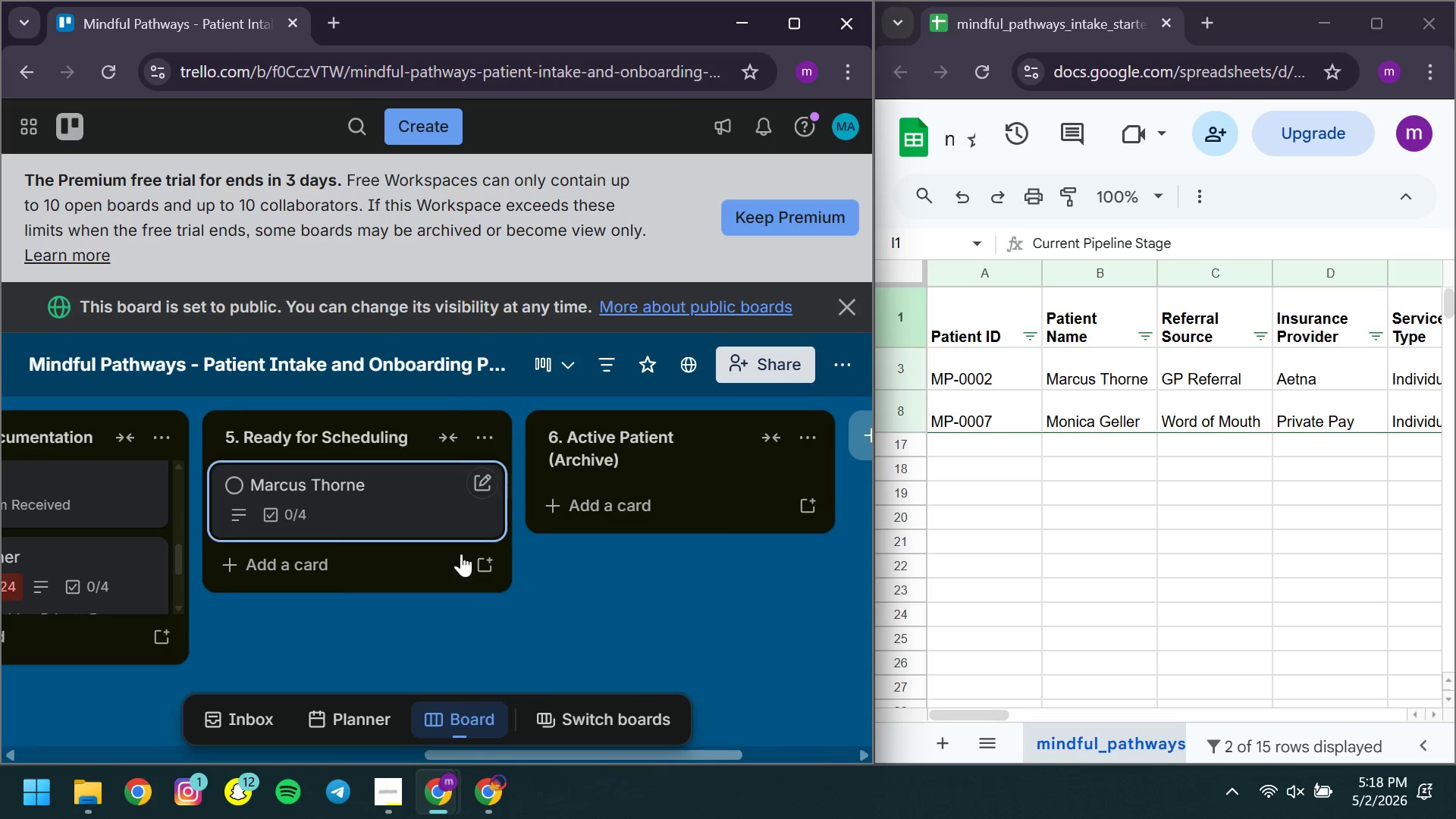 
left_click([486, 570])
 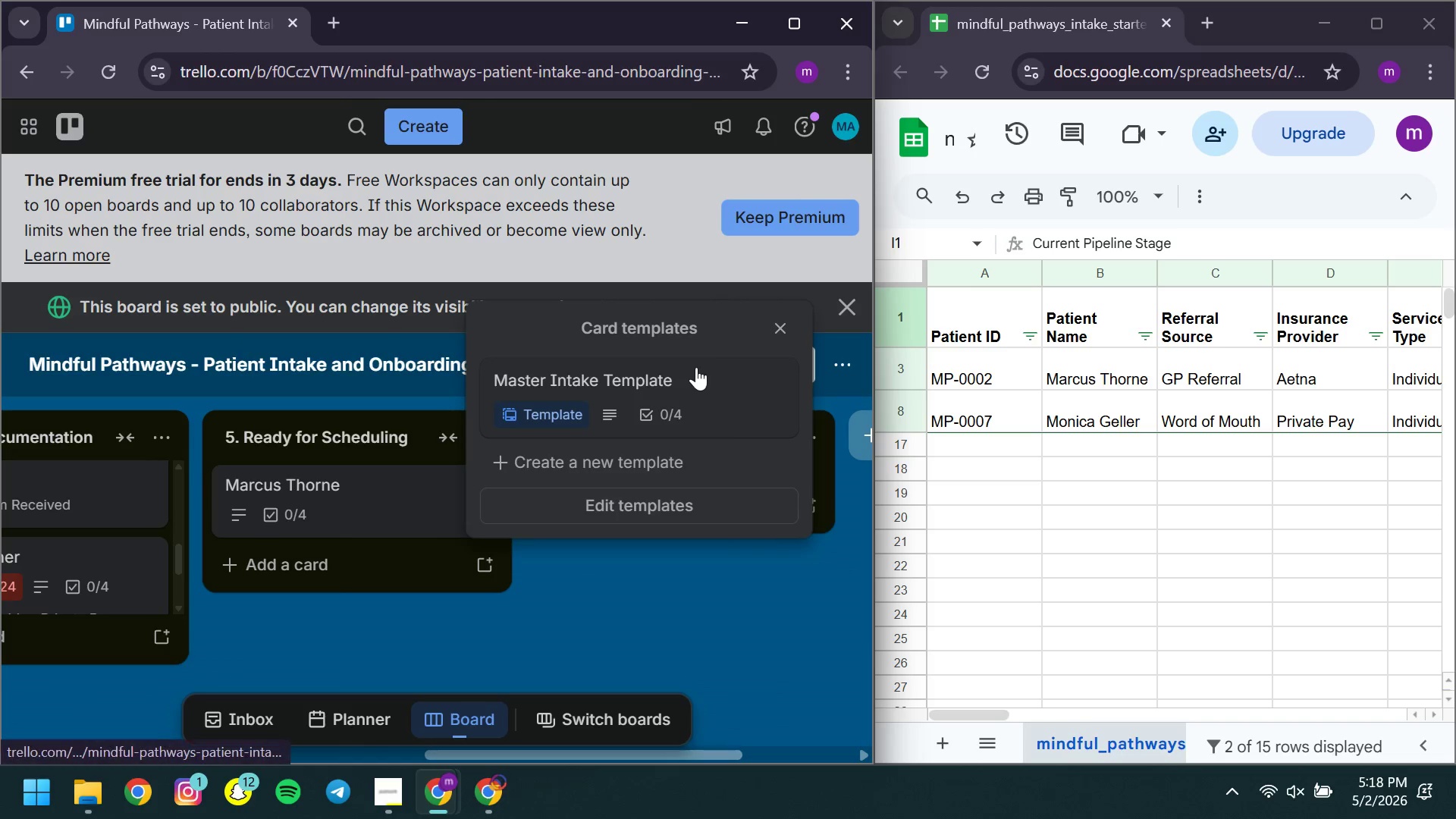 
left_click([696, 367])
 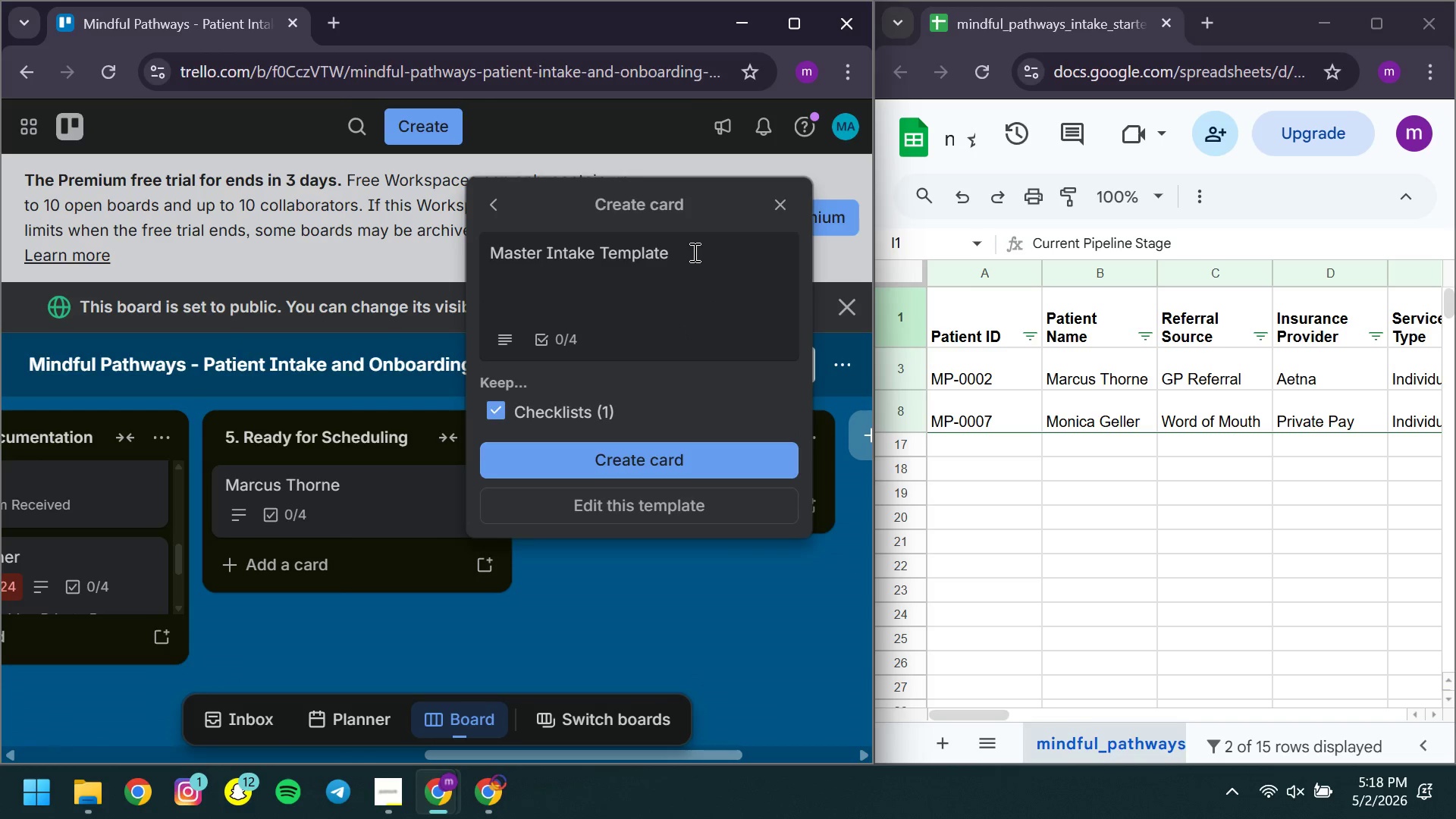 
left_click([693, 252])
 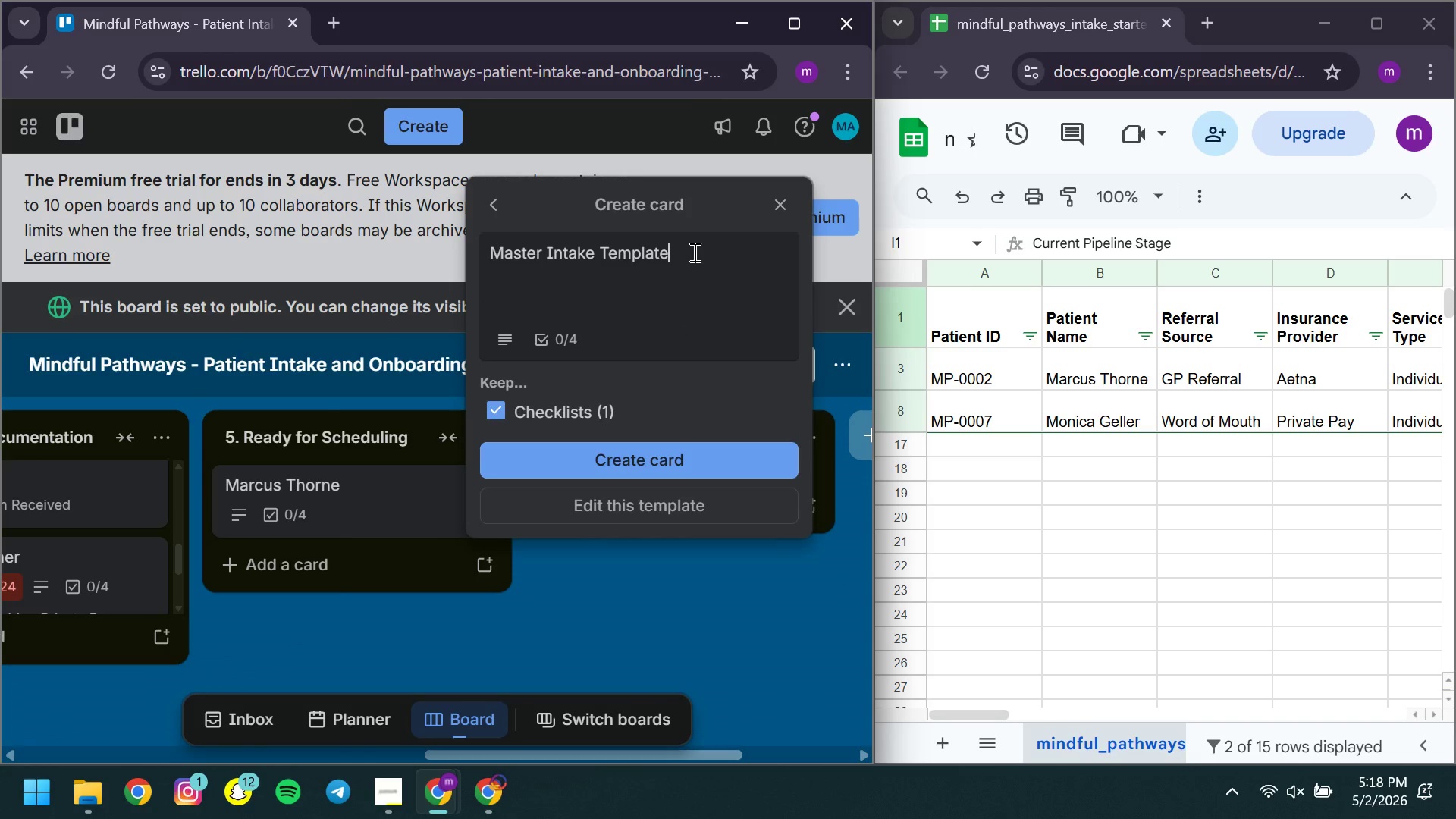 
key(Control+ControlLeft)
 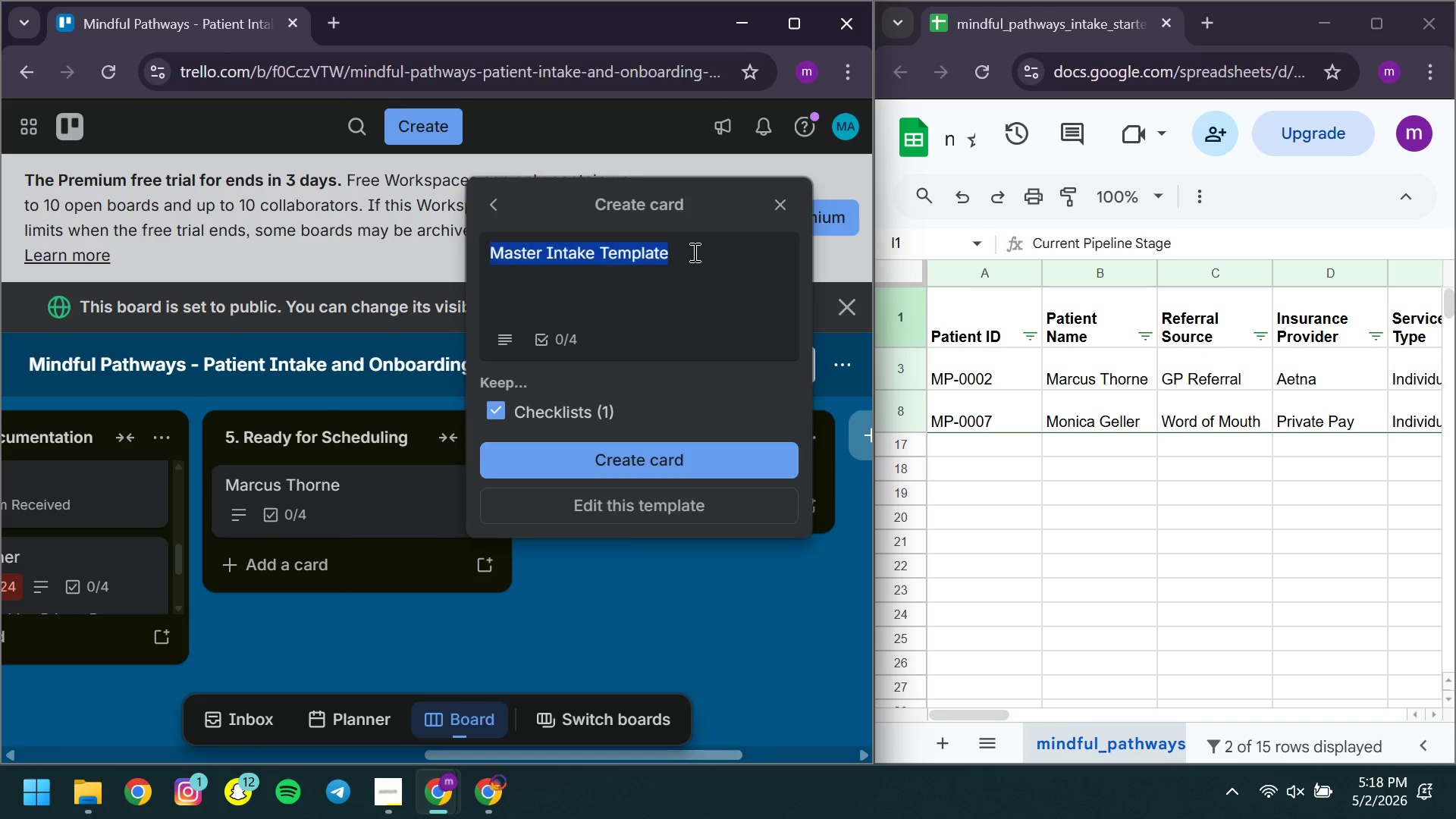 
key(Control+A)
 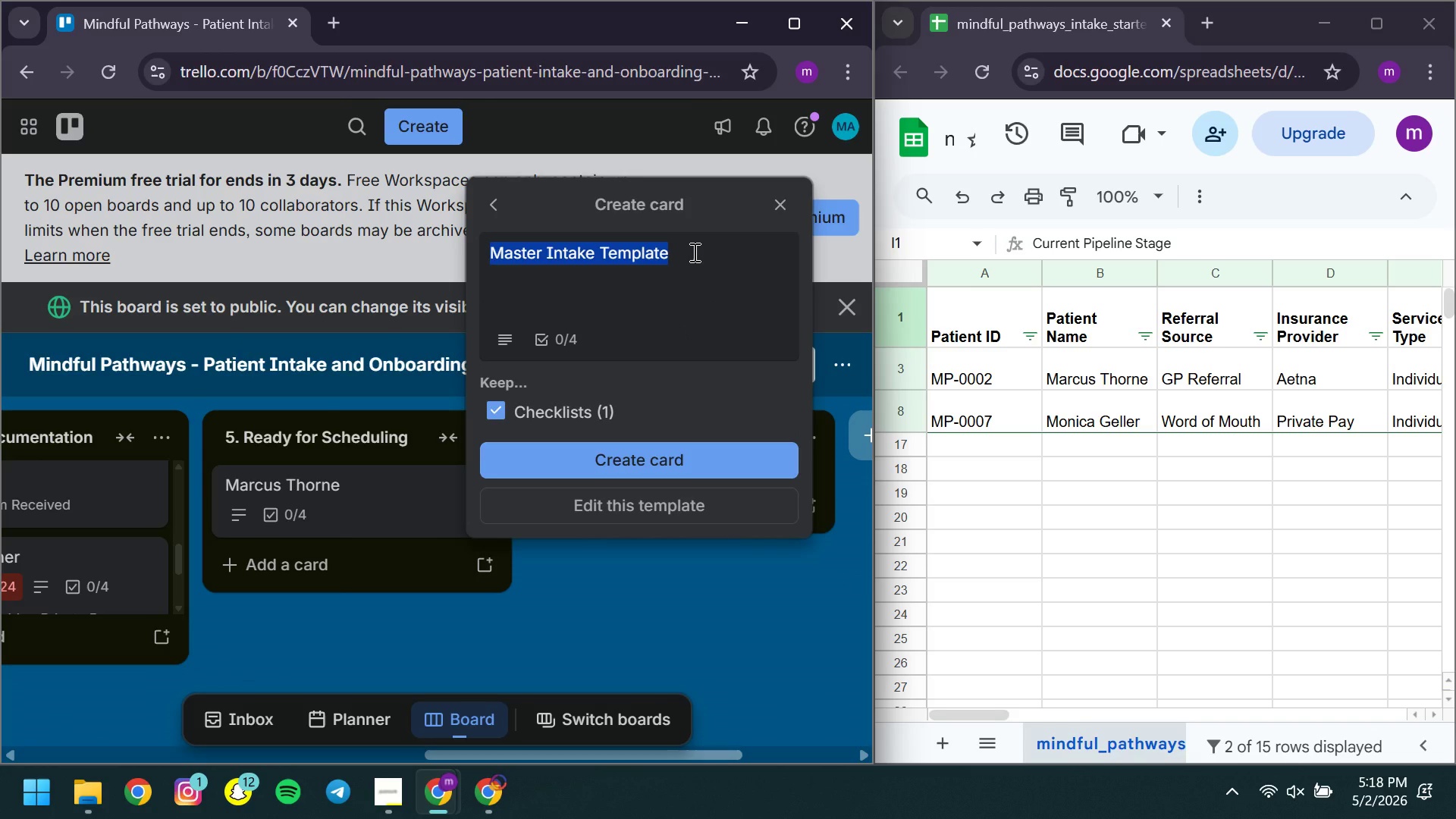 
type(Monica Gee)
key(Backspace)
type(ller )
 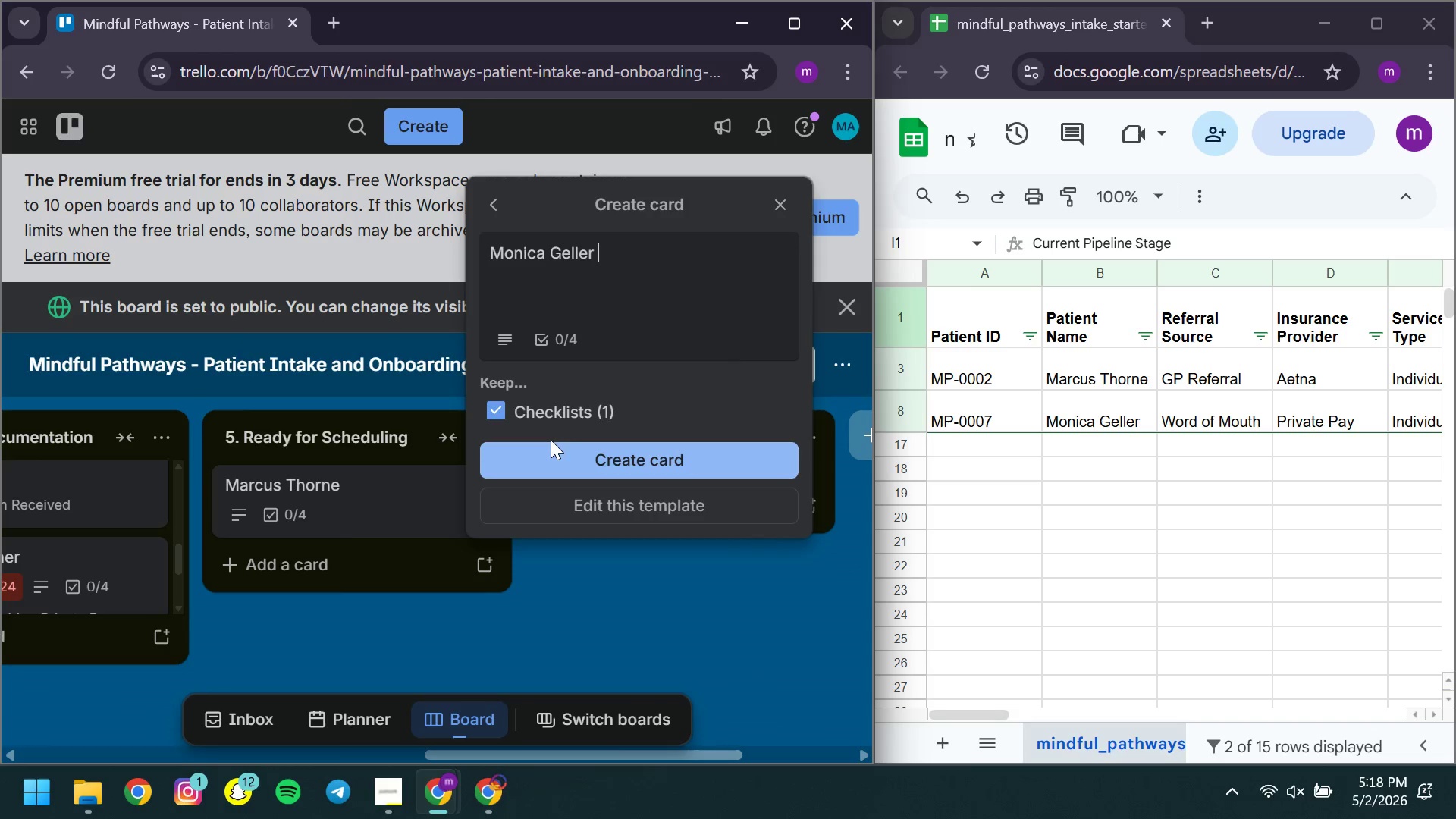 
left_click([551, 440])
 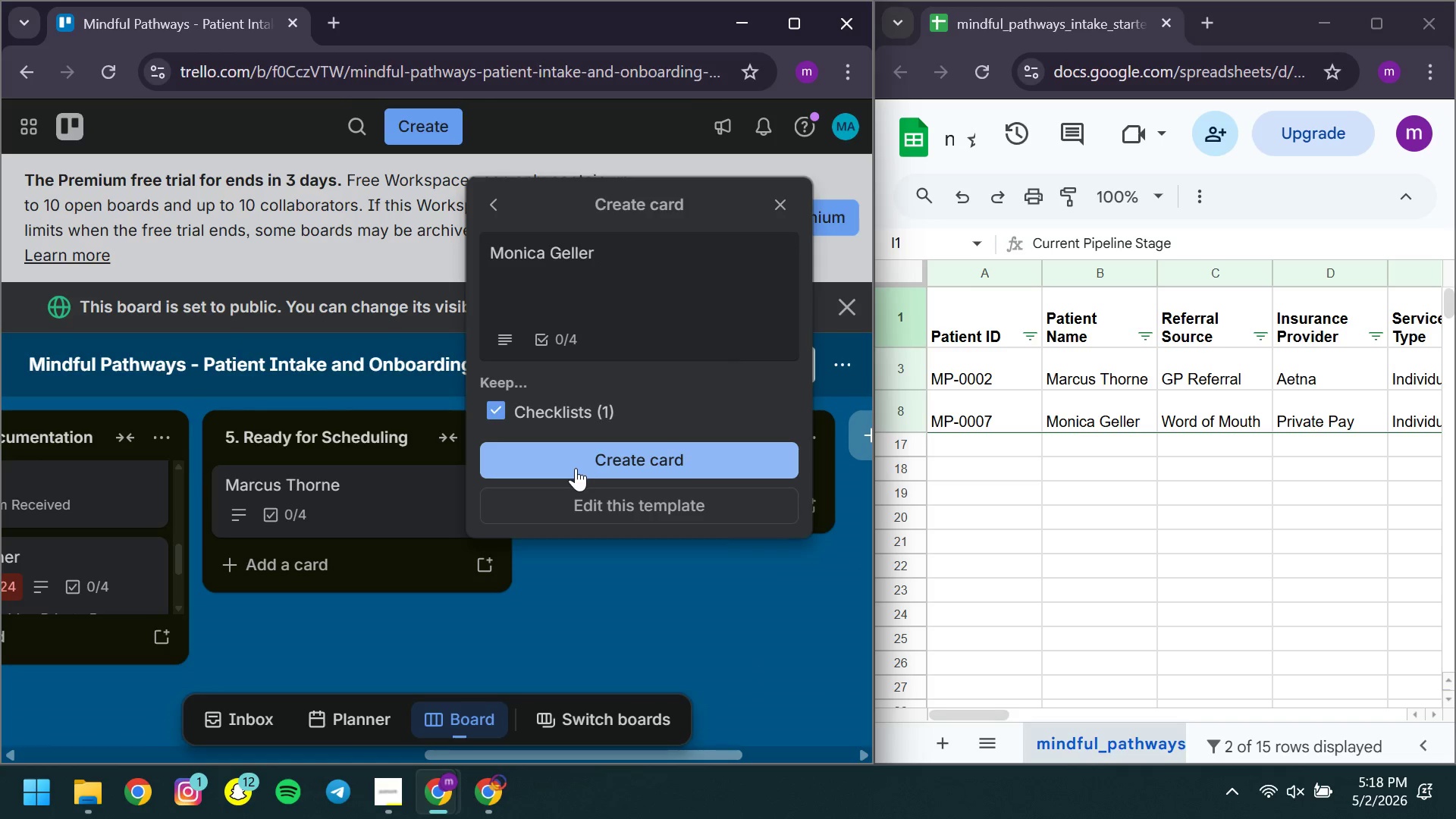 
left_click([576, 468])
 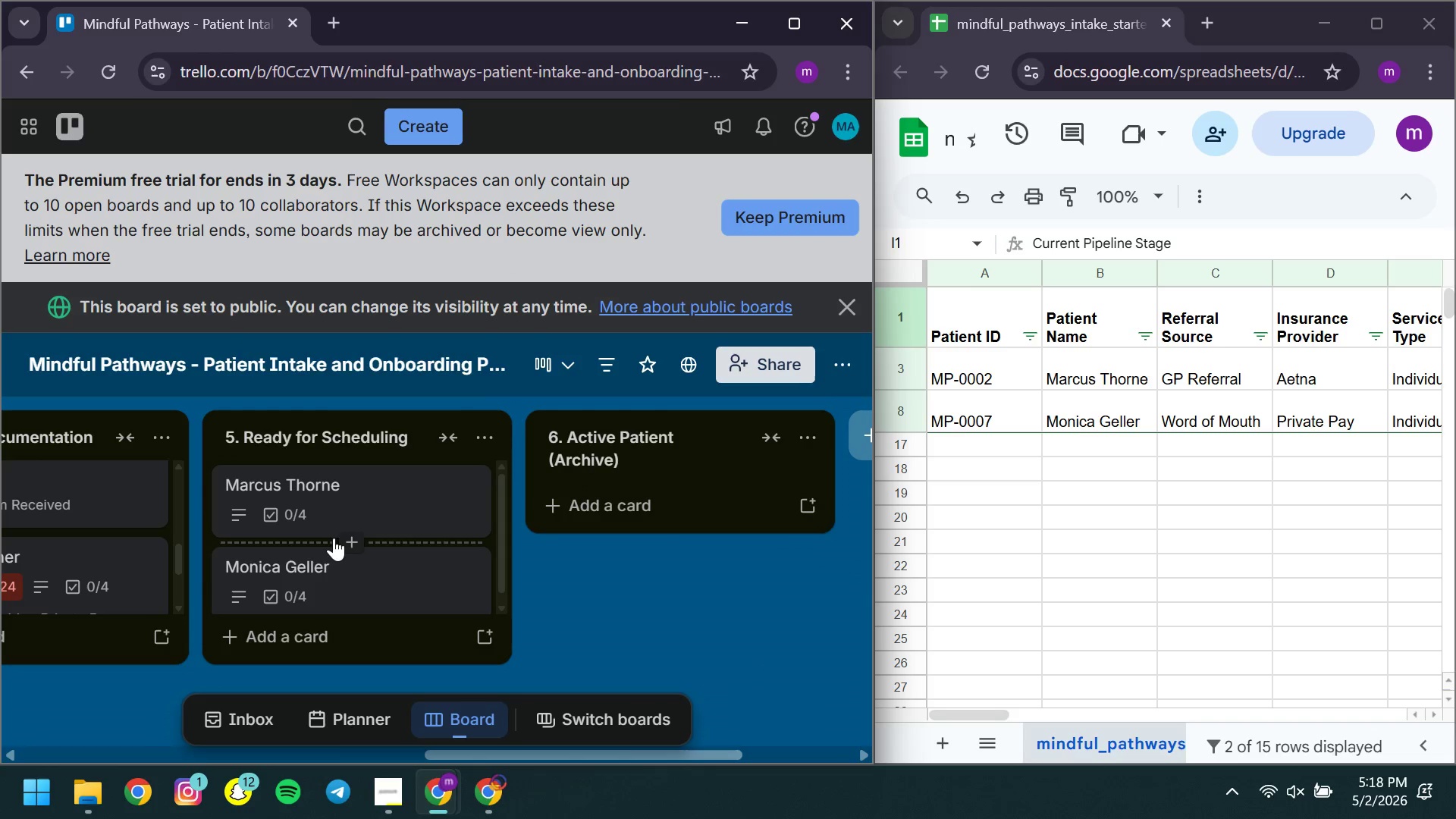 
left_click([372, 497])
 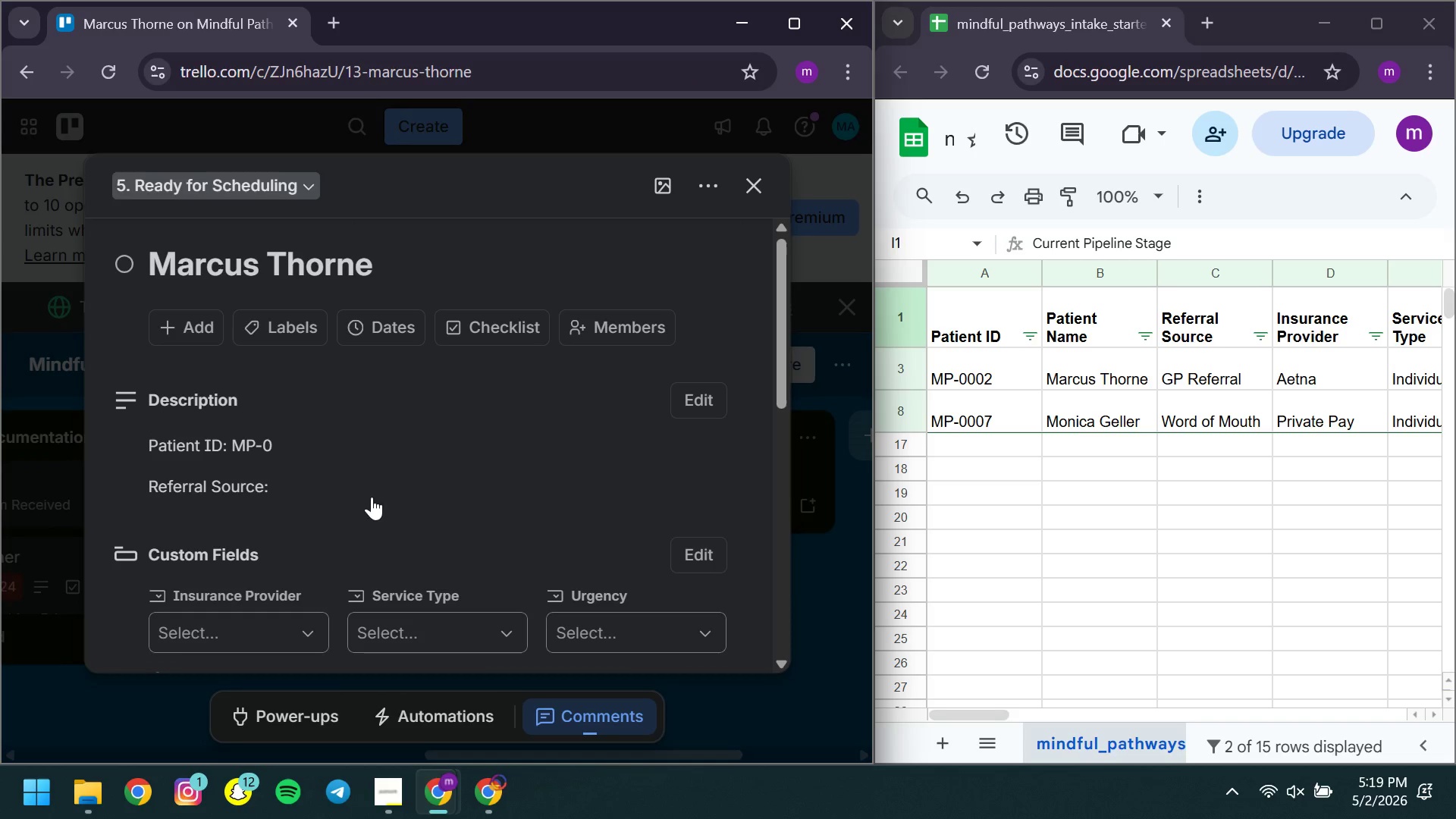 
left_click([292, 432])
 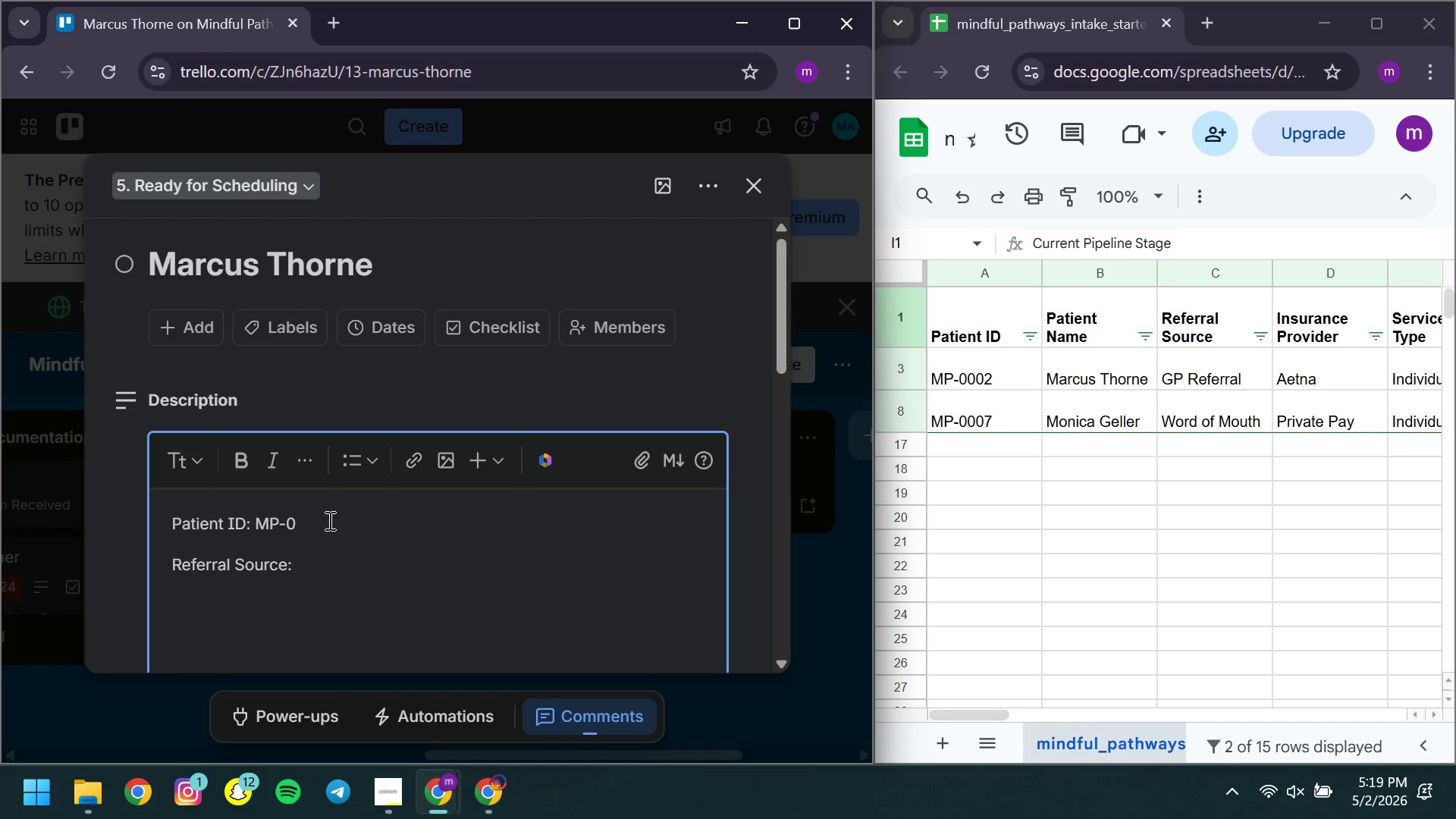 
left_click([328, 519])
 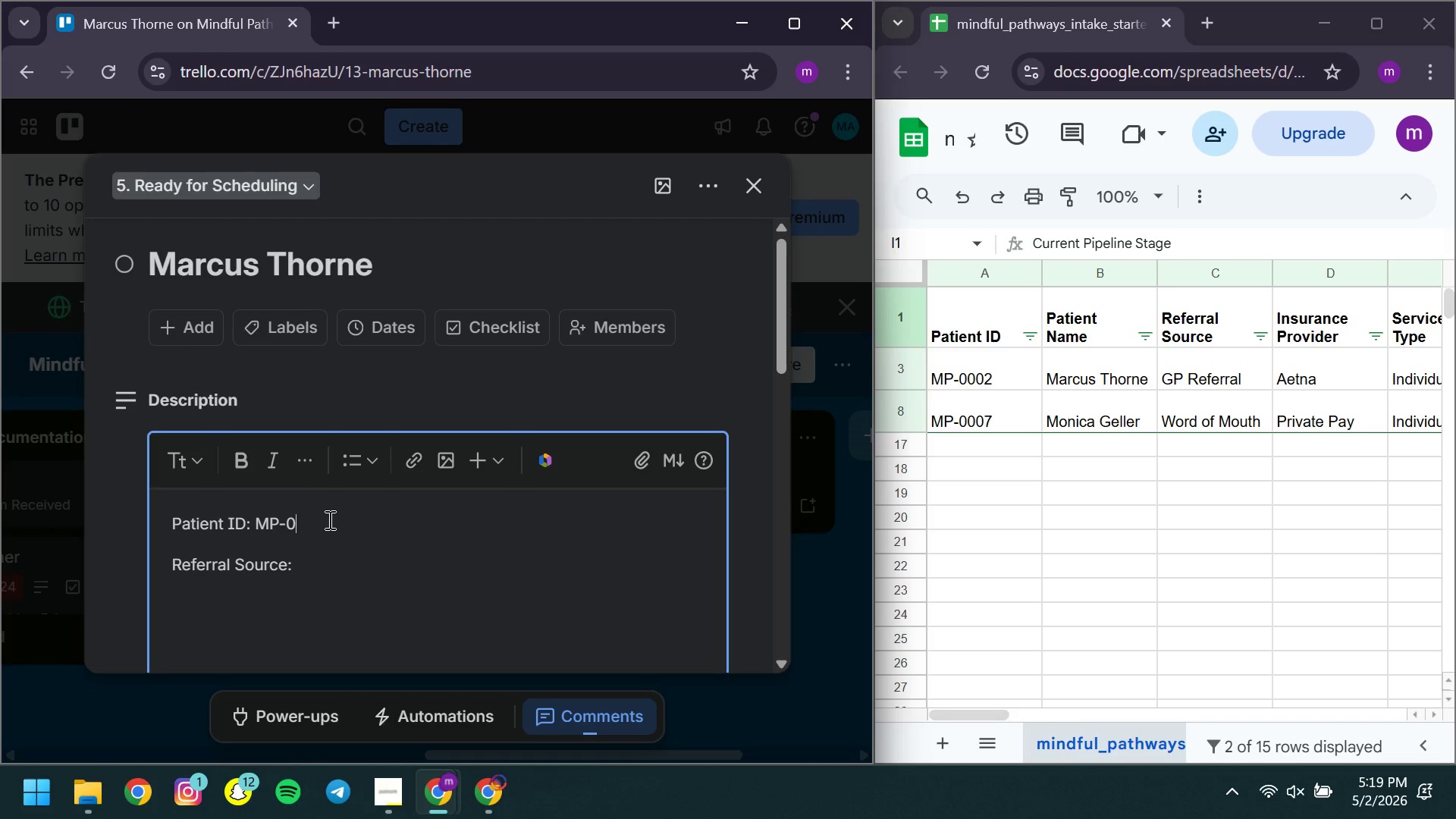 
type(002)
 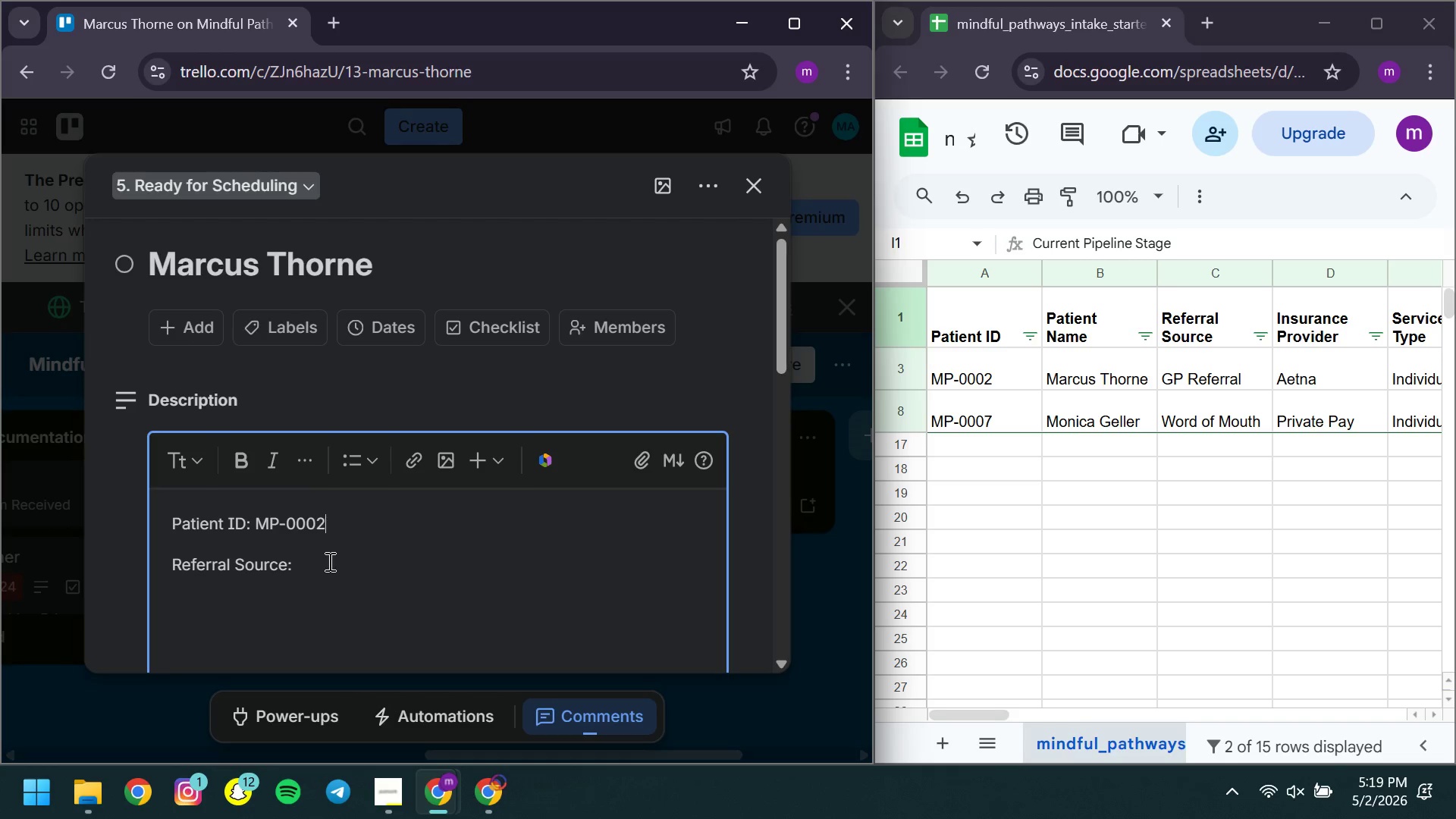 
left_click([329, 570])
 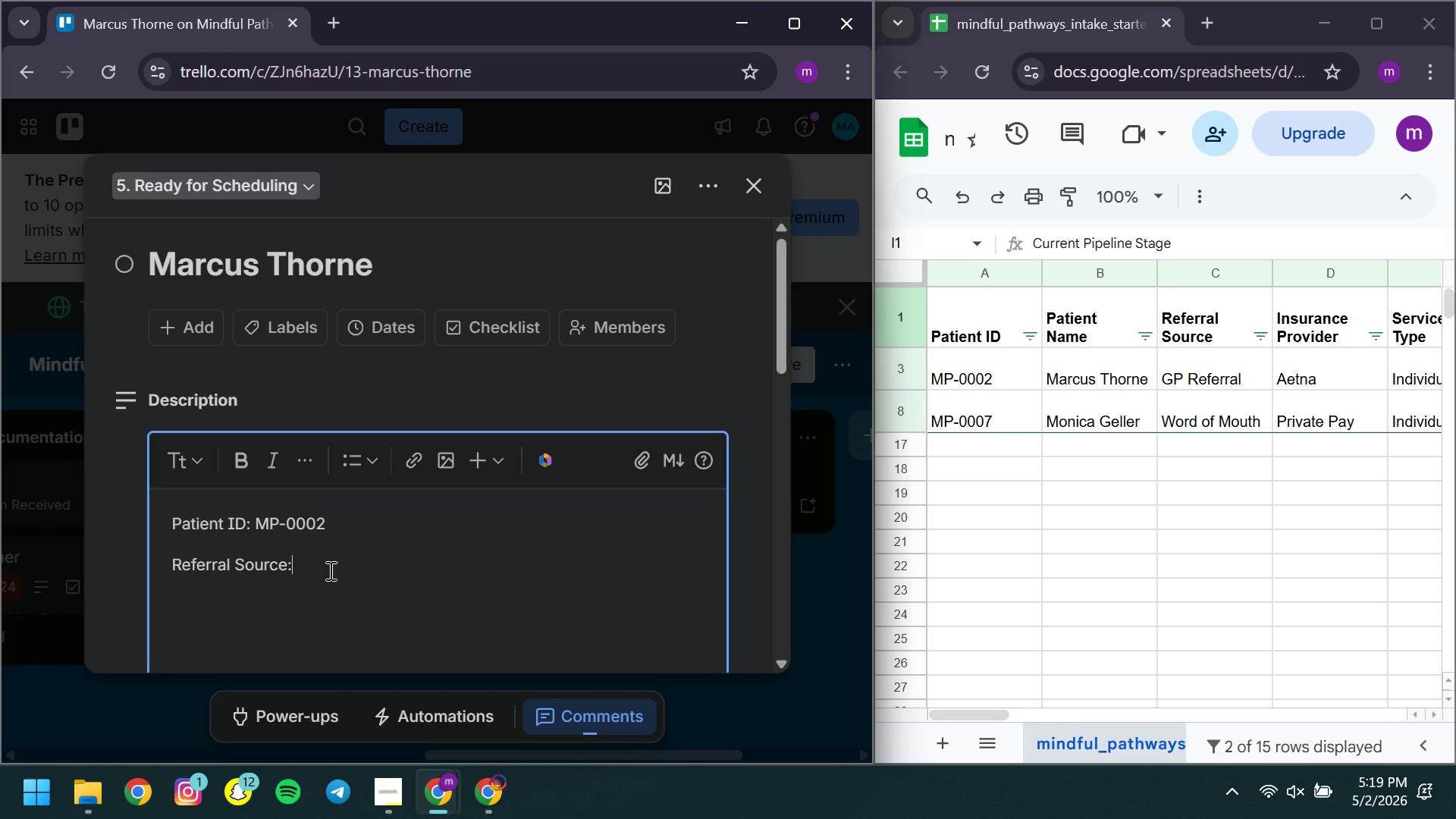 
type( GP Referral )
 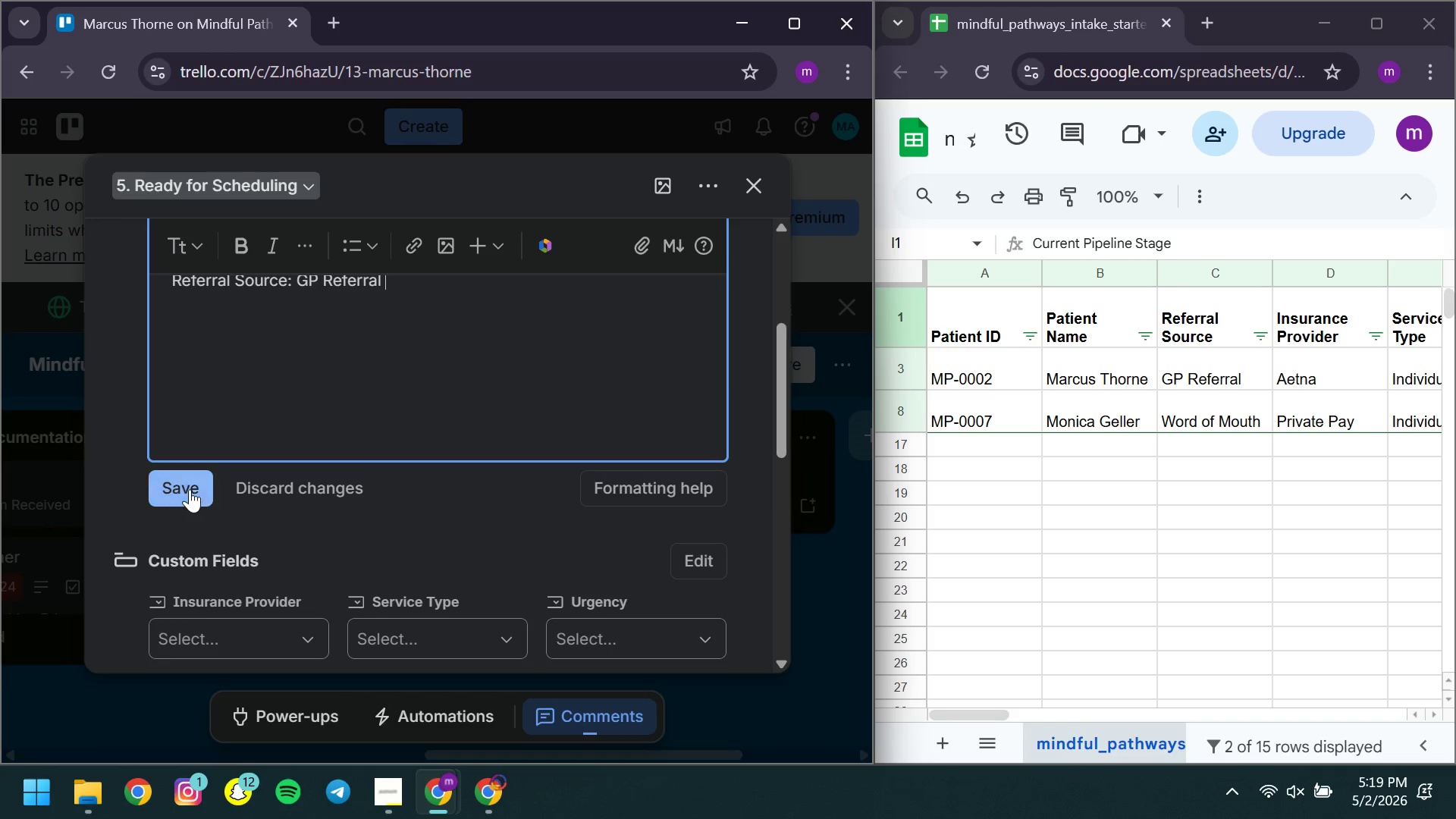 
left_click([190, 489])
 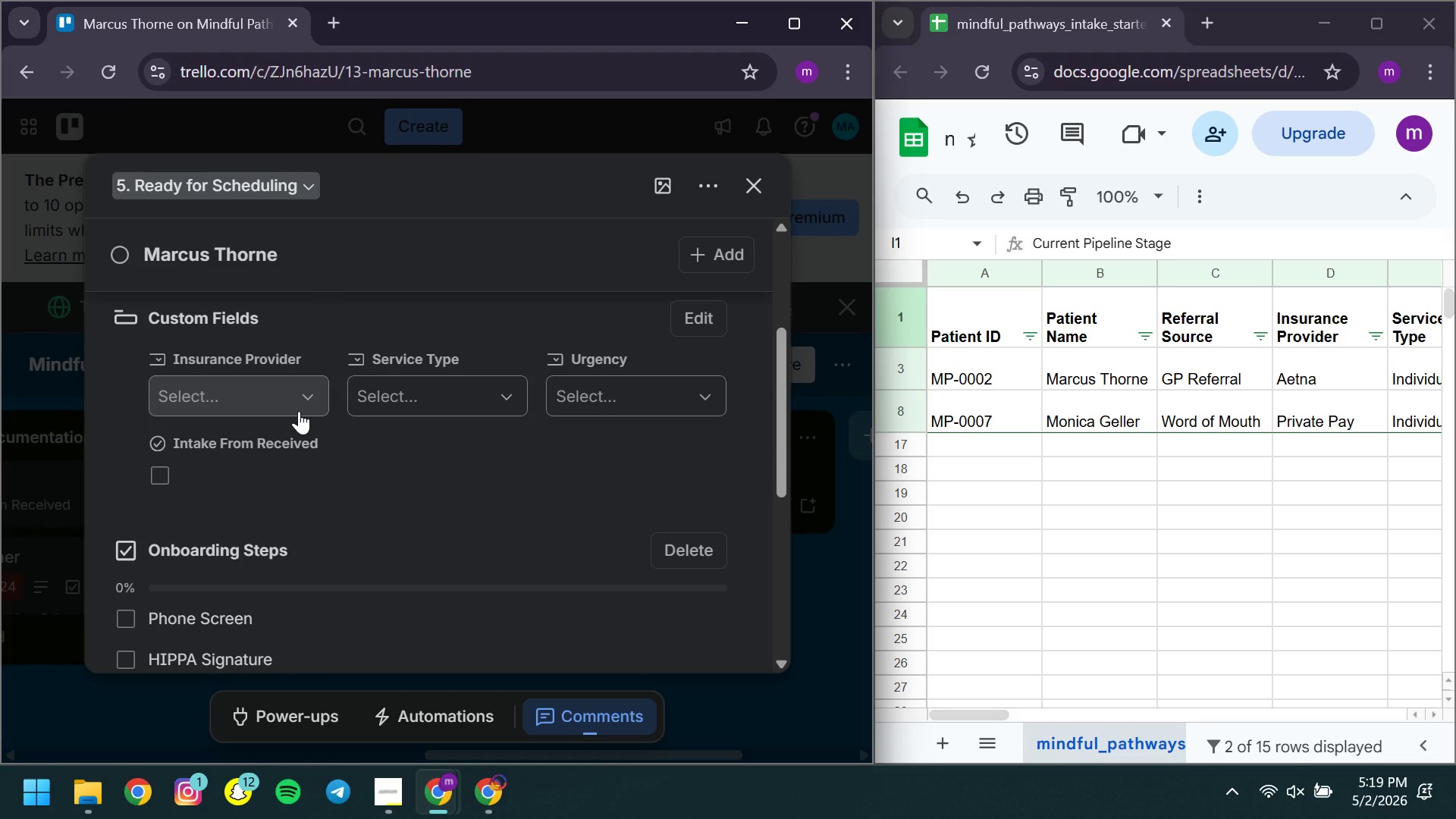 
left_click([277, 406])
 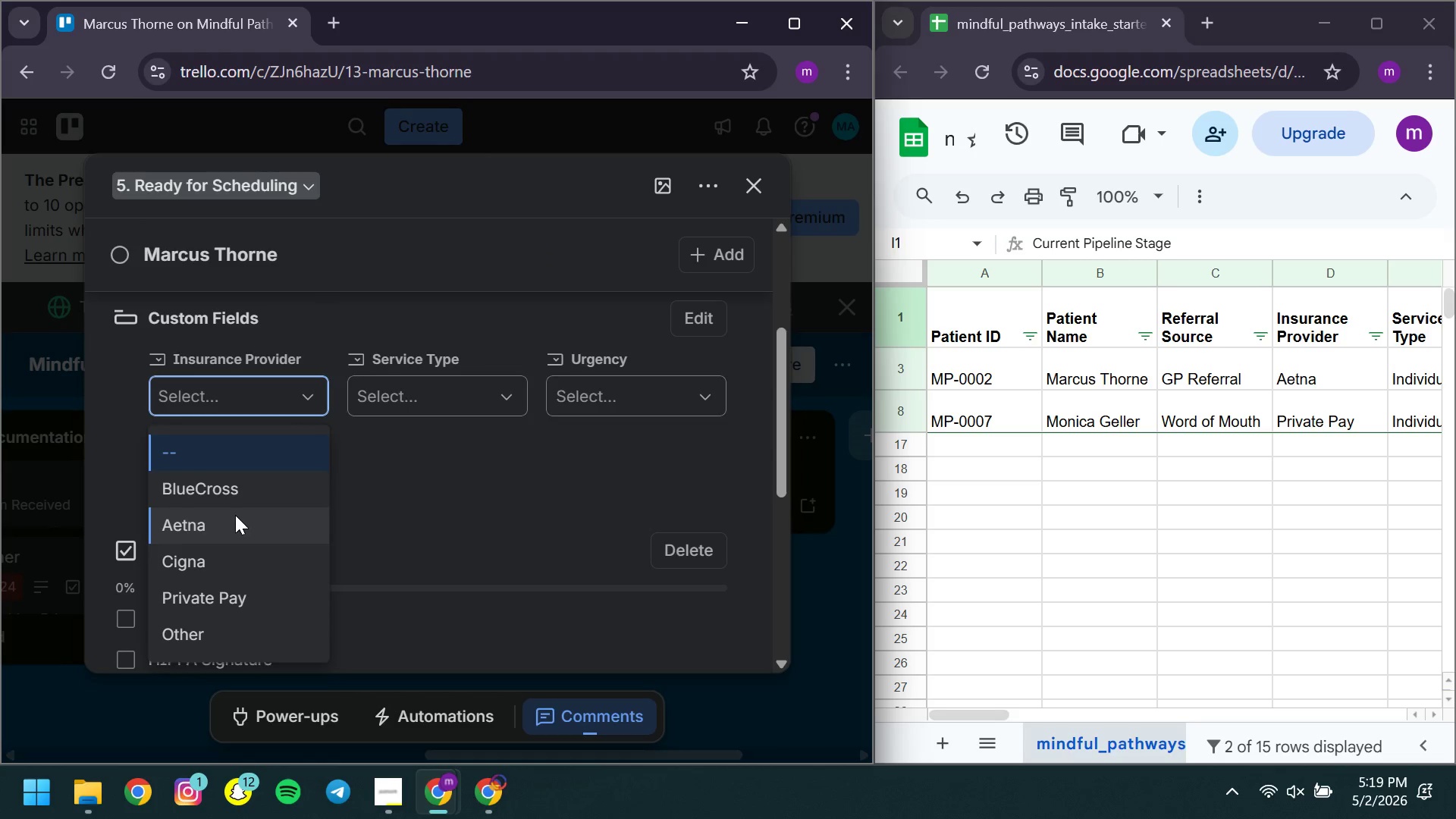 
left_click([235, 515])
 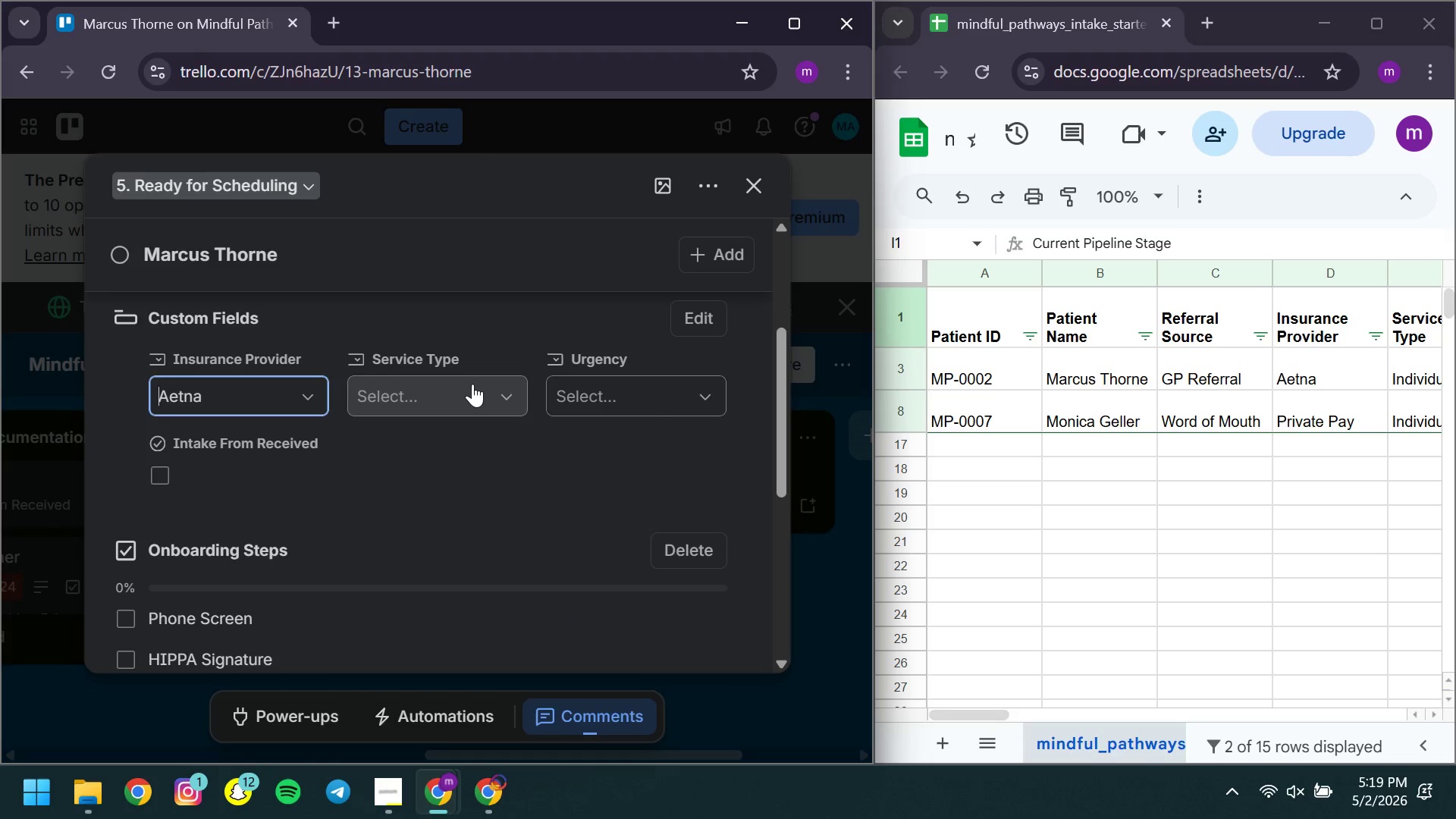 
left_click([472, 384])
 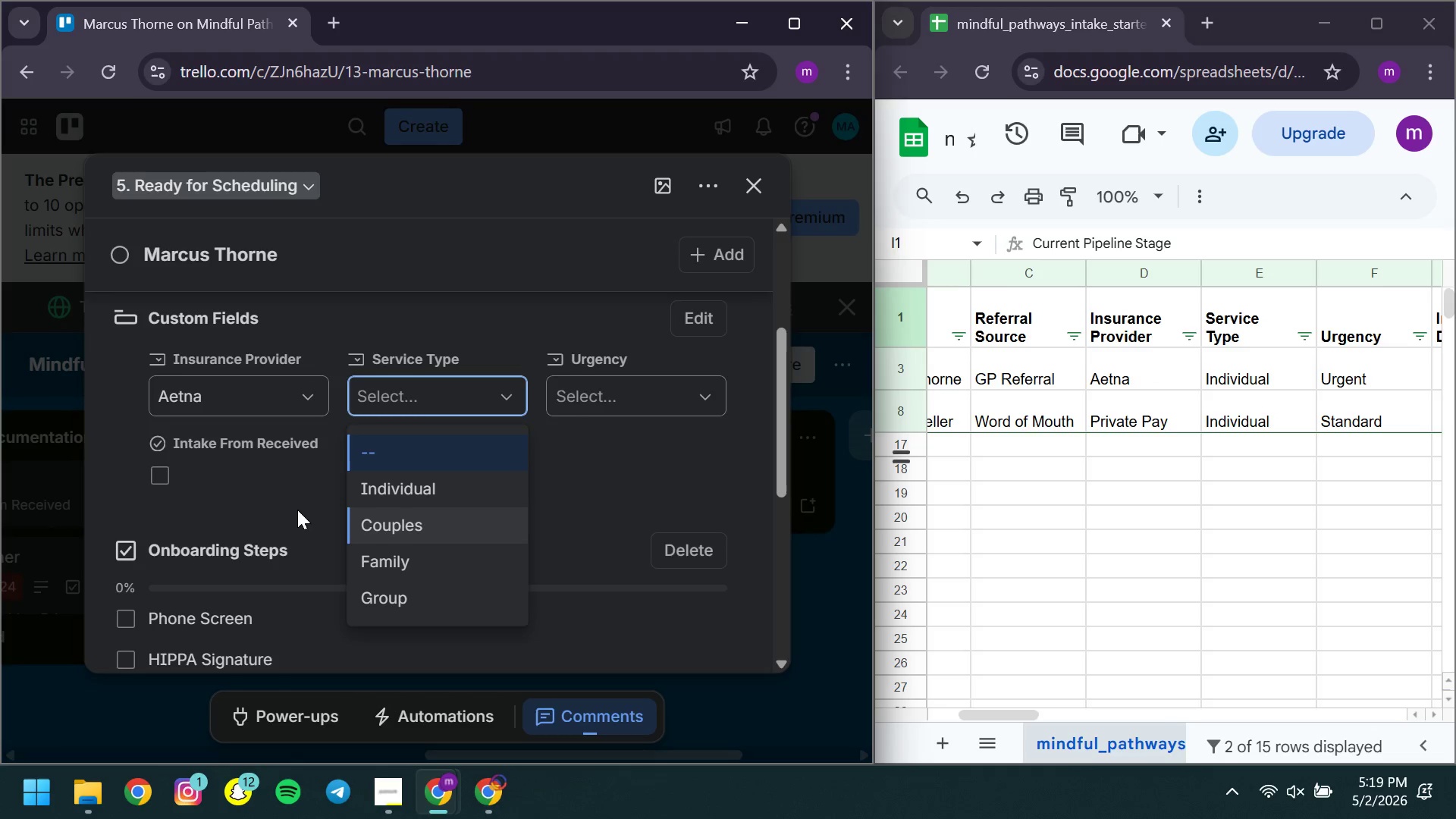 
left_click([398, 501])
 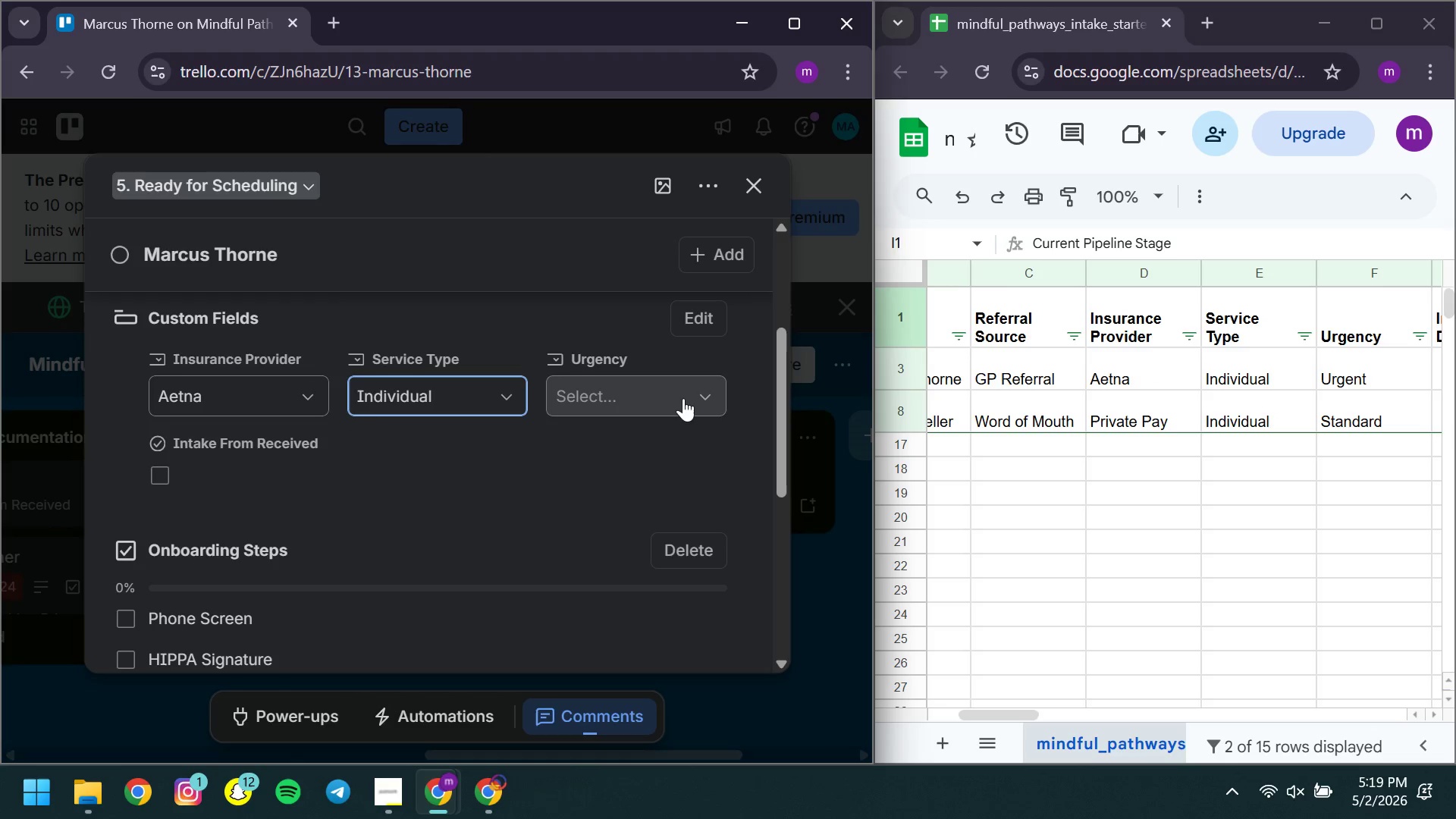 
left_click([677, 394])
 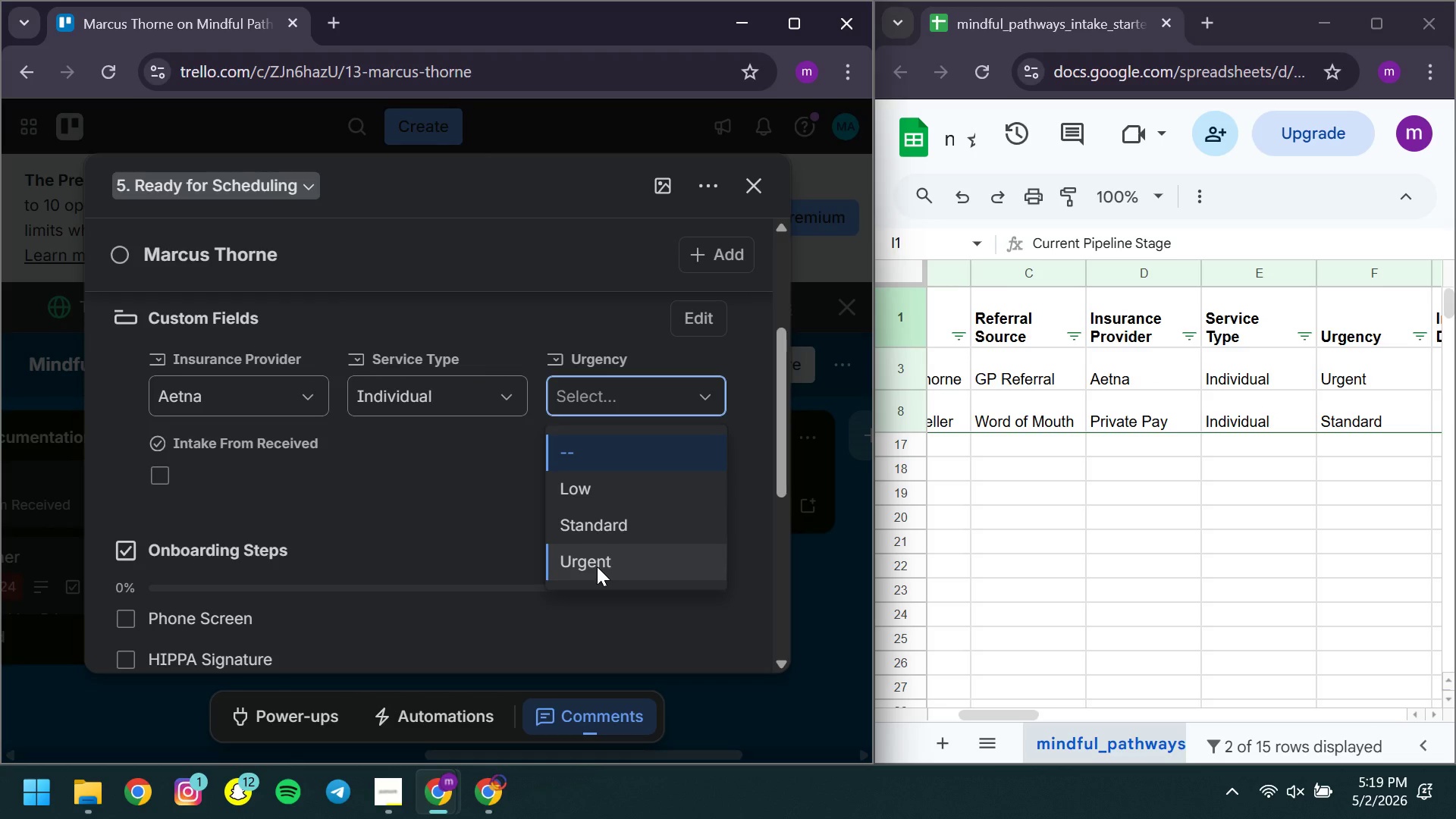 
left_click([597, 566])
 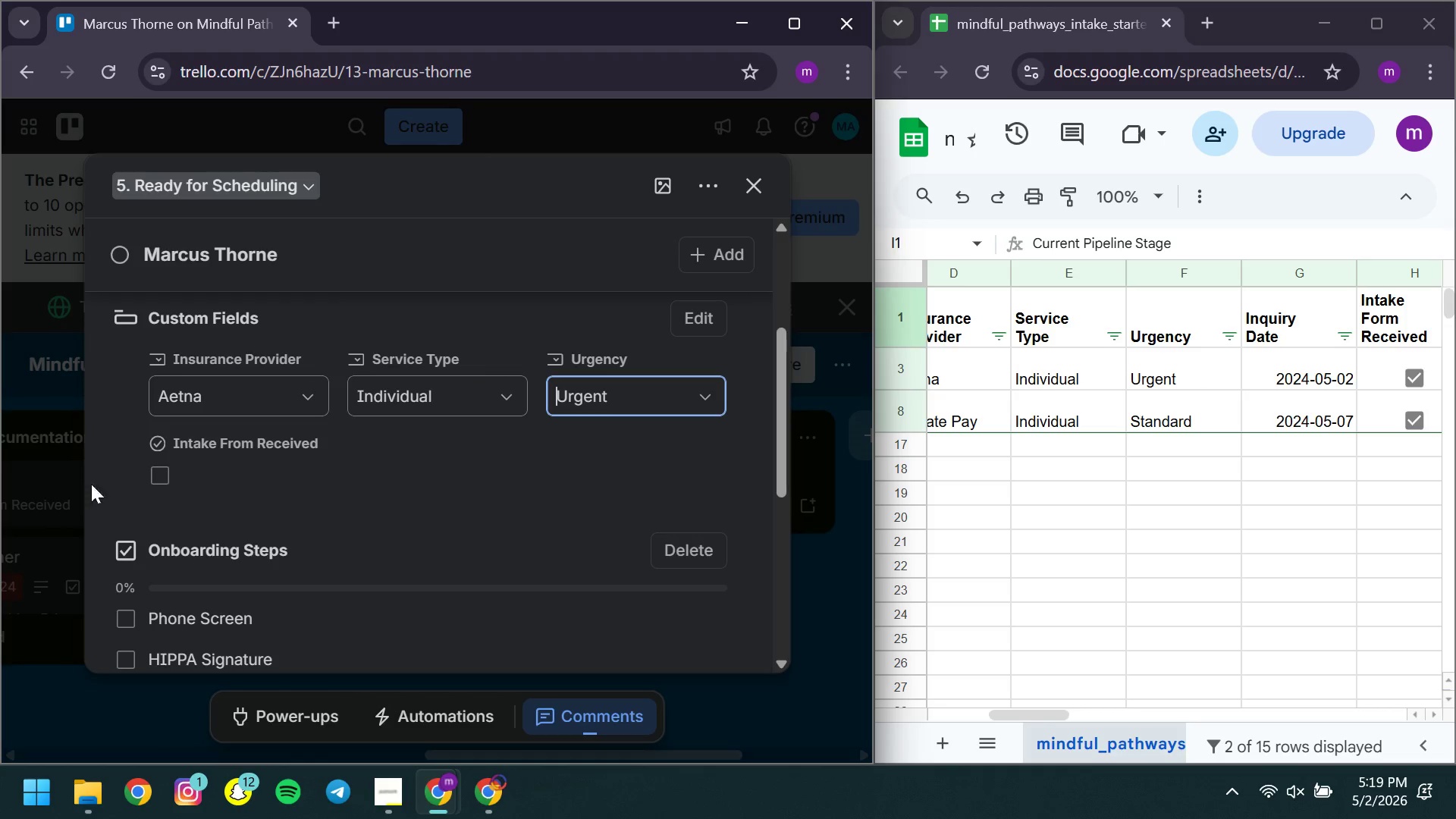 
left_click([157, 486])
 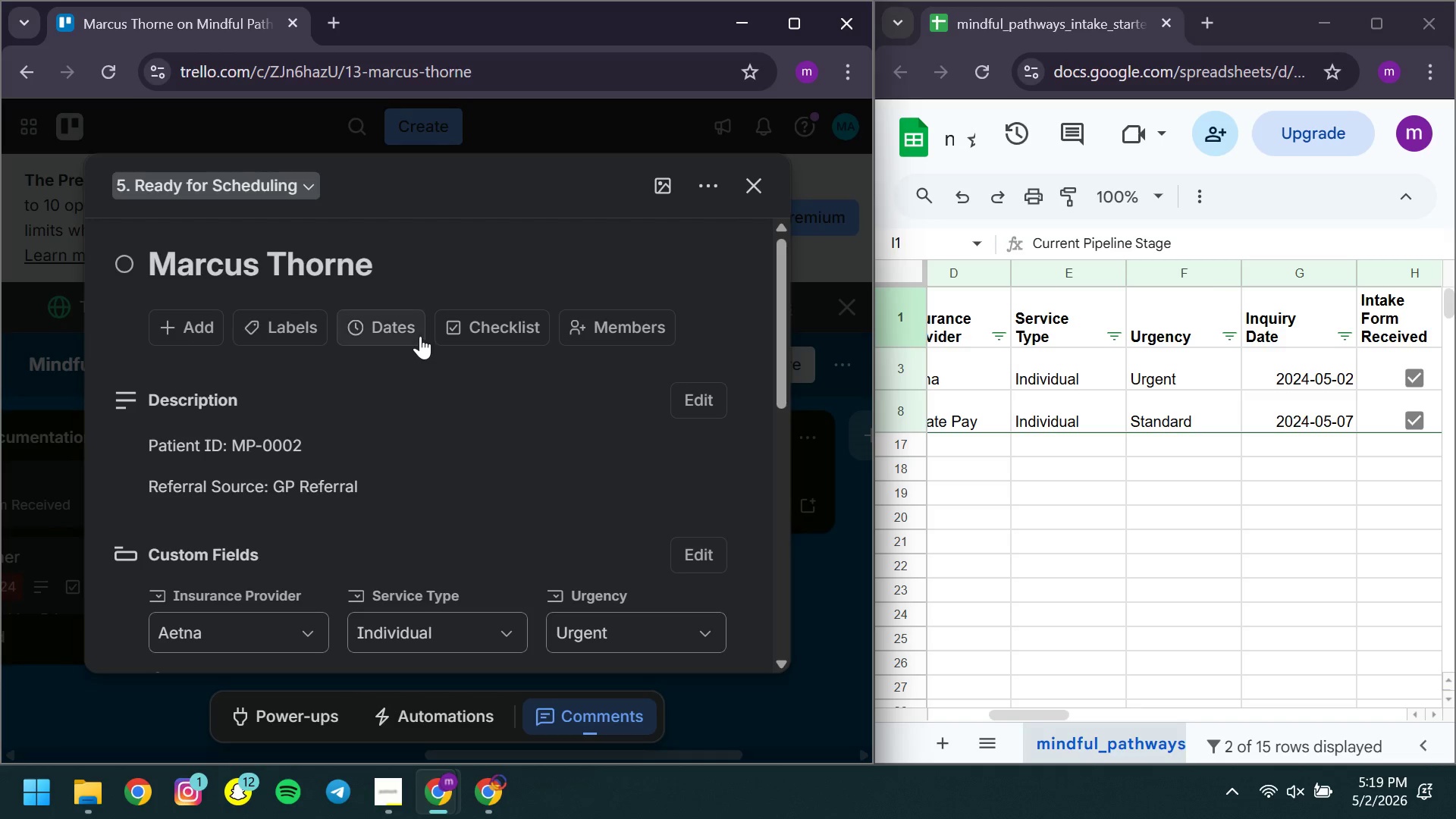 
left_click([397, 331])
 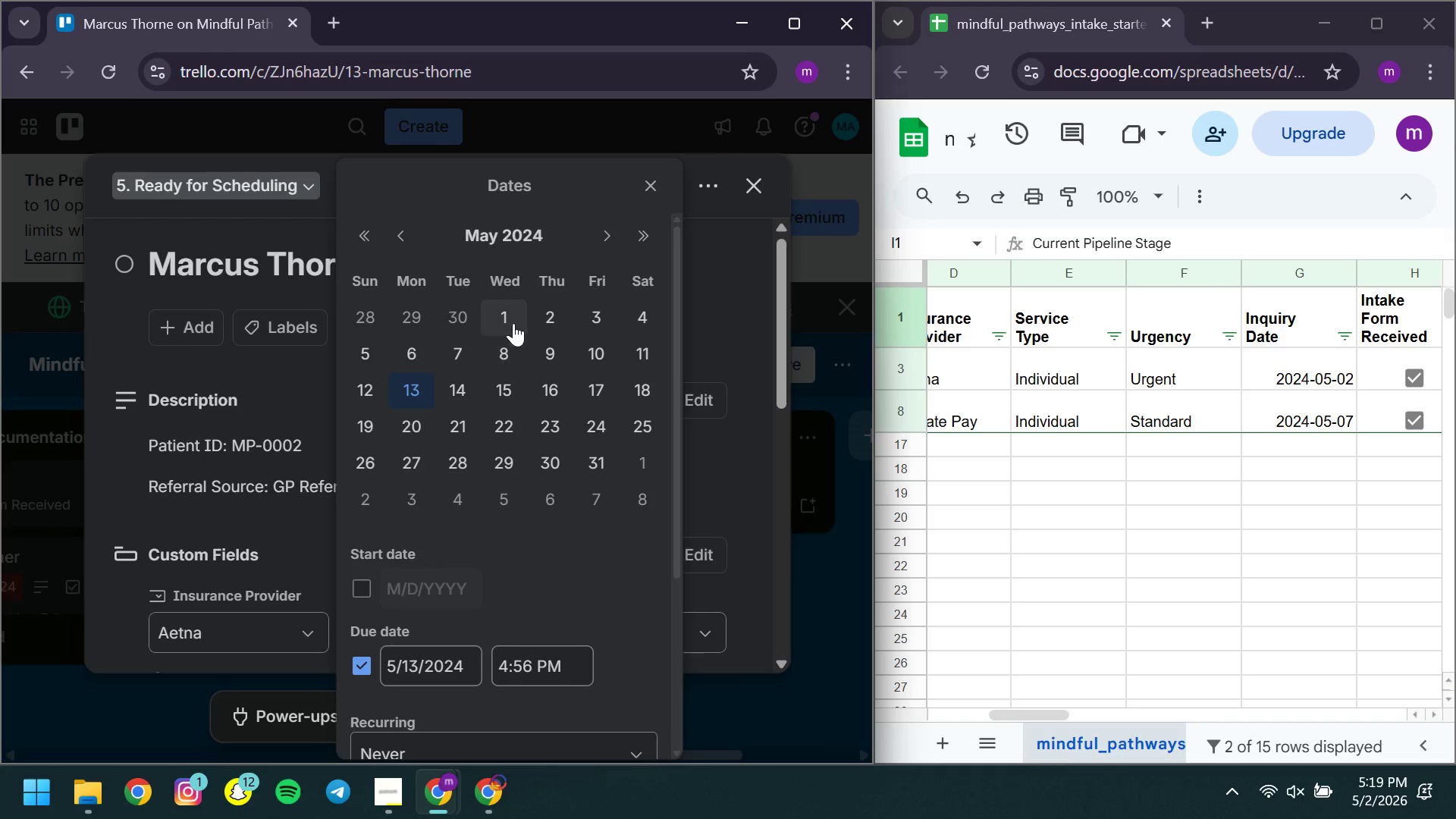 
left_click([544, 323])
 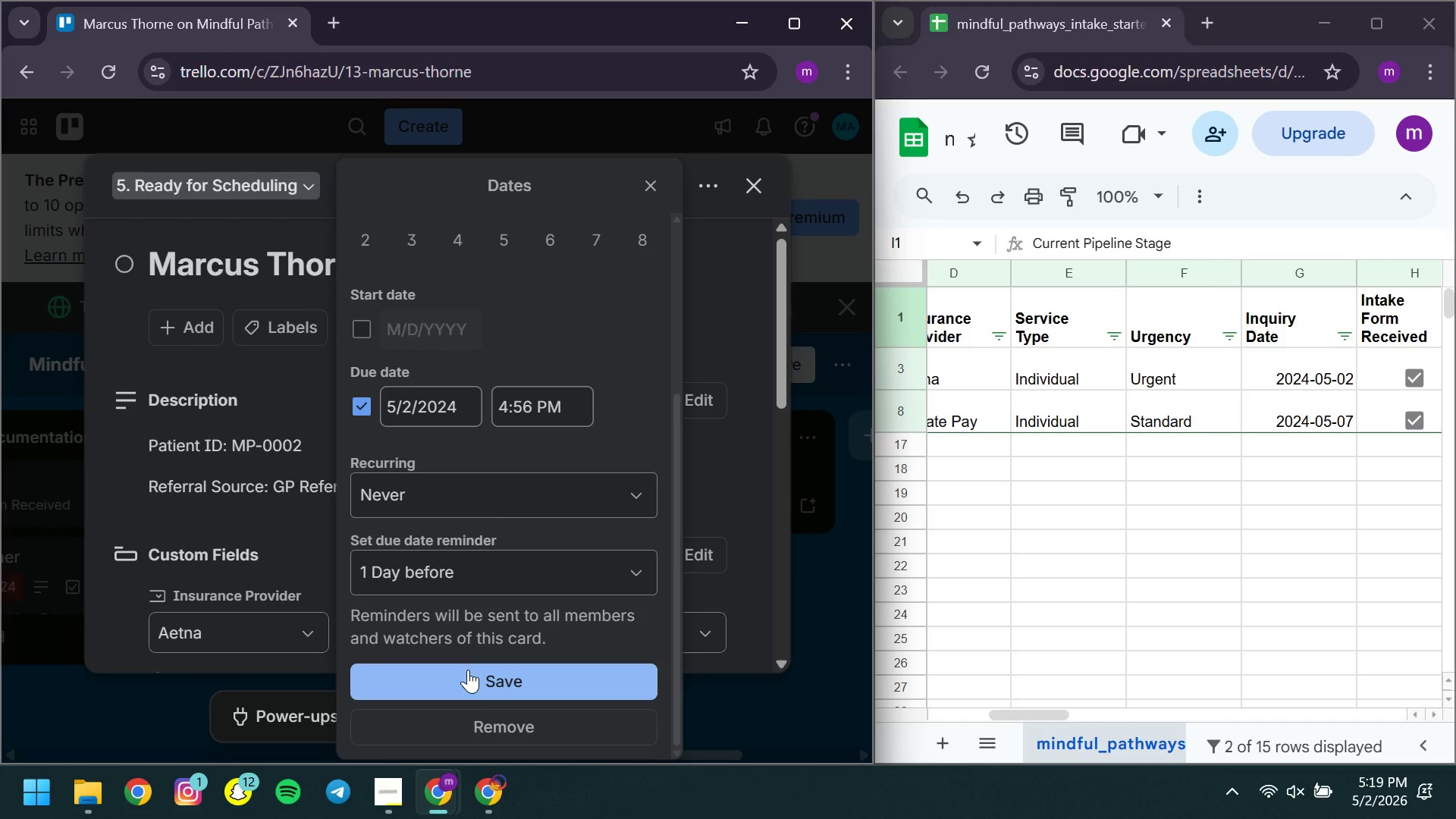 
left_click([468, 670])
 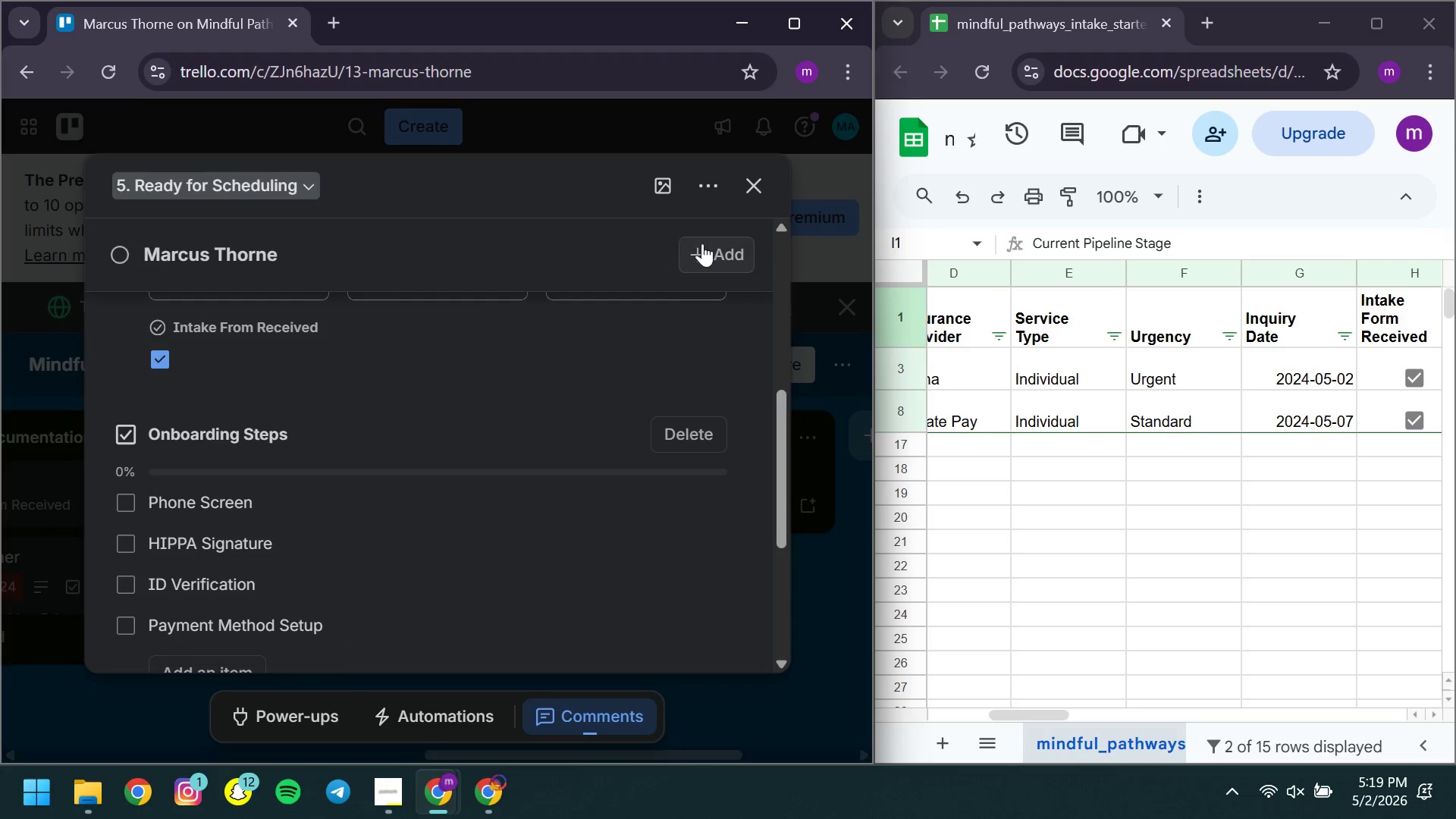 
left_click([746, 177])
 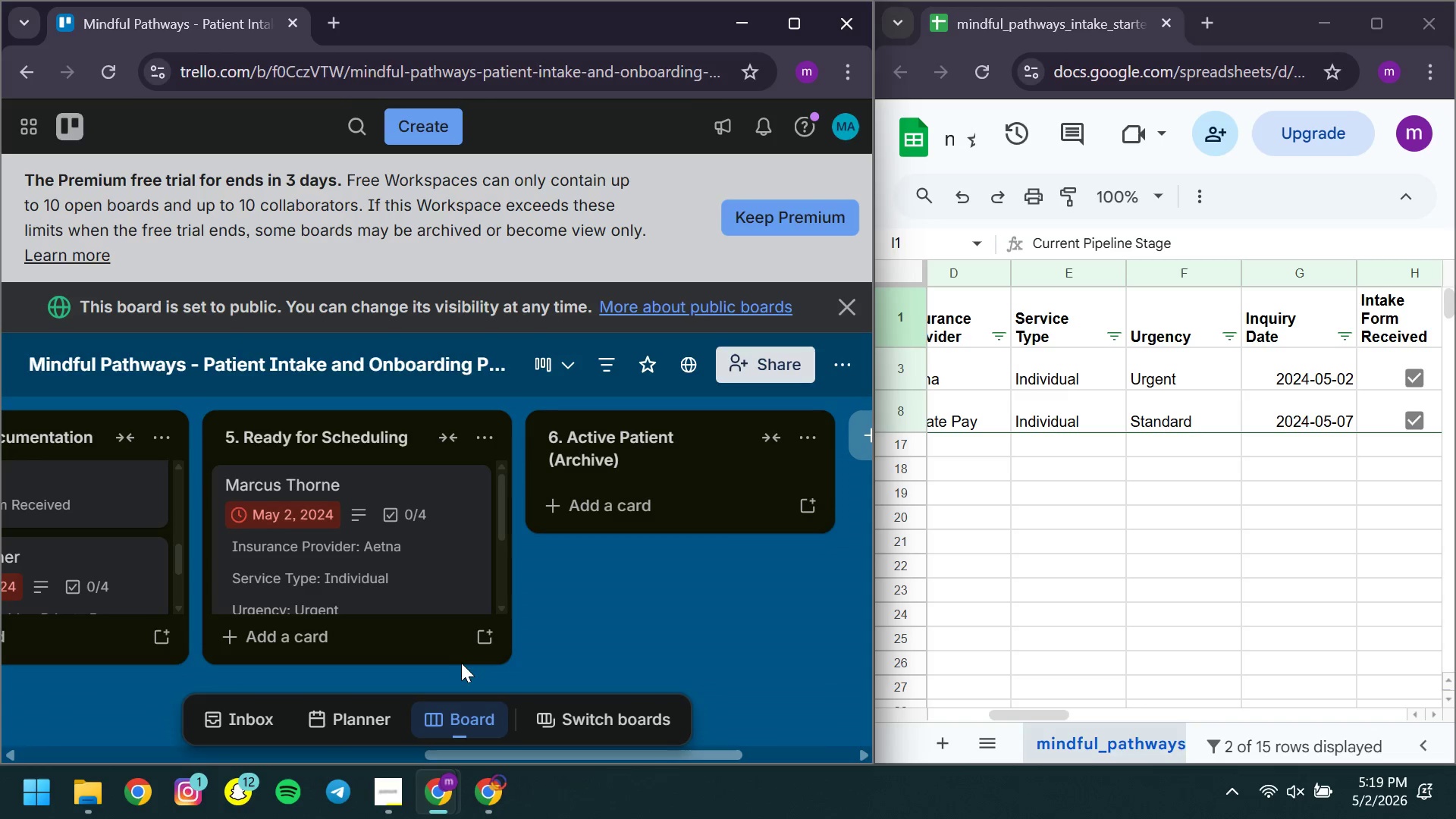 
left_click([484, 634])
 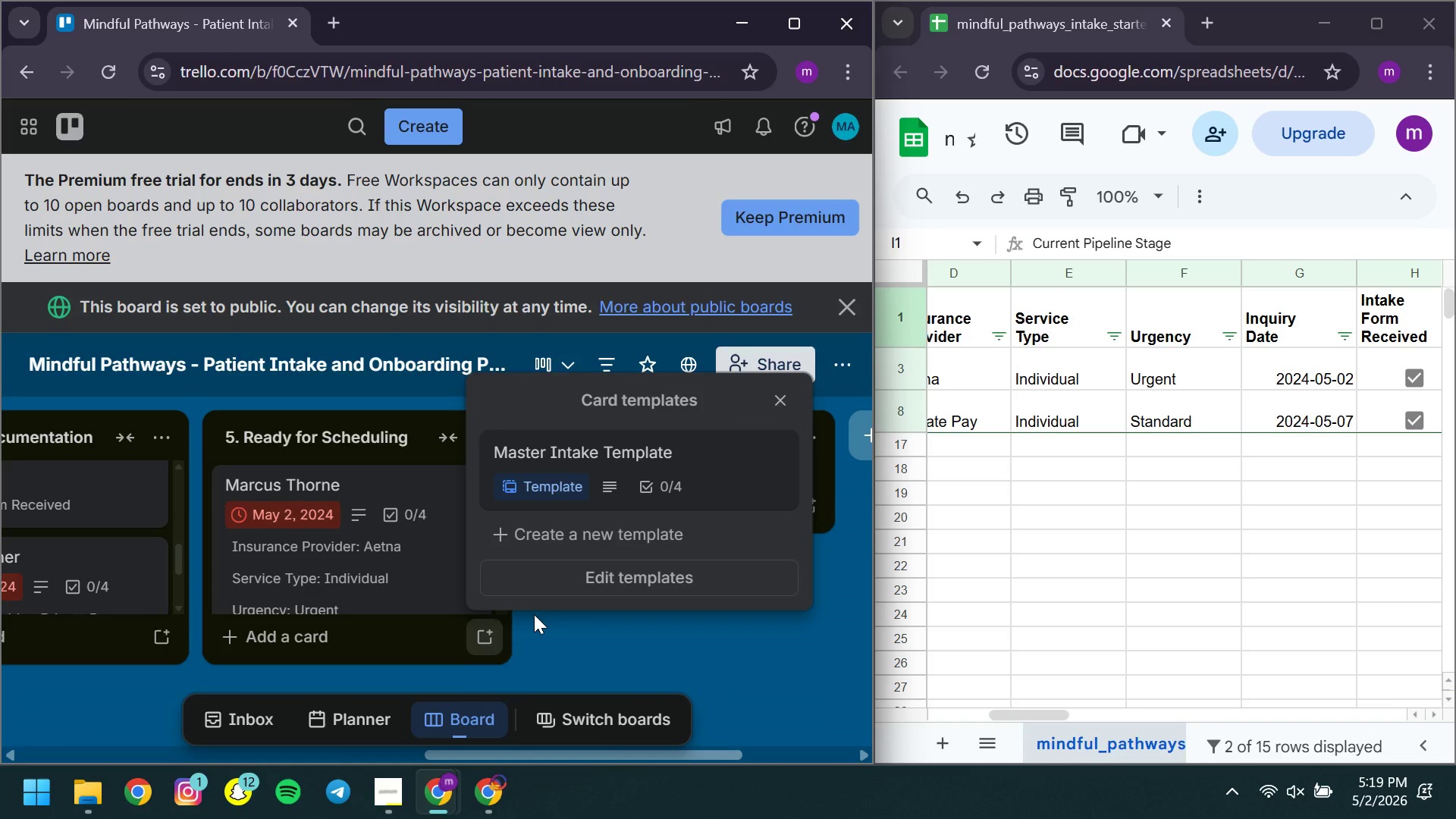 
left_click([577, 460])
 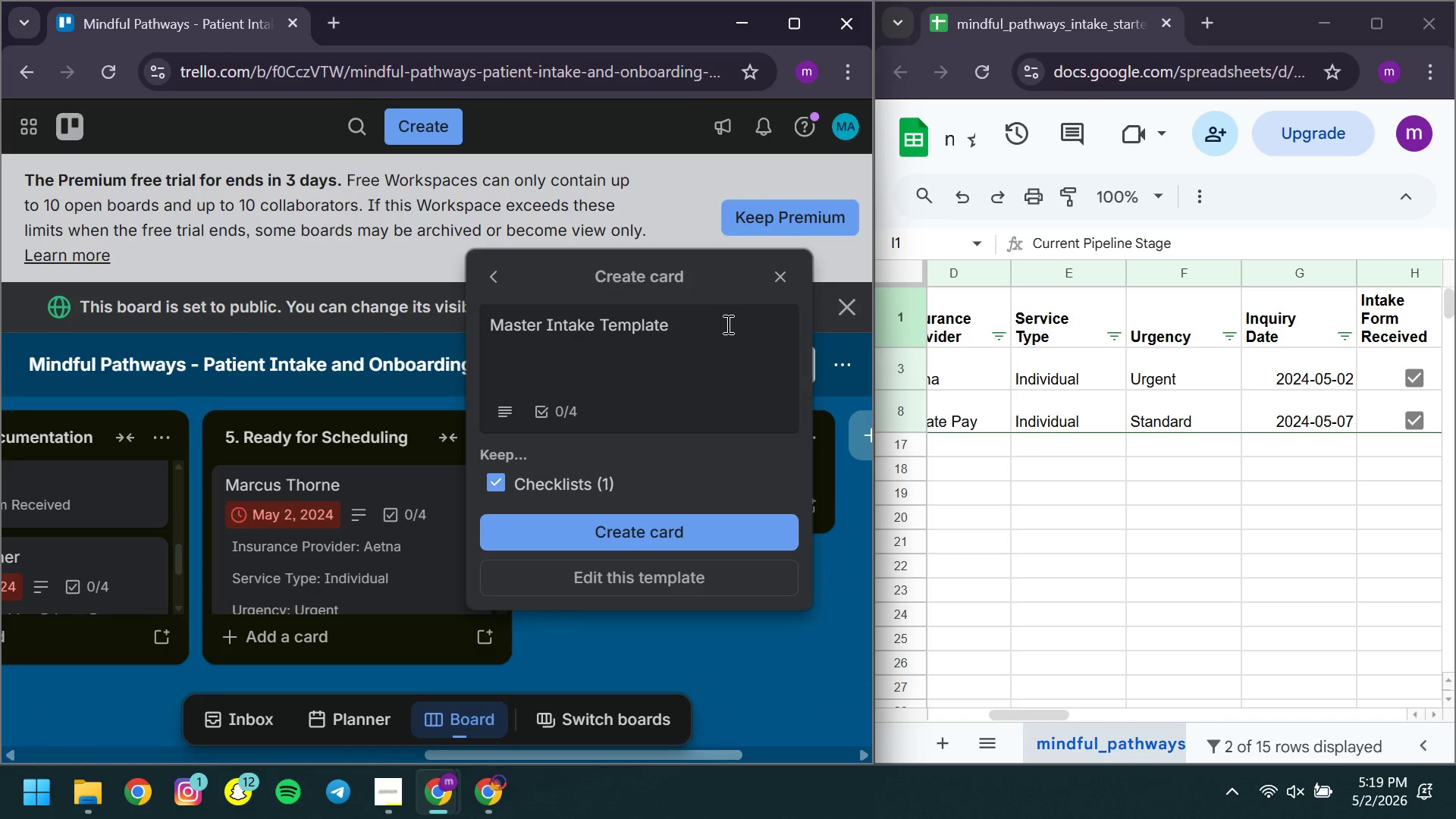 
left_click([726, 324])
 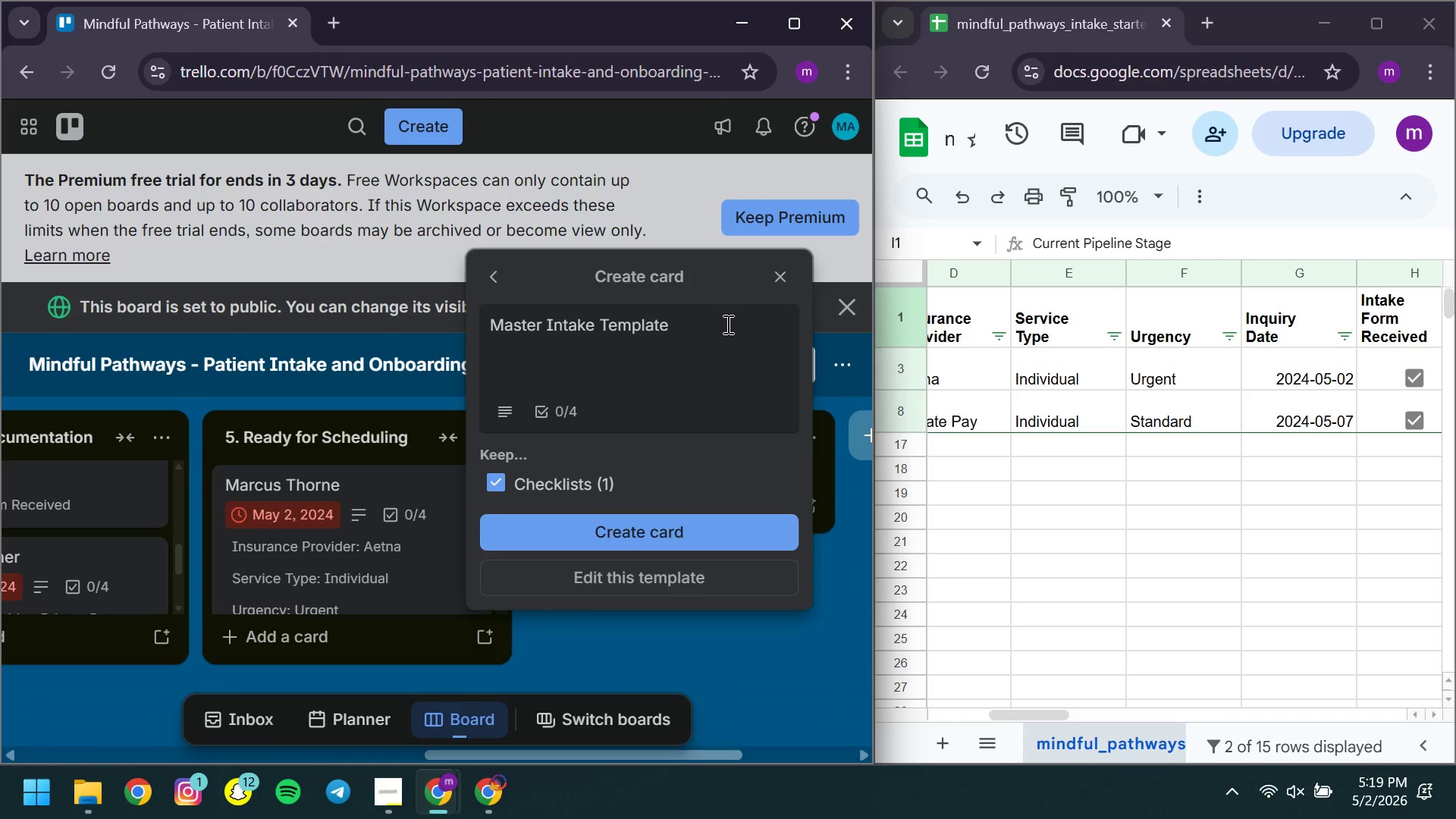 
key(Control+ControlLeft)
 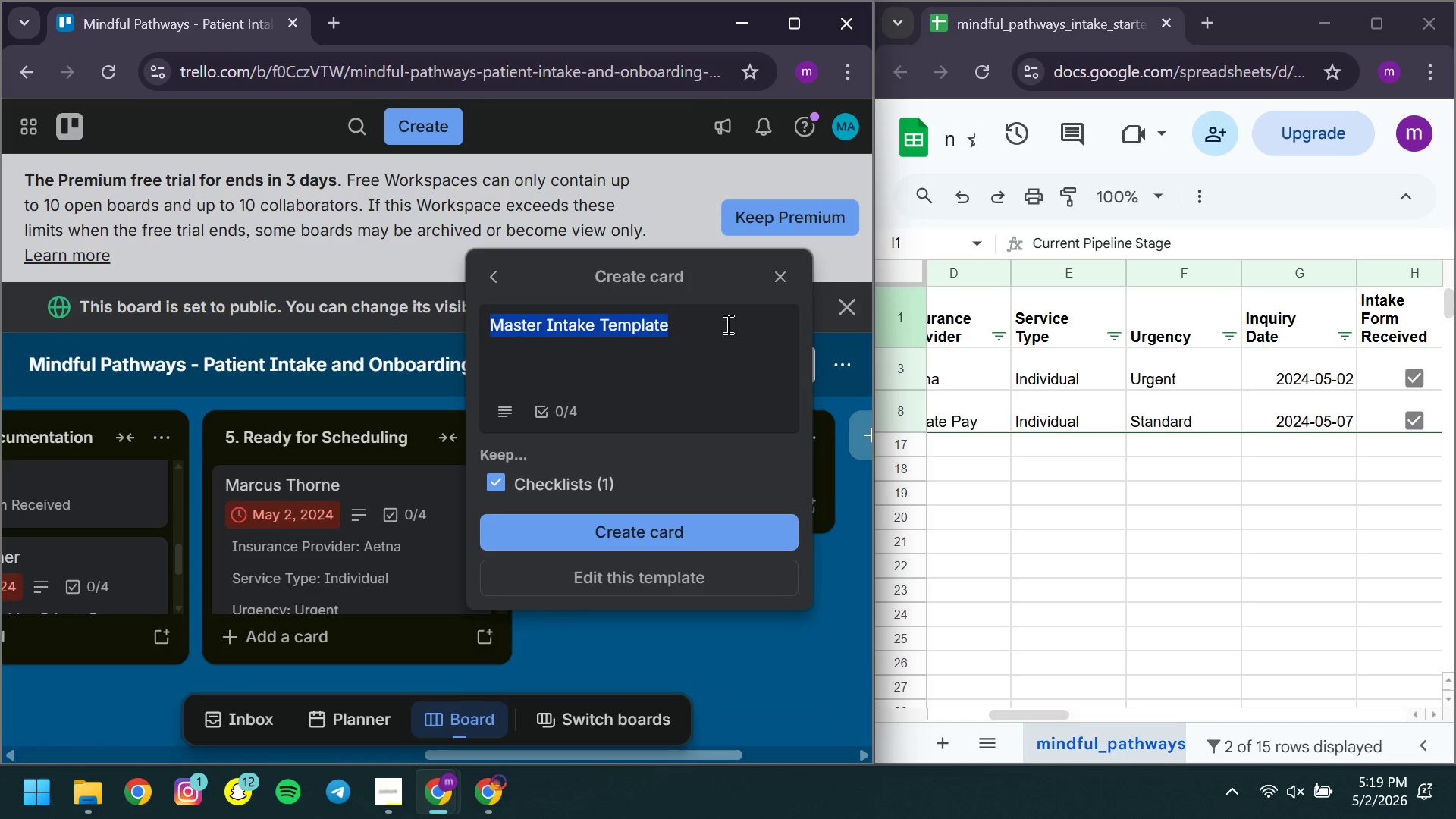 
key(Control+A)
 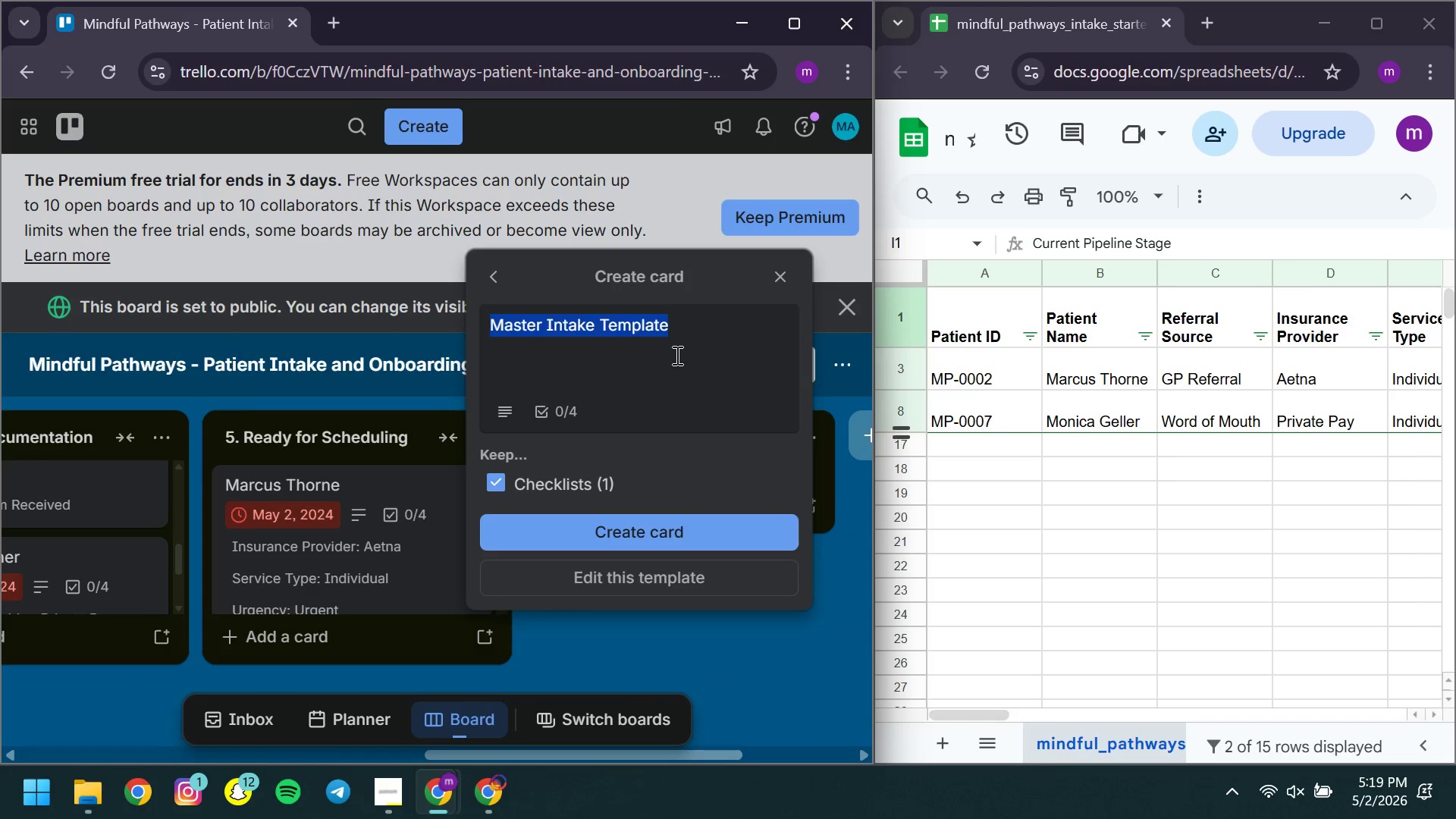 
type(Monica Gee)
key(Backspace)
type(ller )
 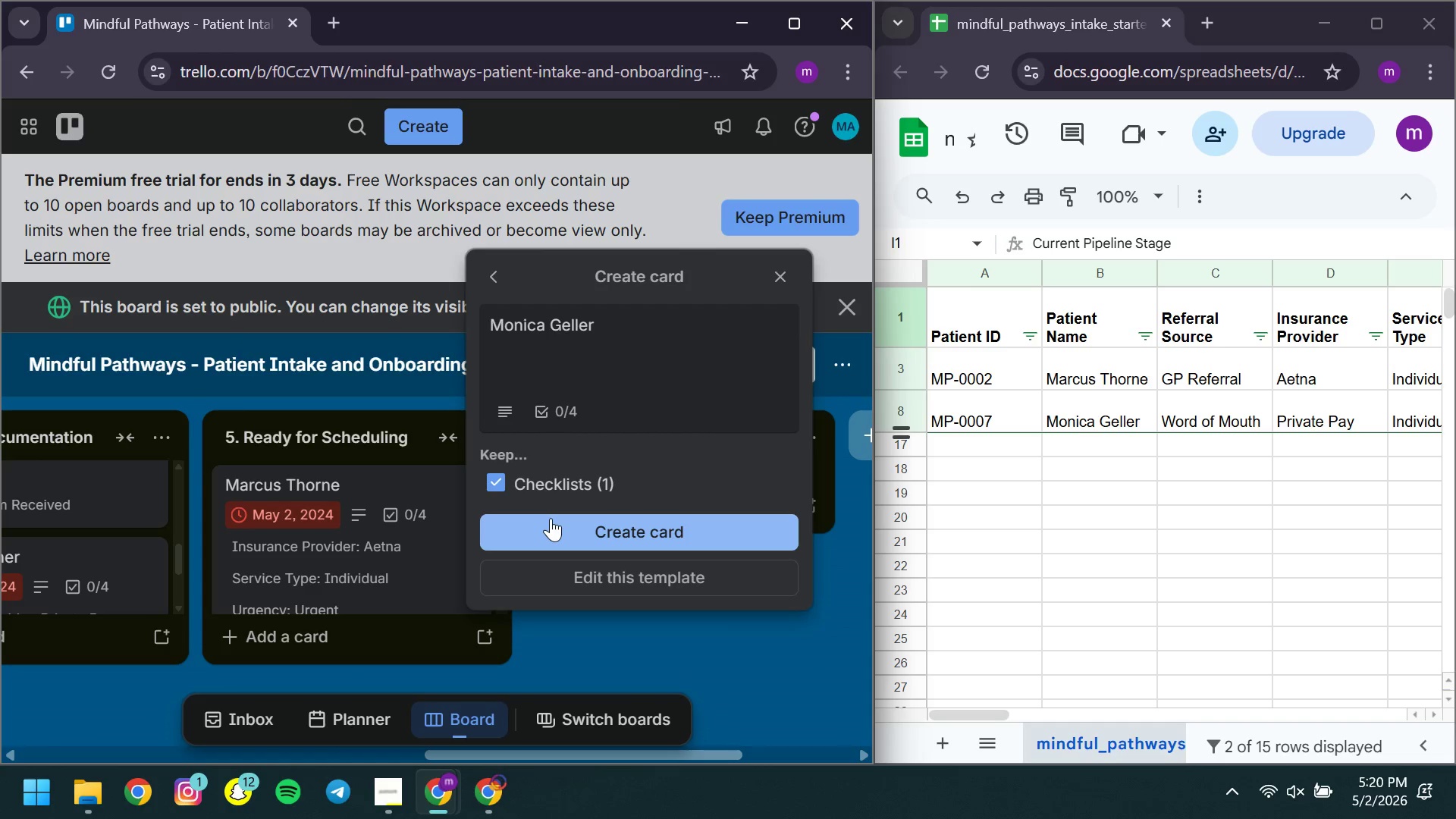 
left_click([551, 518])
 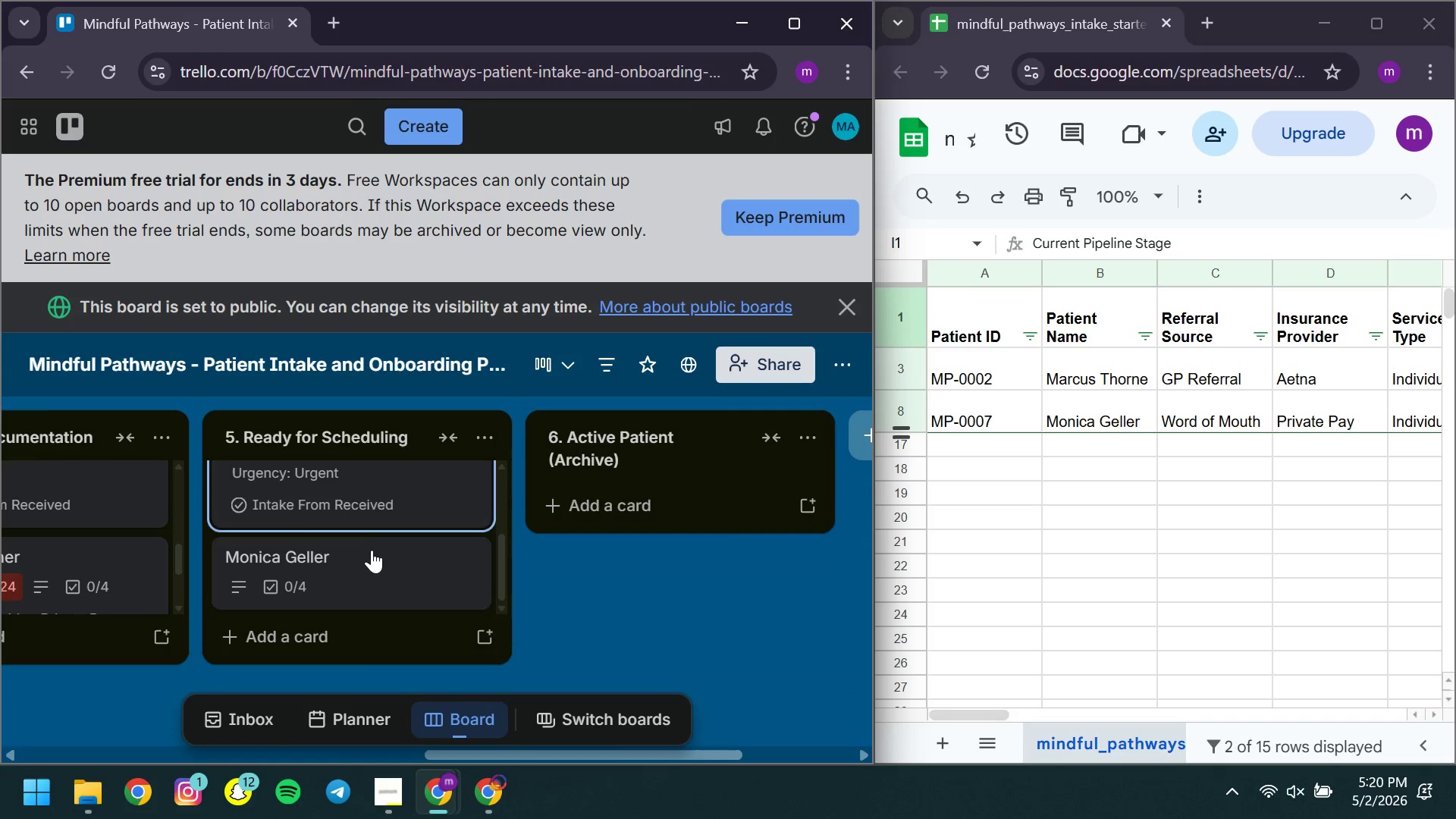 
left_click([308, 549])
 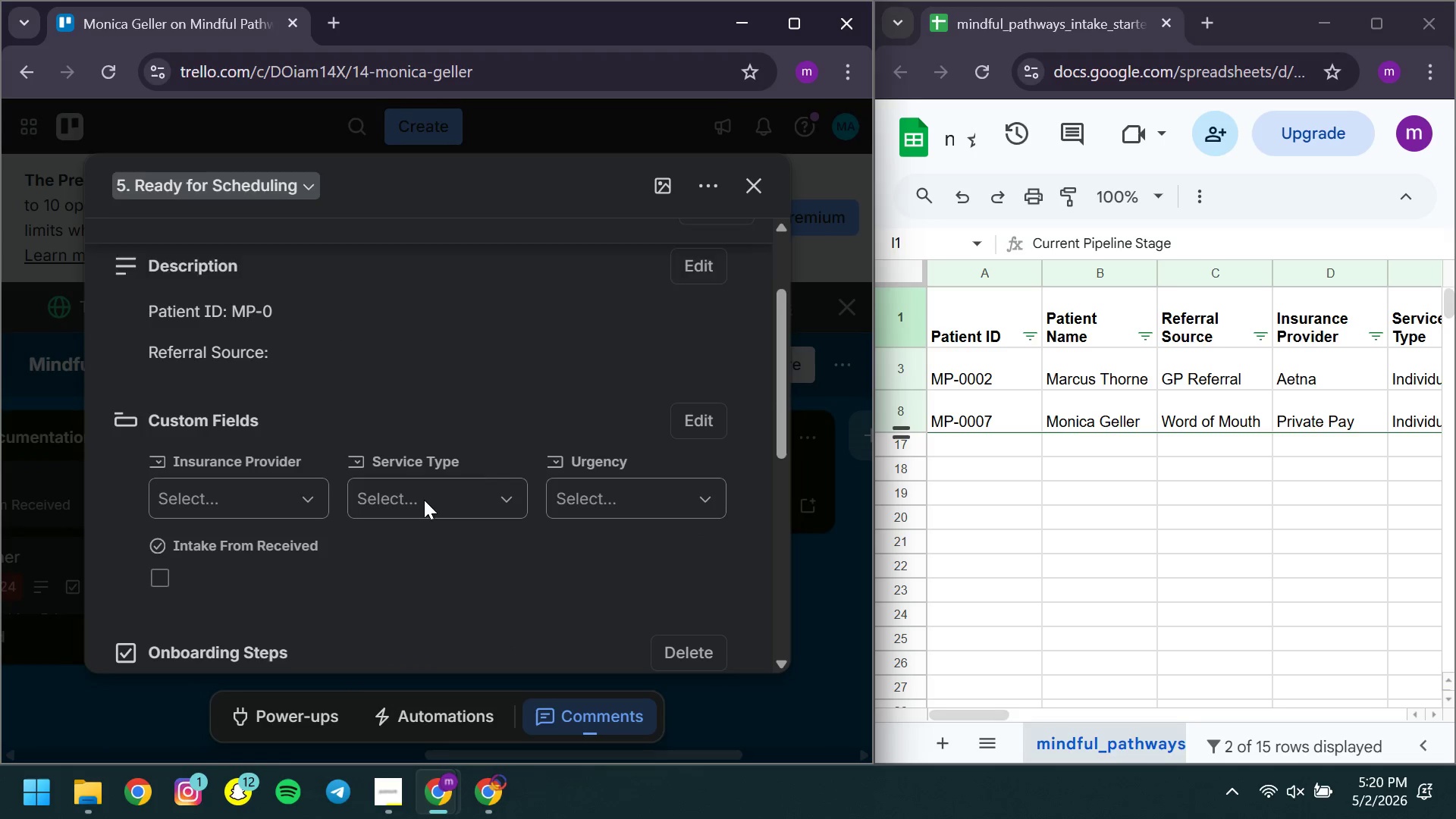 
left_click([331, 322])
 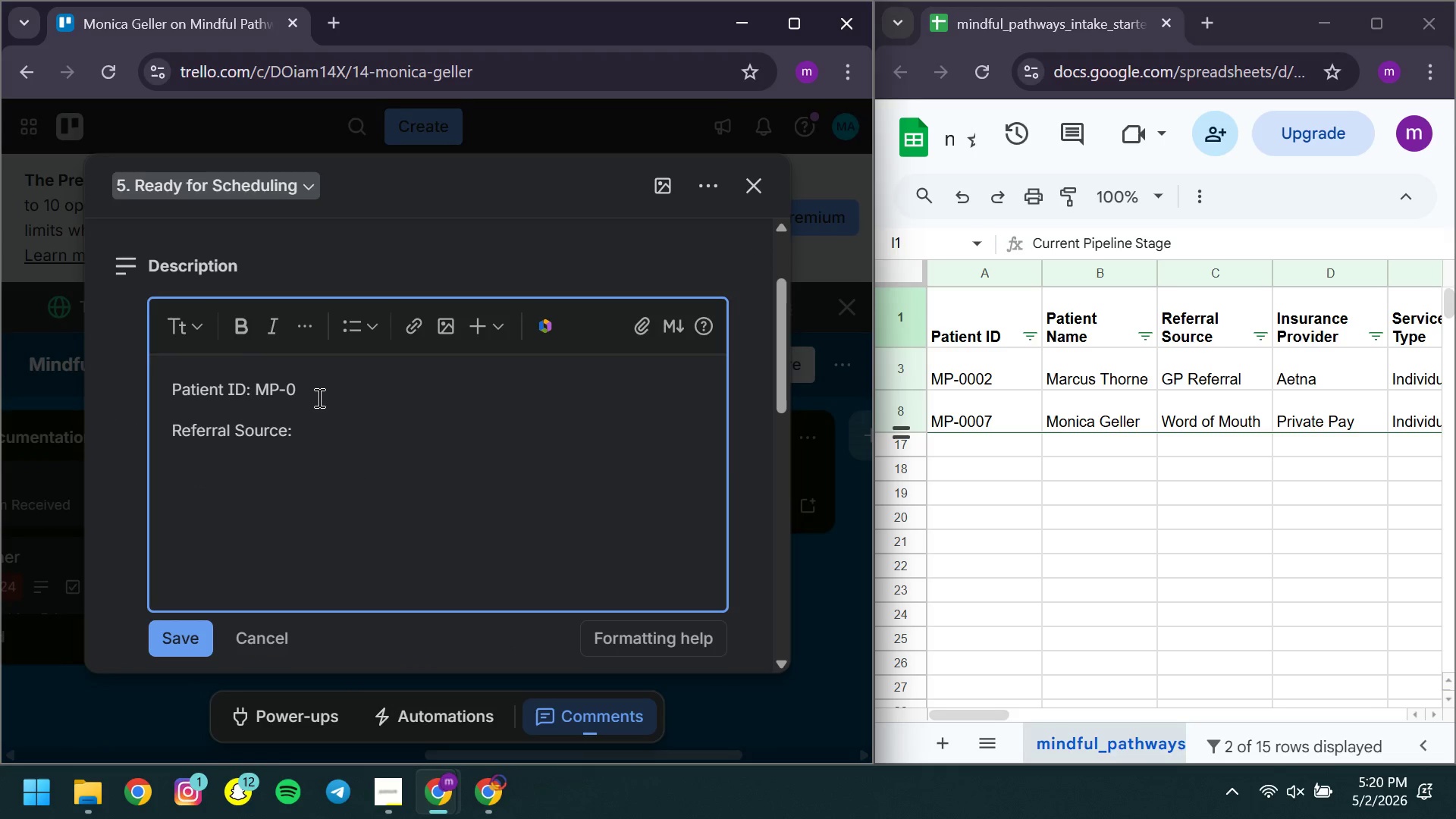 
left_click([318, 397])
 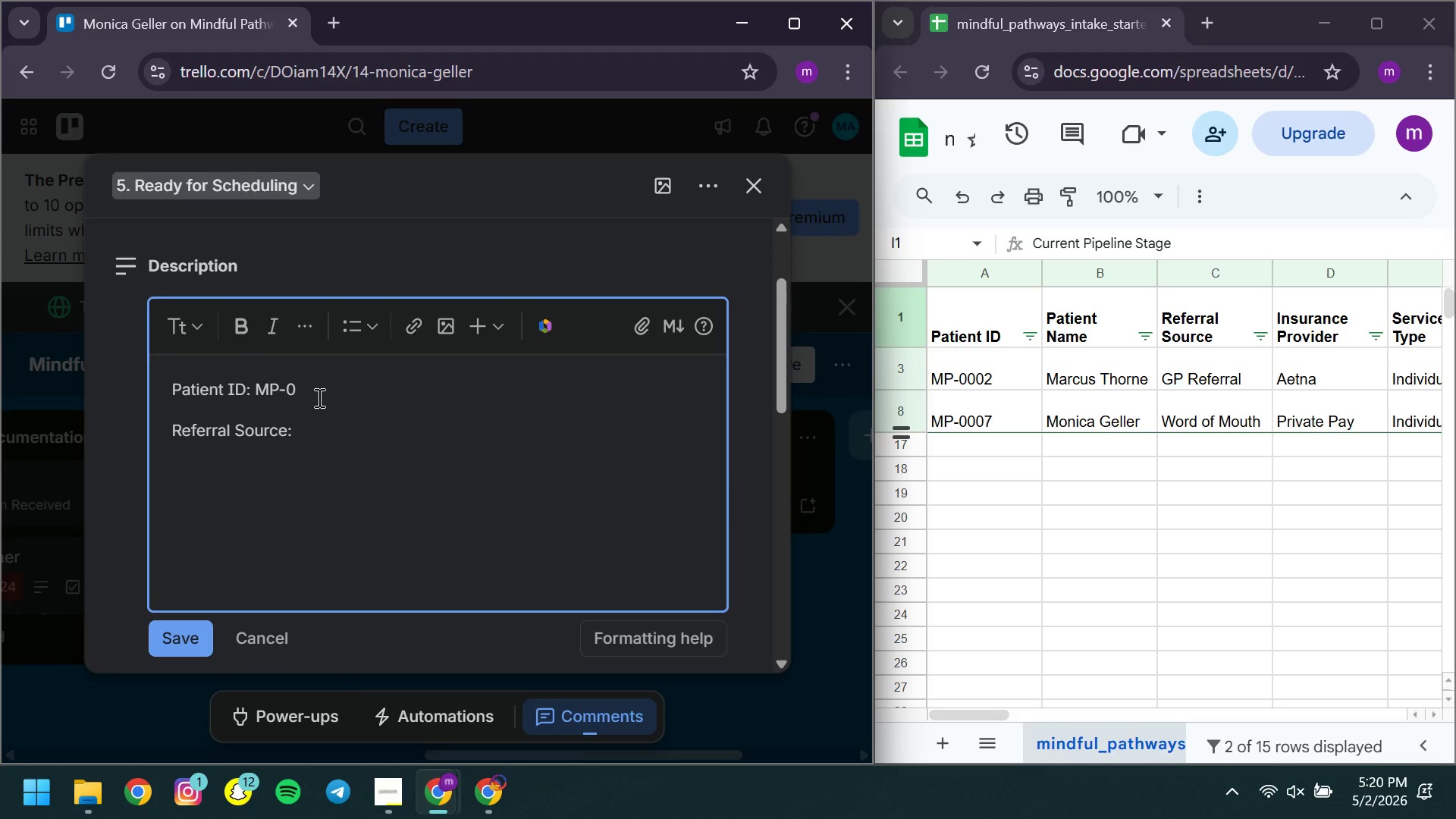 
type(007)
 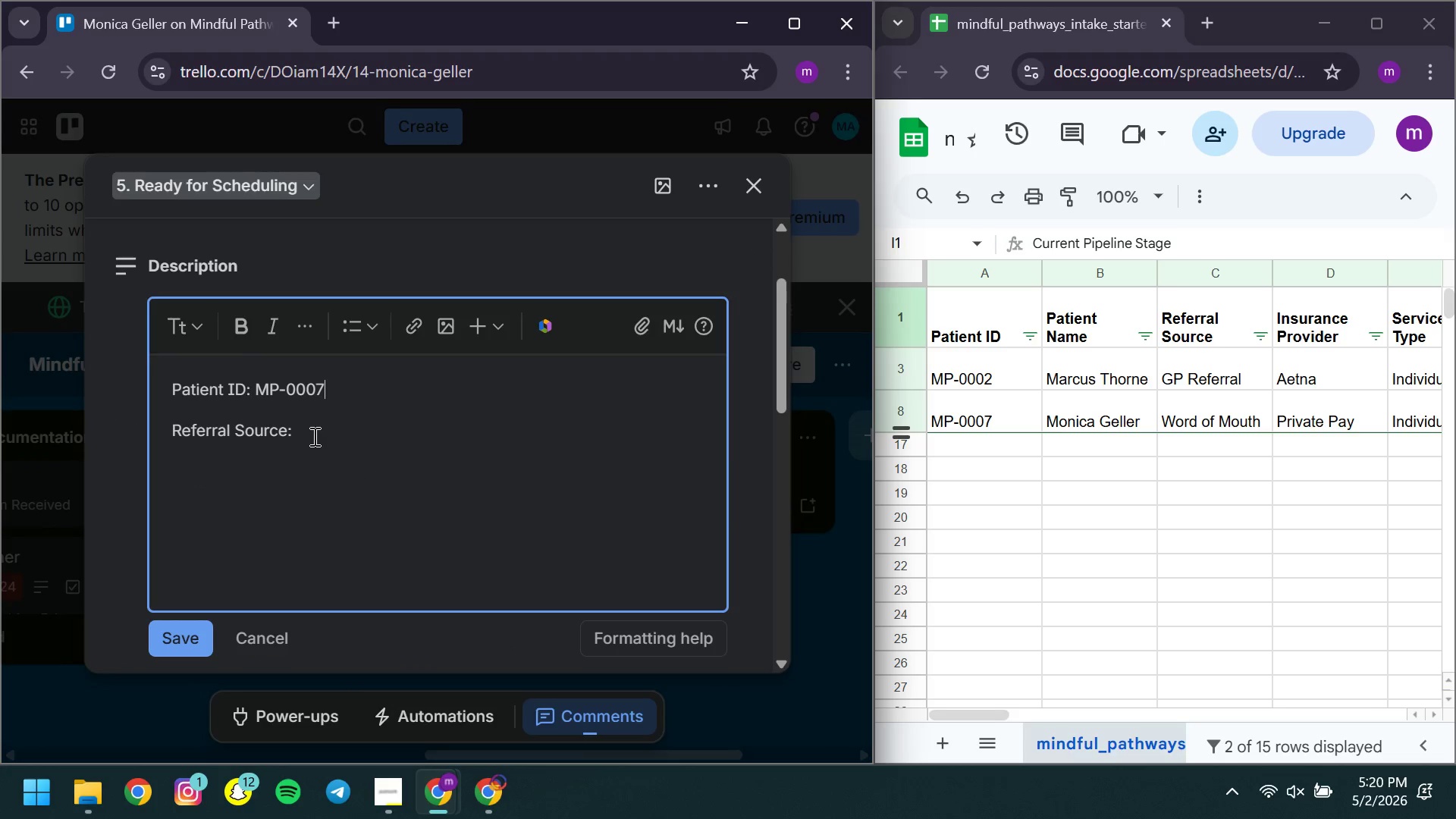 
left_click([312, 436])
 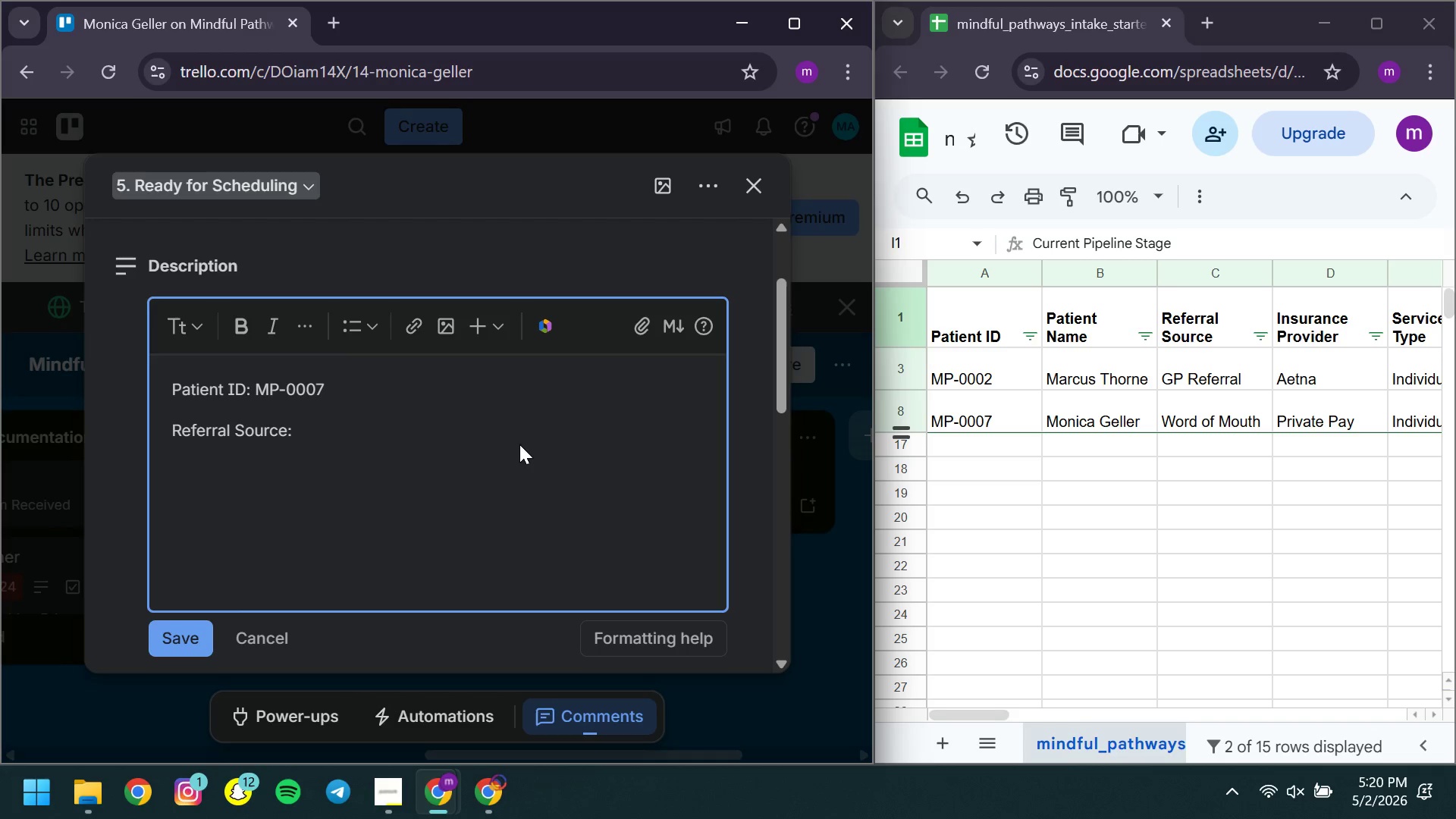 
type( Word of Mouth )
 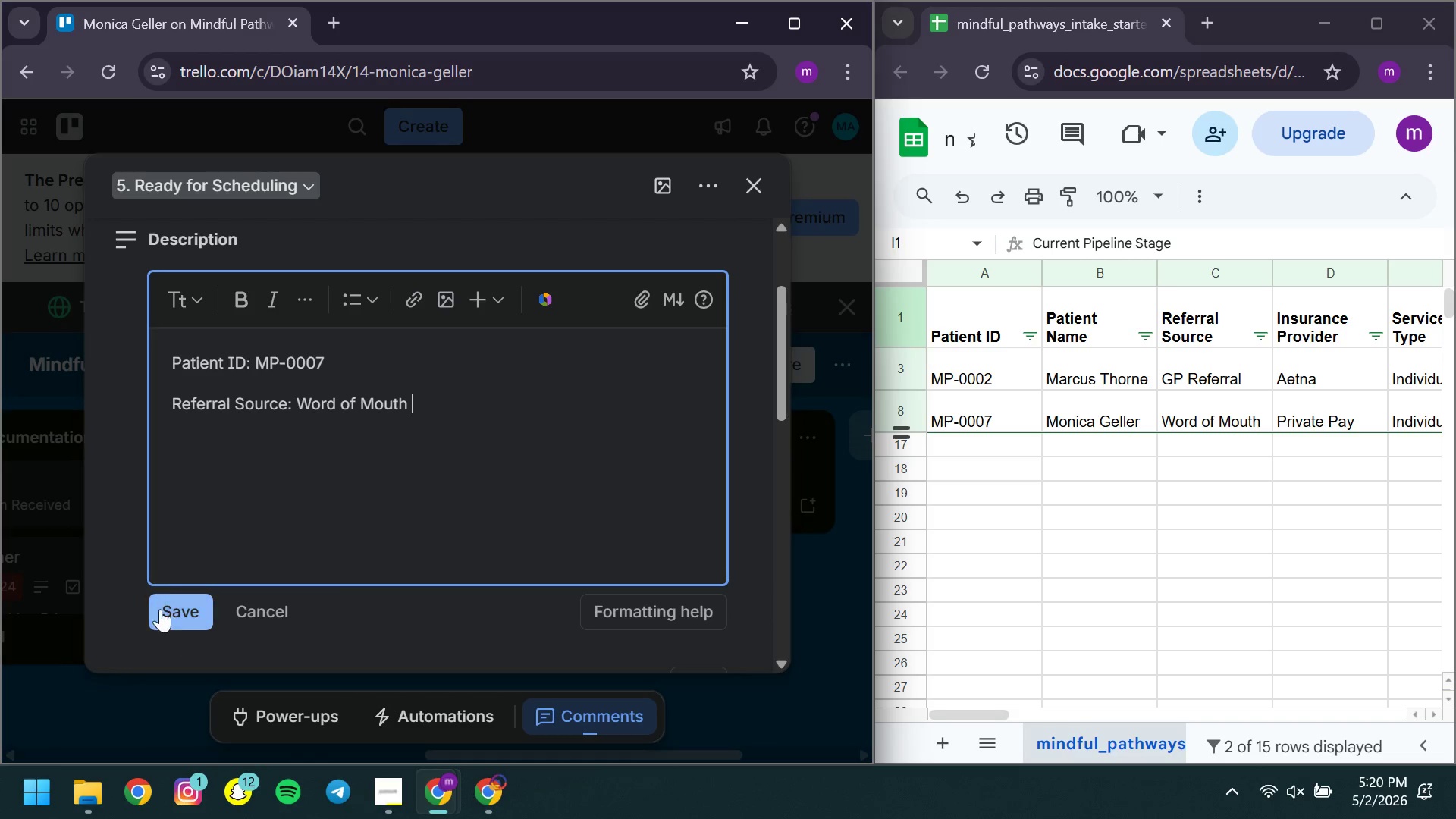 
left_click([158, 609])
 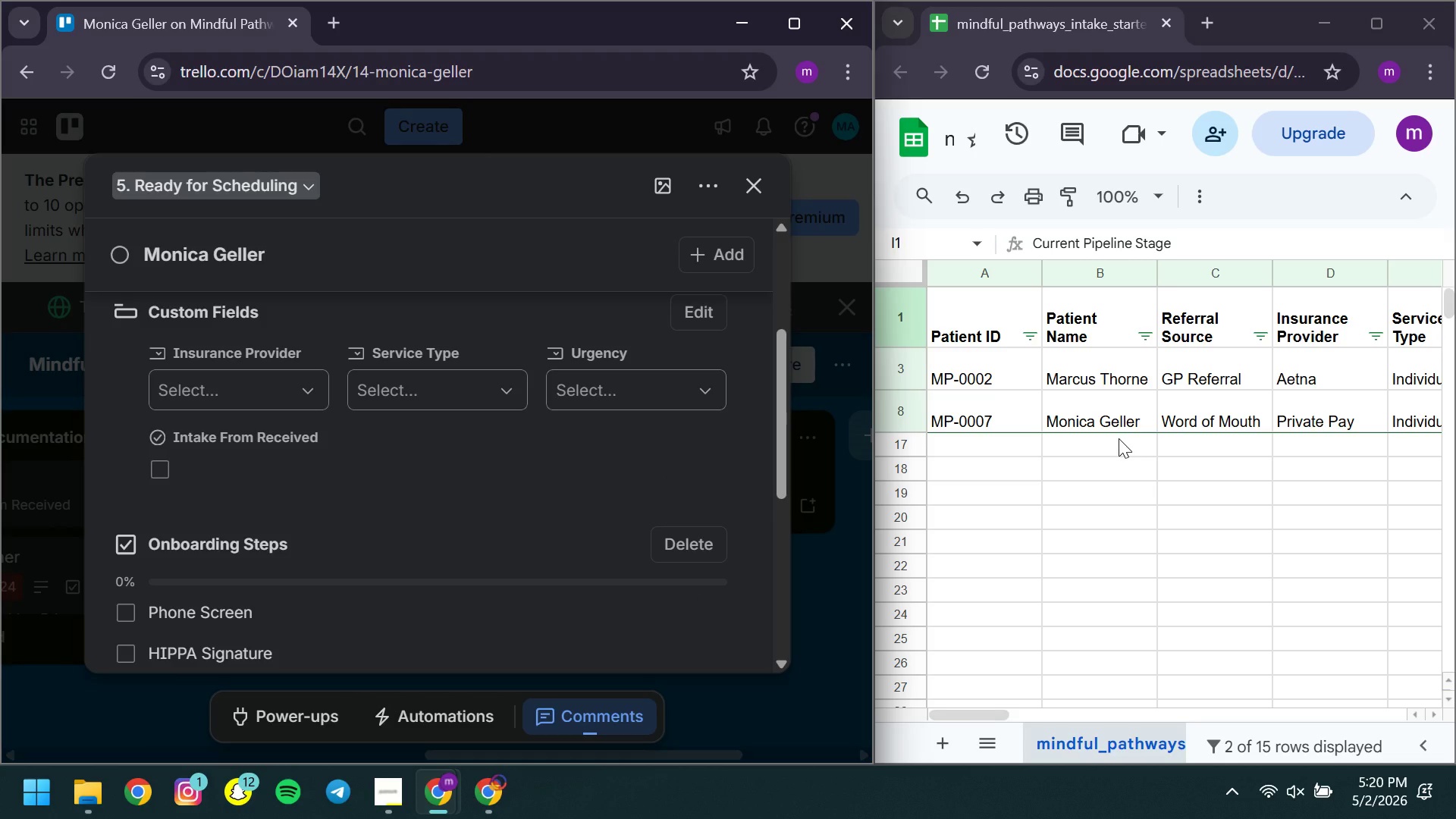 
wait(8.05)
 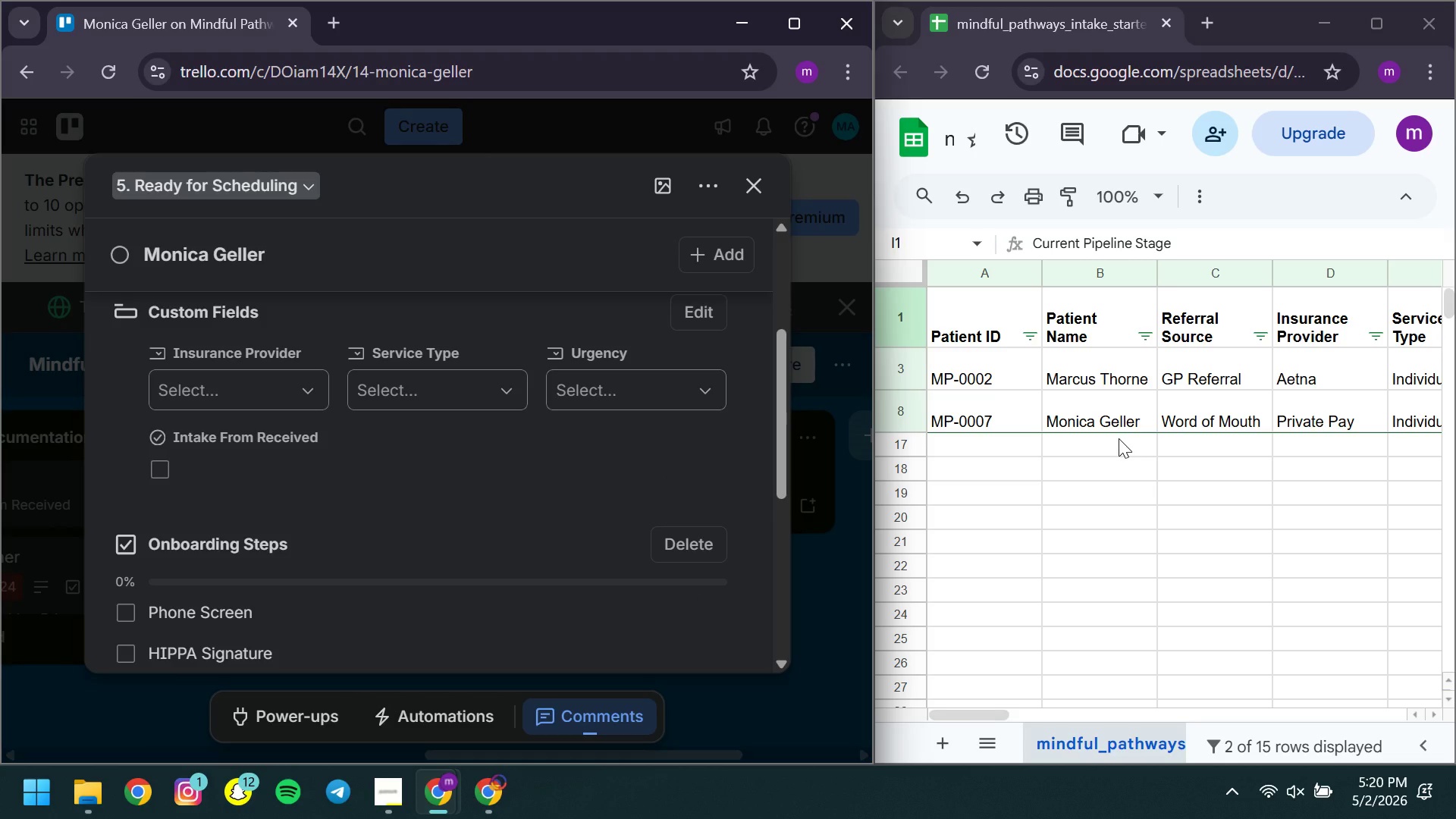 
left_click([899, 422])
 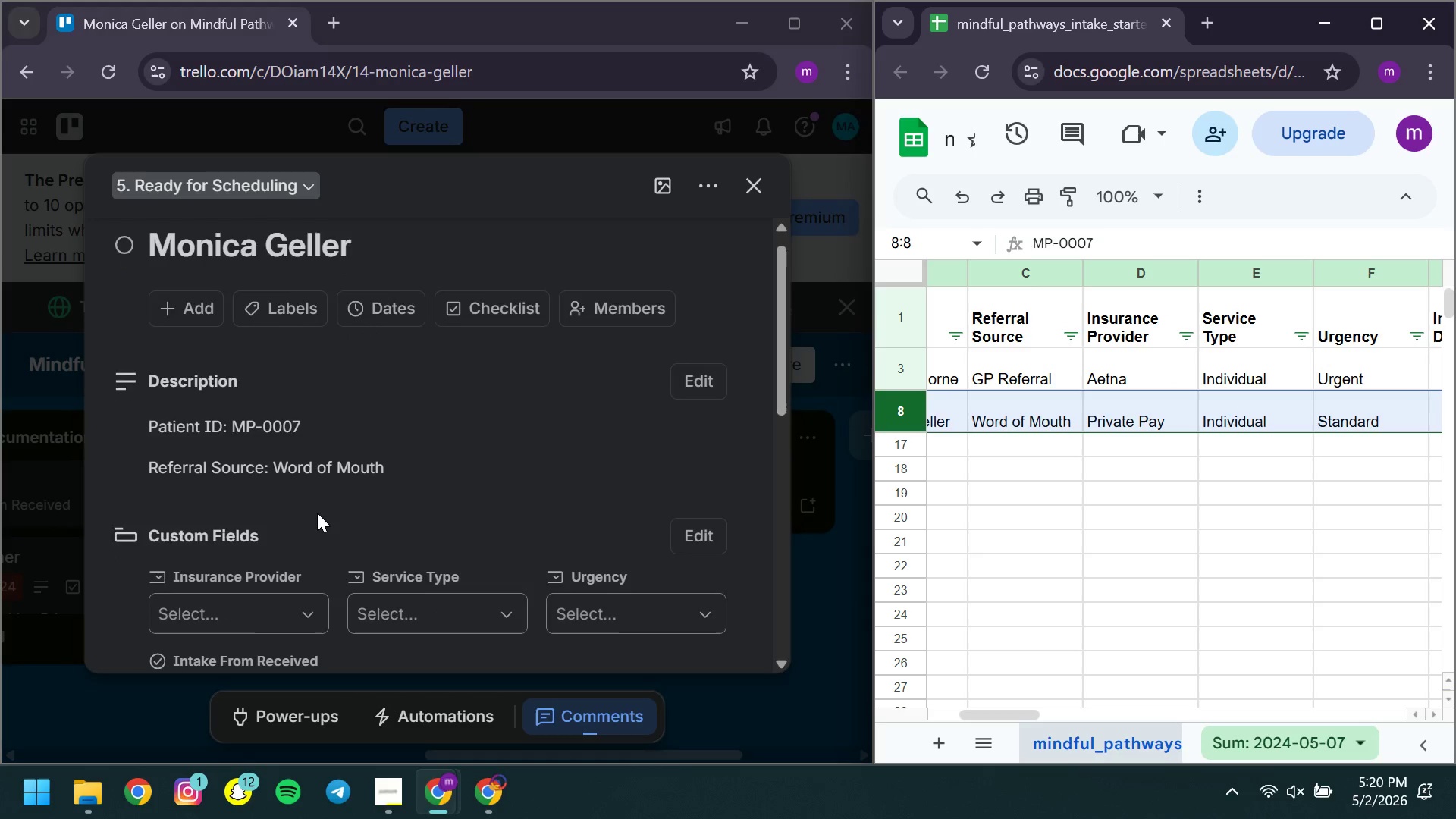 
wait(6.64)
 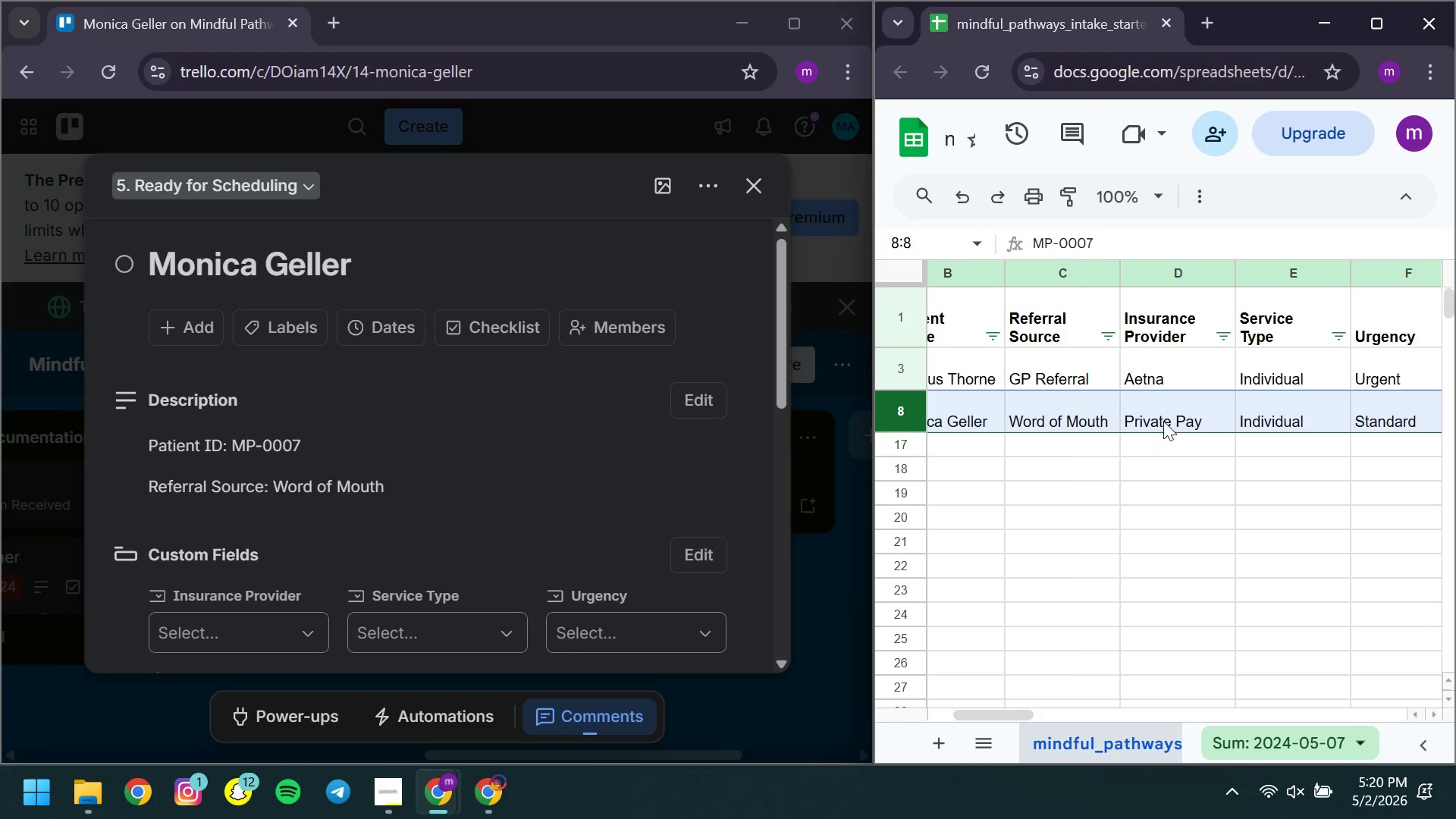 
left_click([219, 439])
 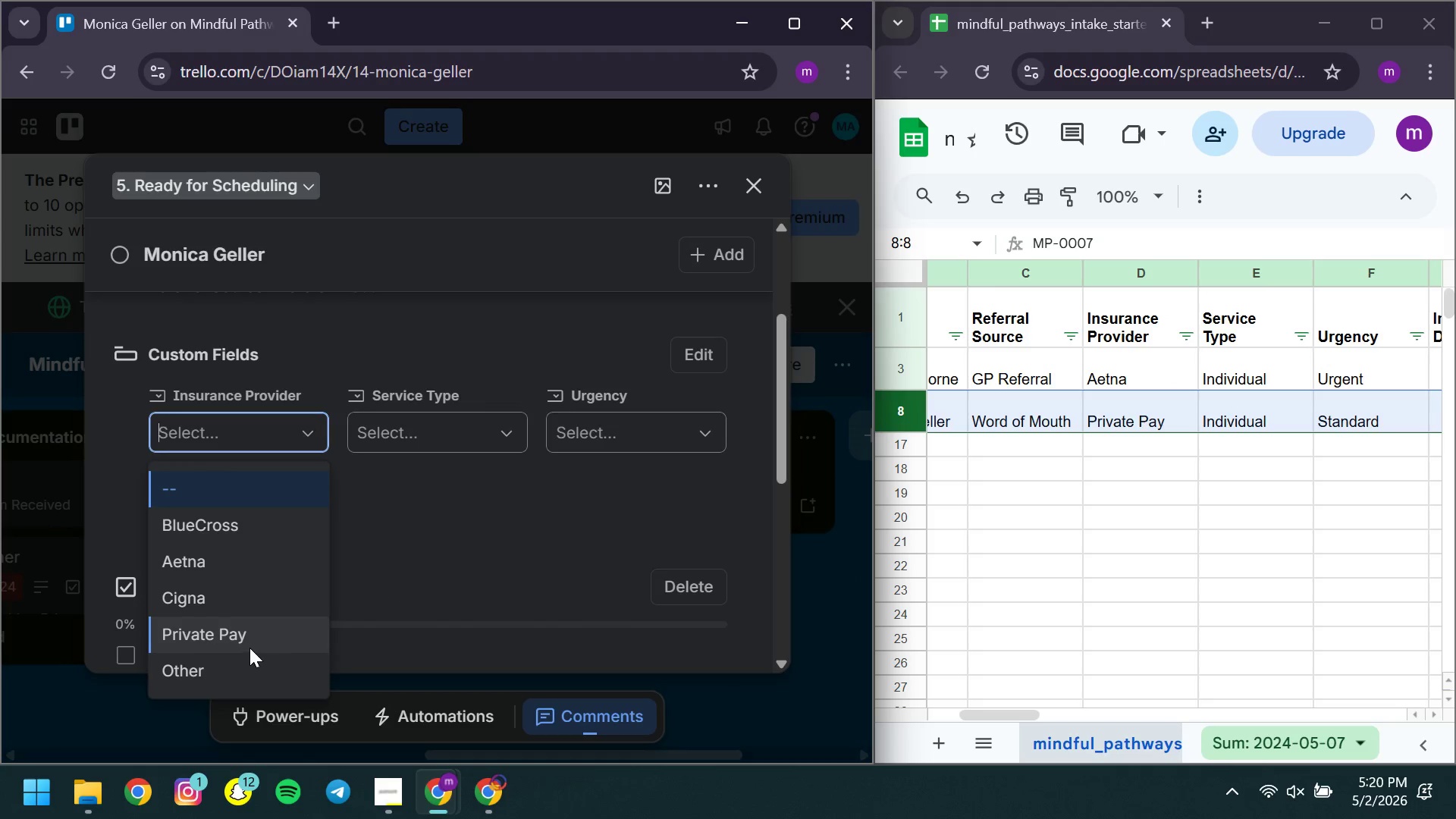 
left_click([248, 643])
 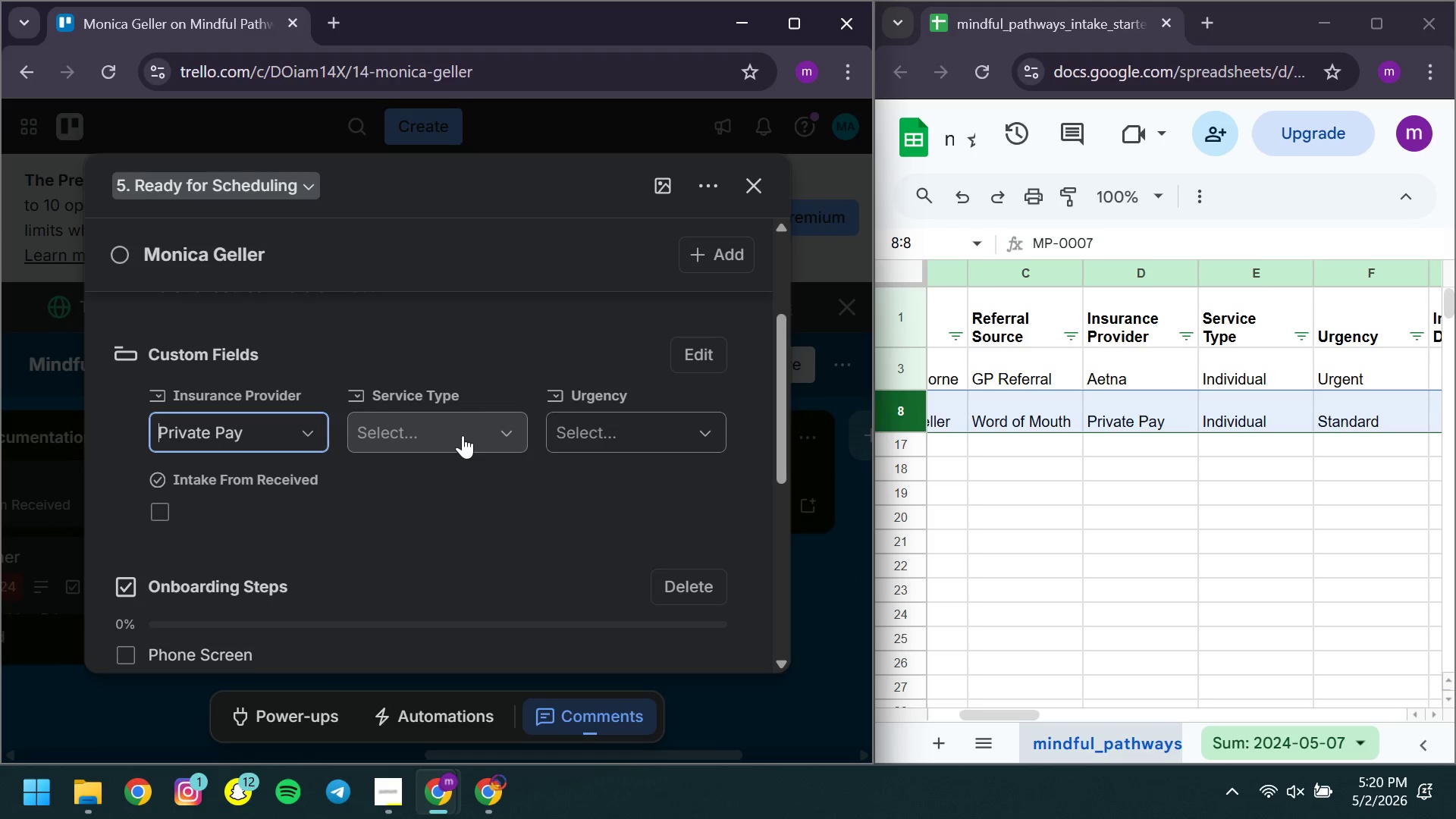 
left_click([463, 435])
 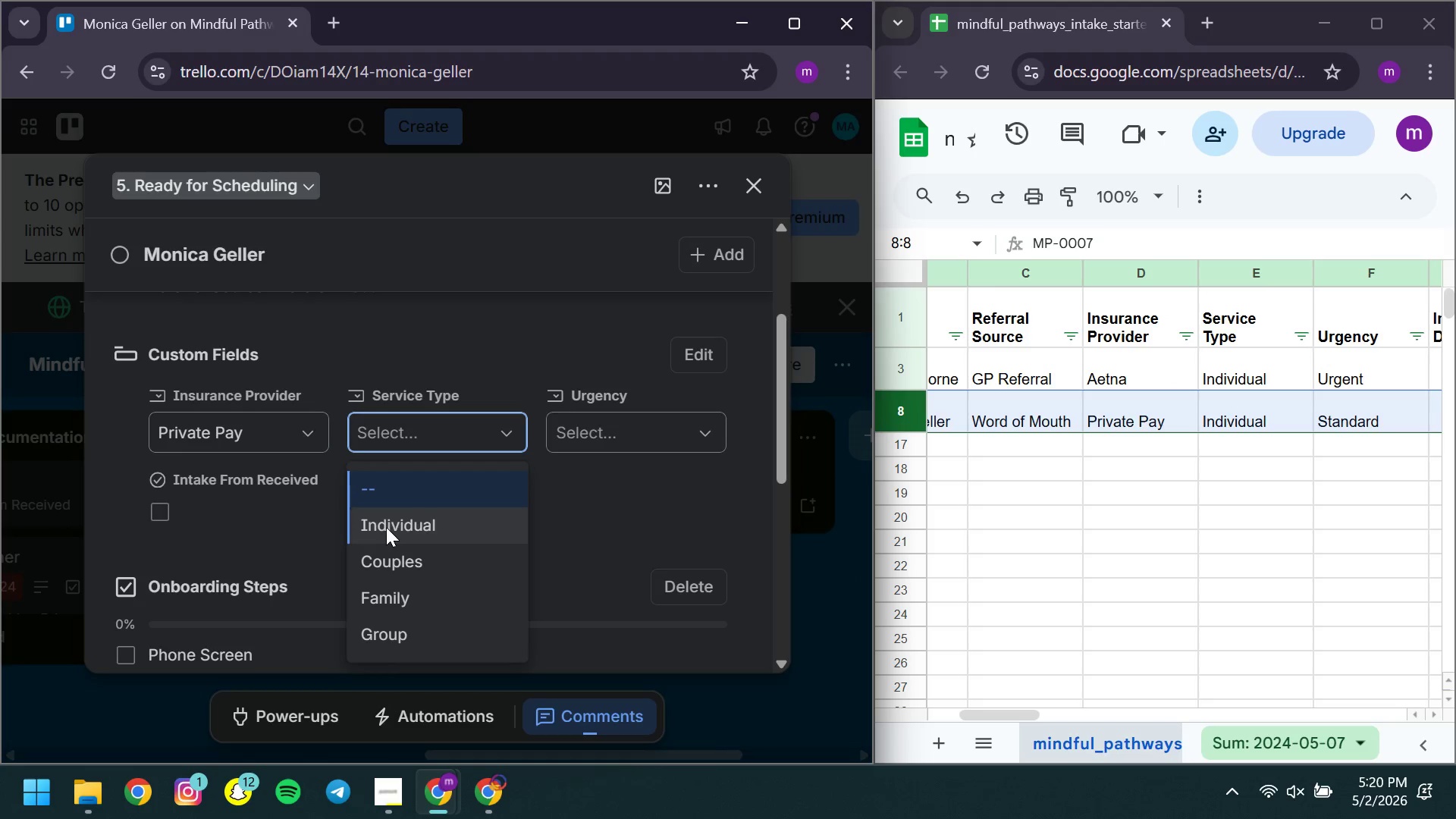 
left_click([386, 527])
 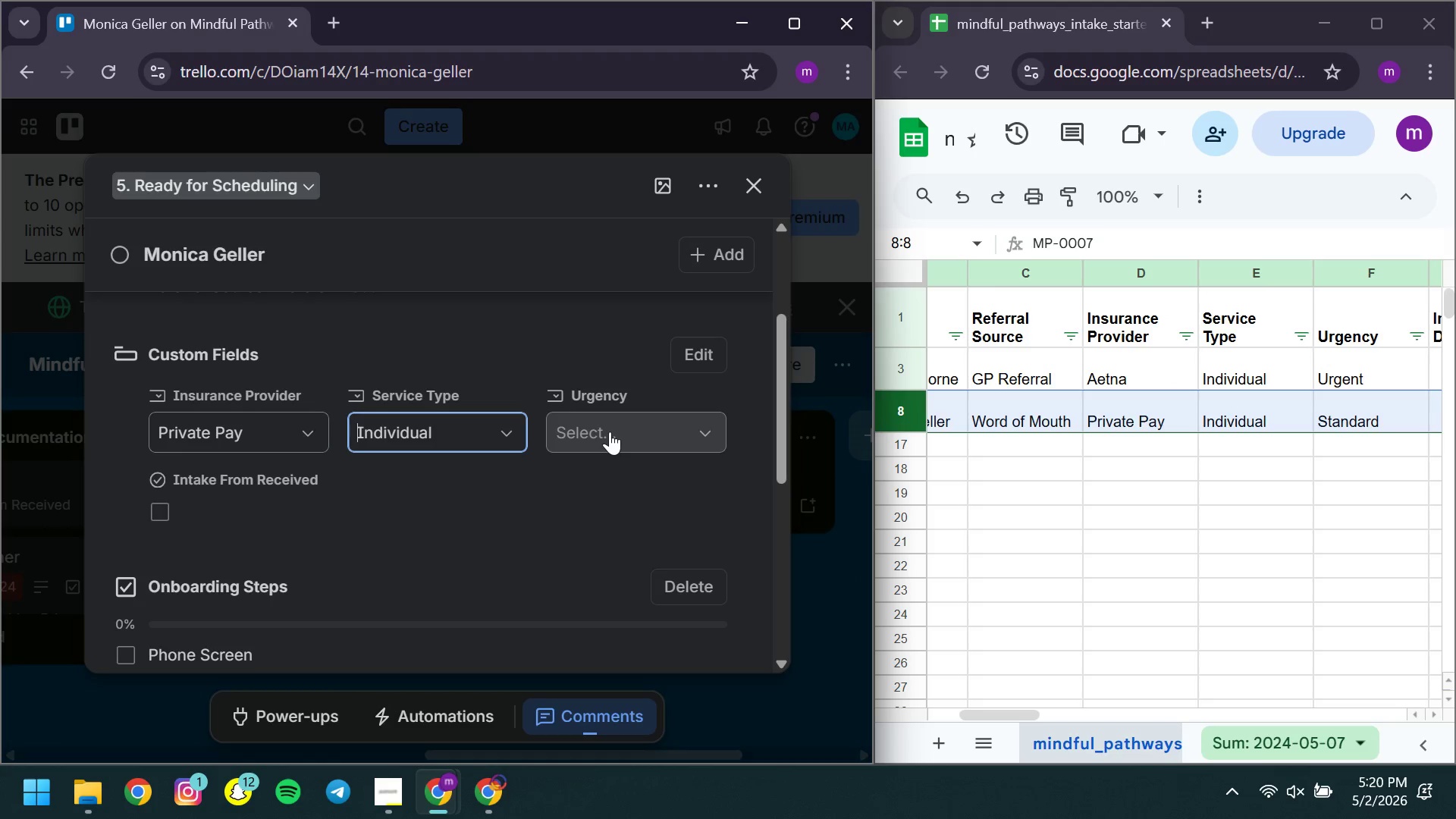 
left_click([610, 431])
 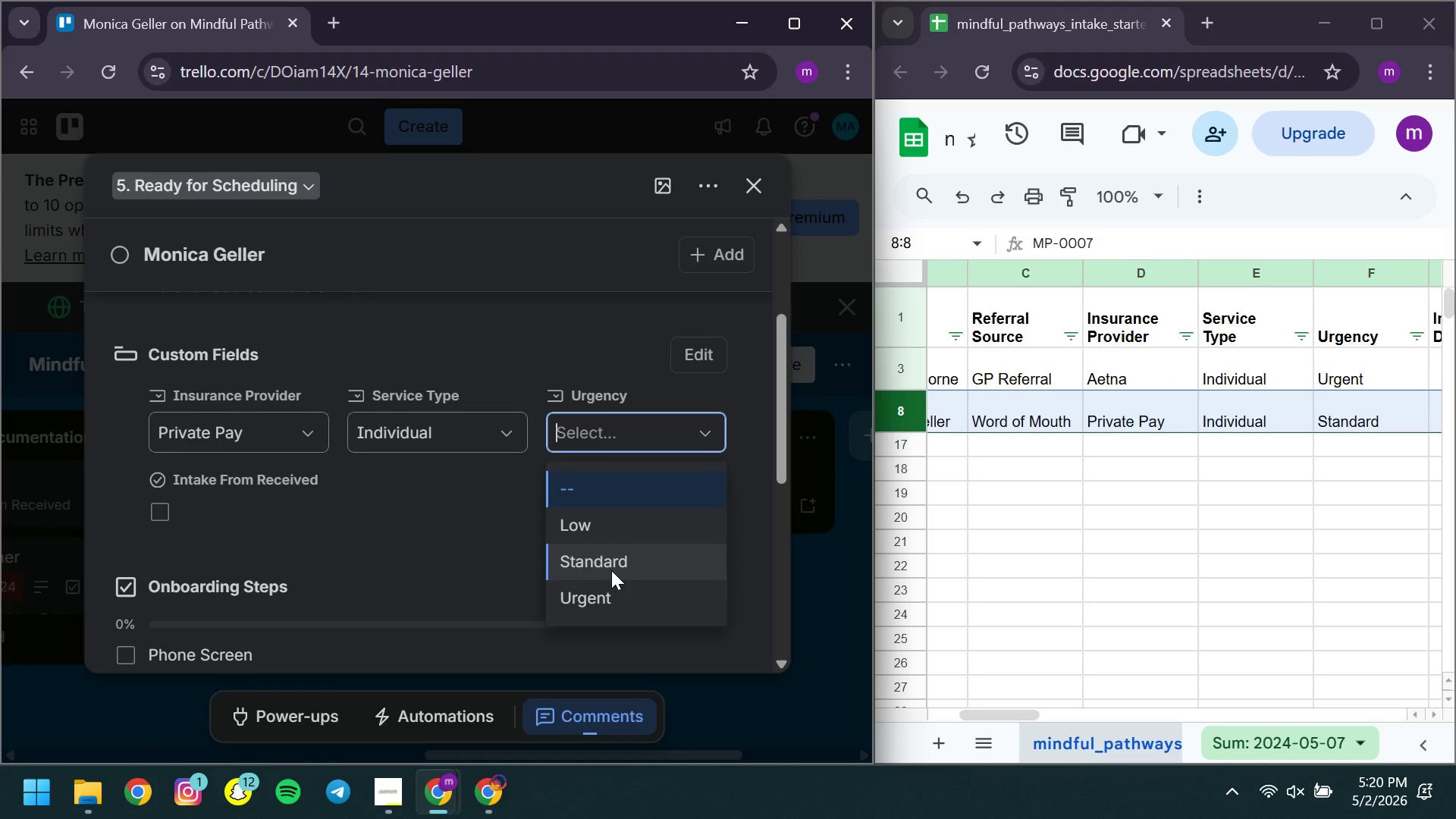 
left_click([611, 570])
 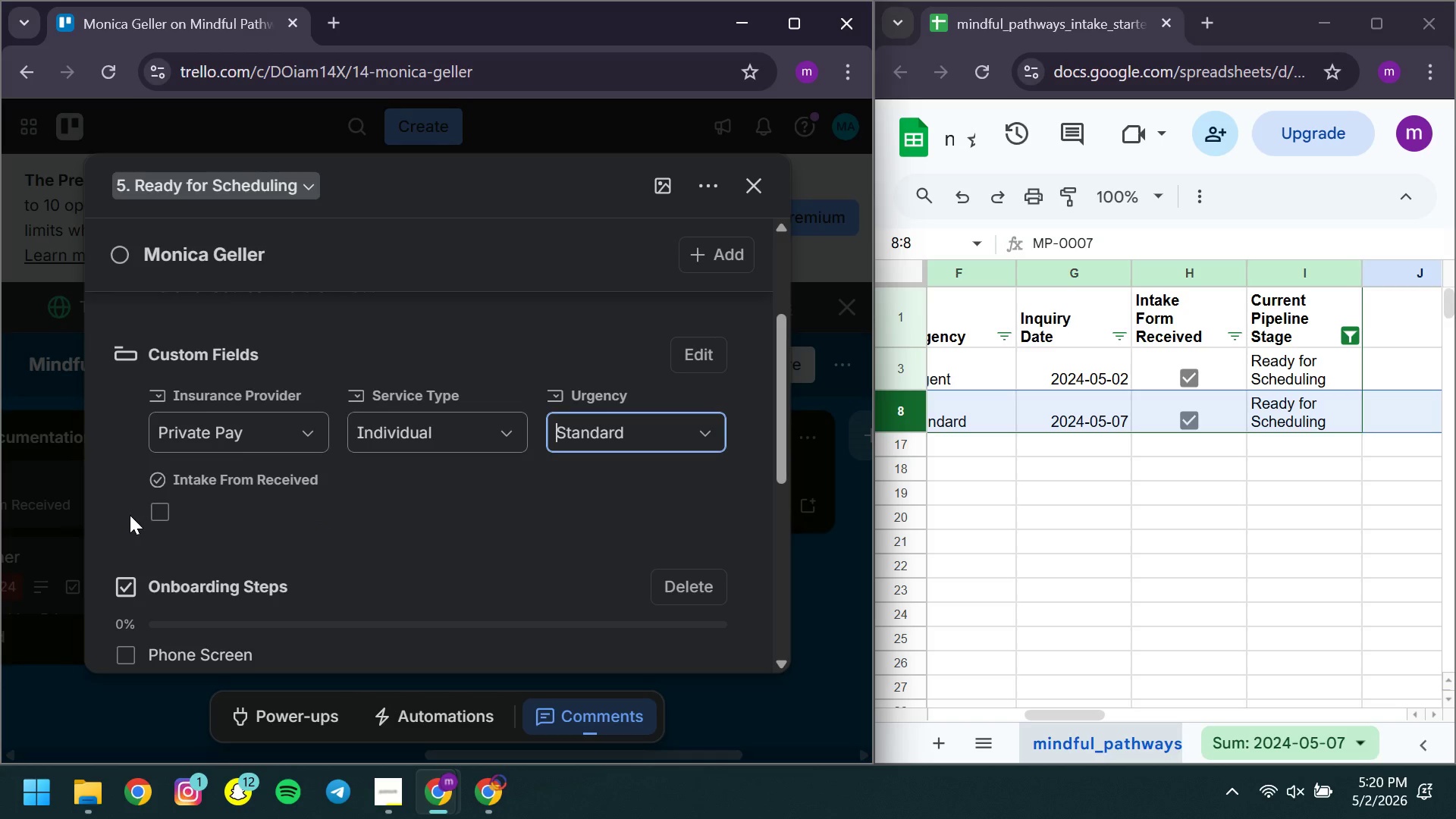 
left_click([164, 514])
 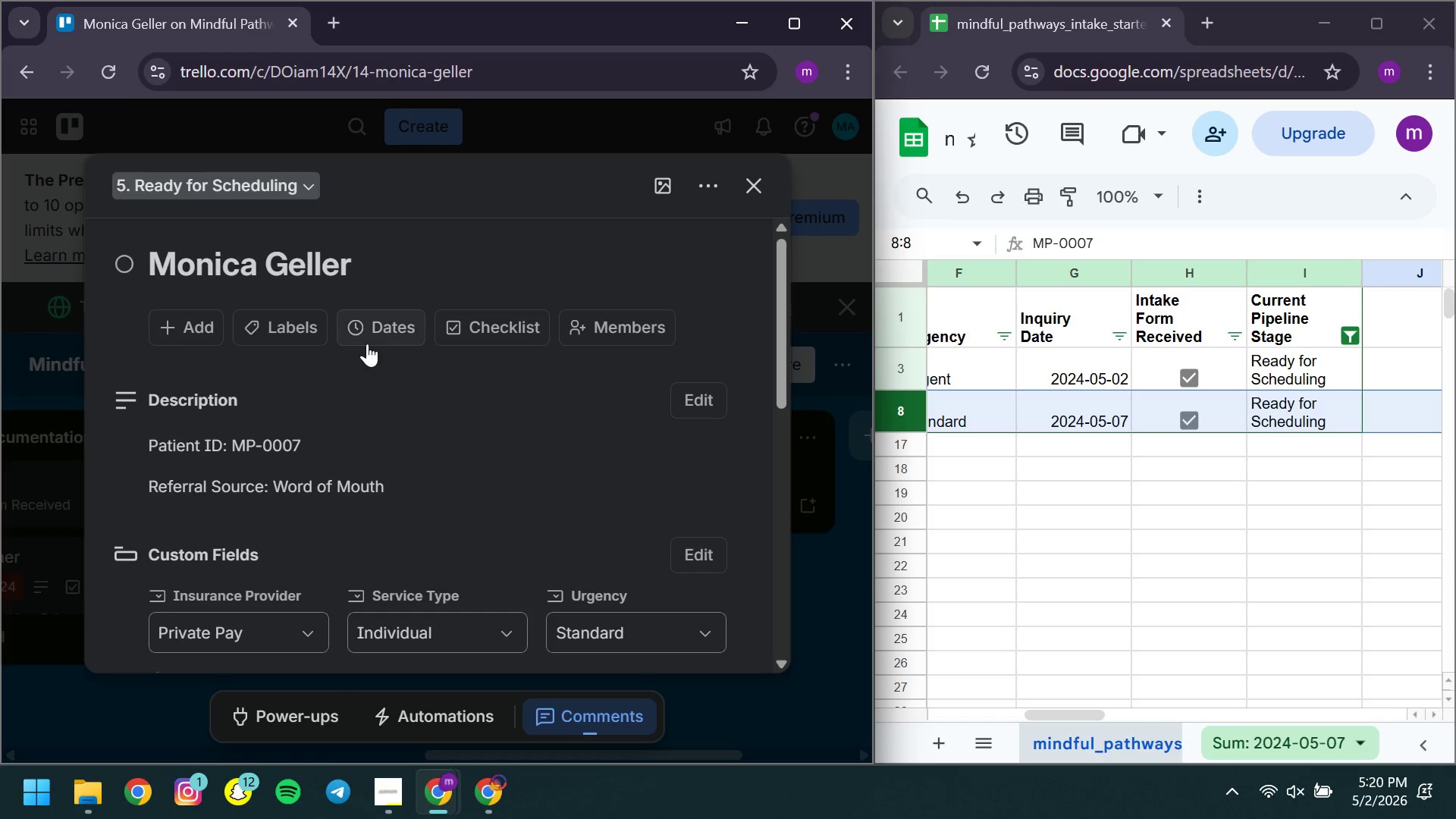 
left_click([367, 344])
 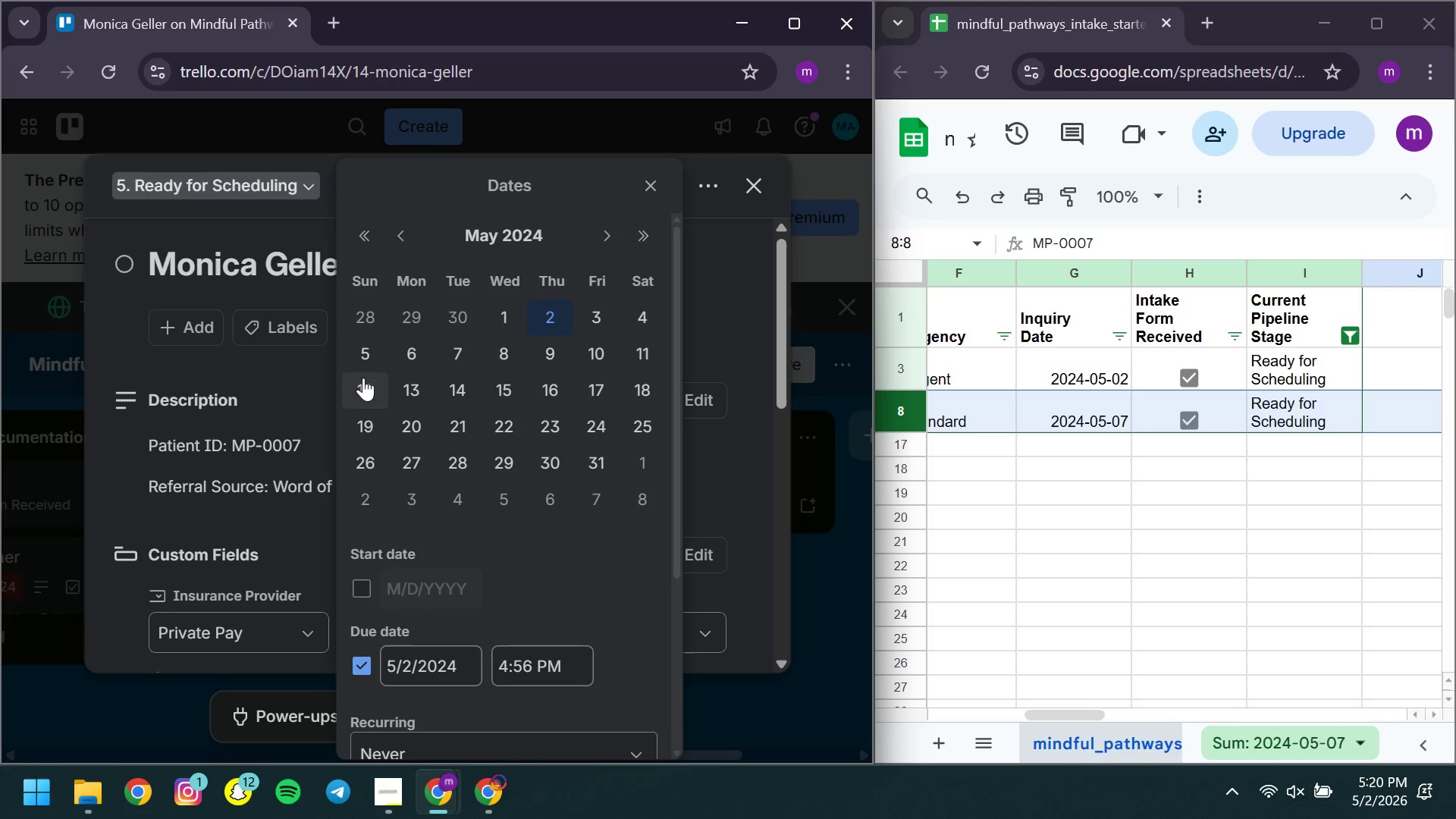 
left_click([454, 358])
 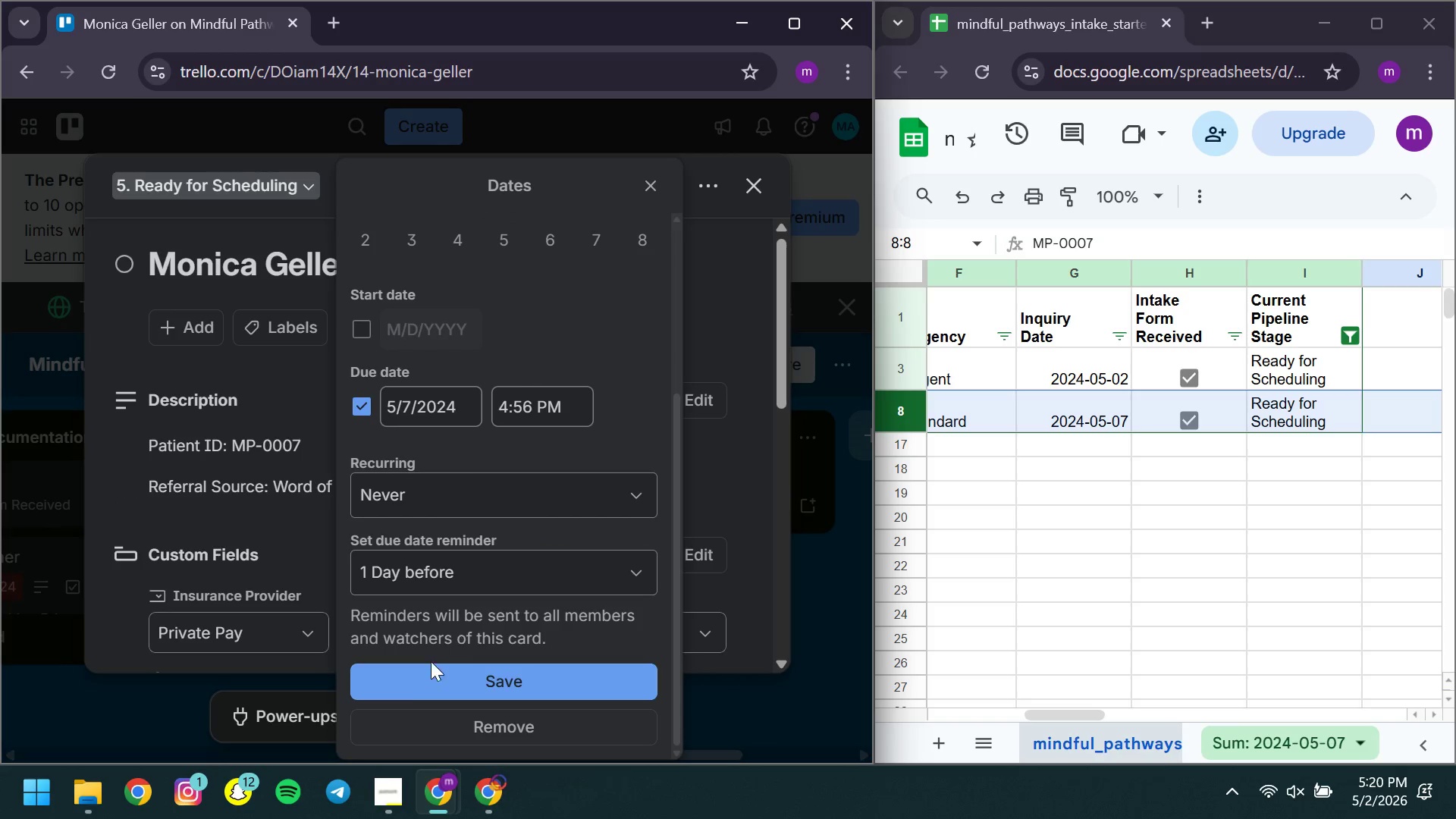 
left_click([405, 679])
 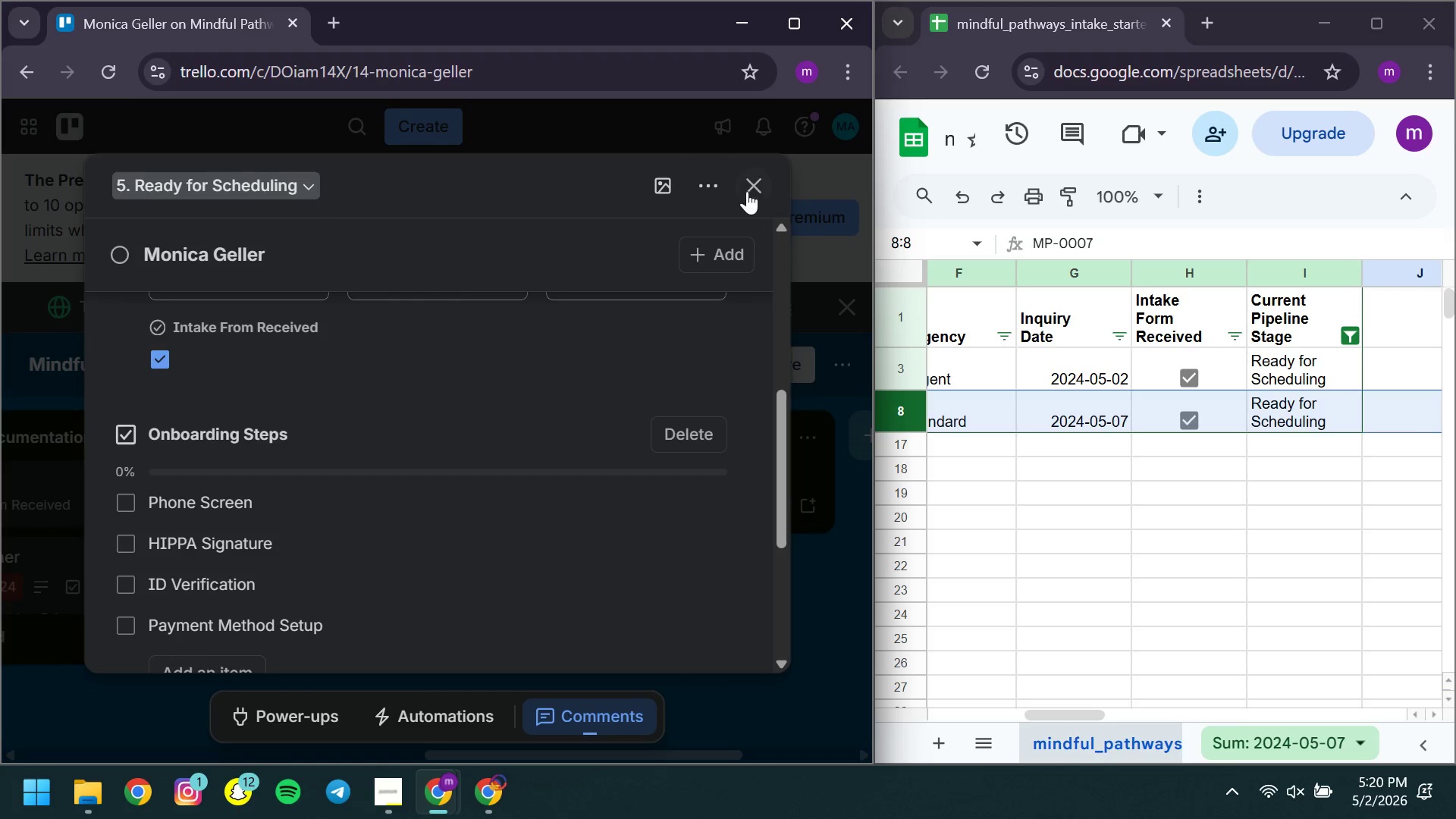 
left_click([744, 188])
 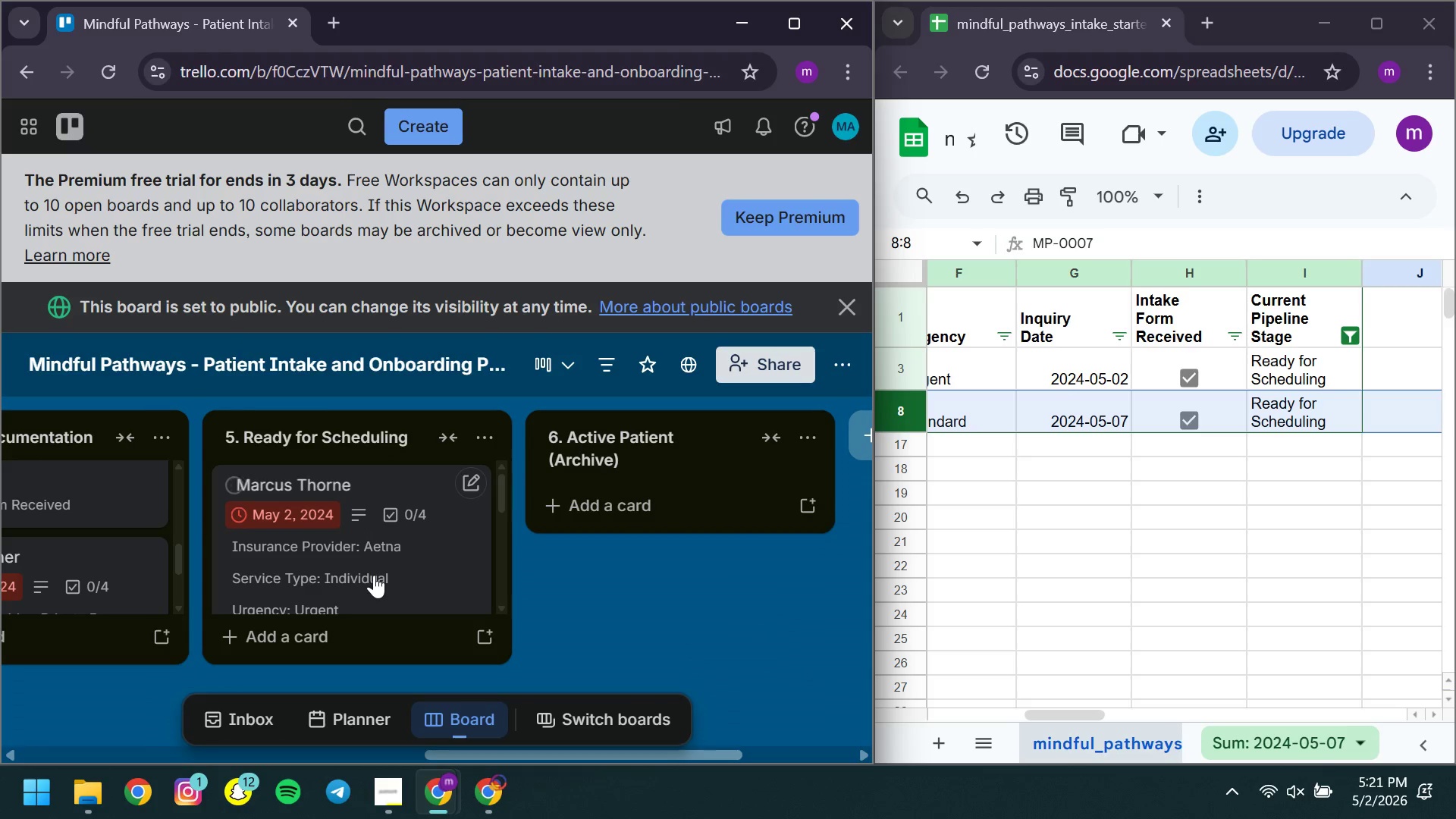 
wait(9.17)
 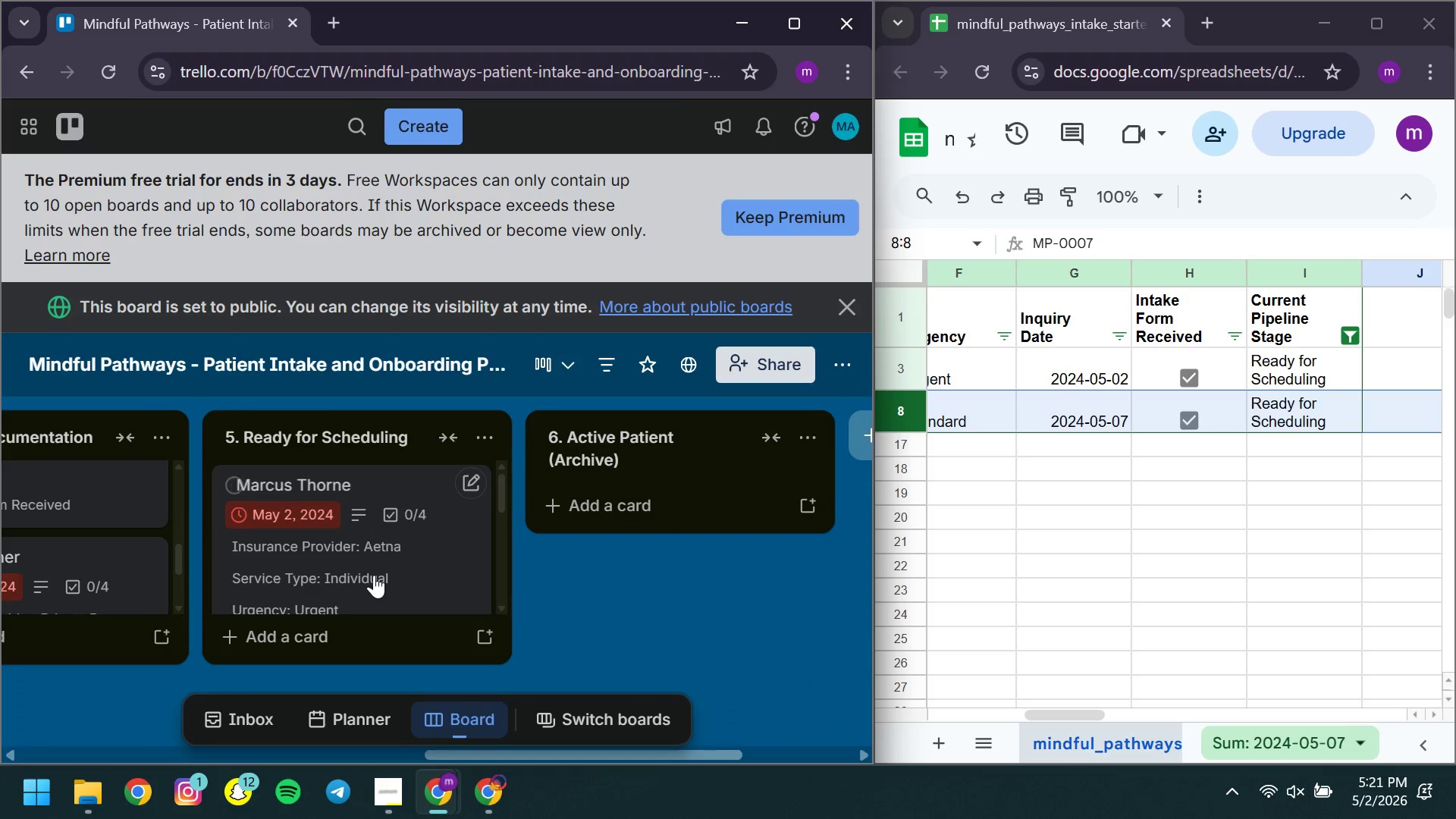 
right_click([353, 578])
 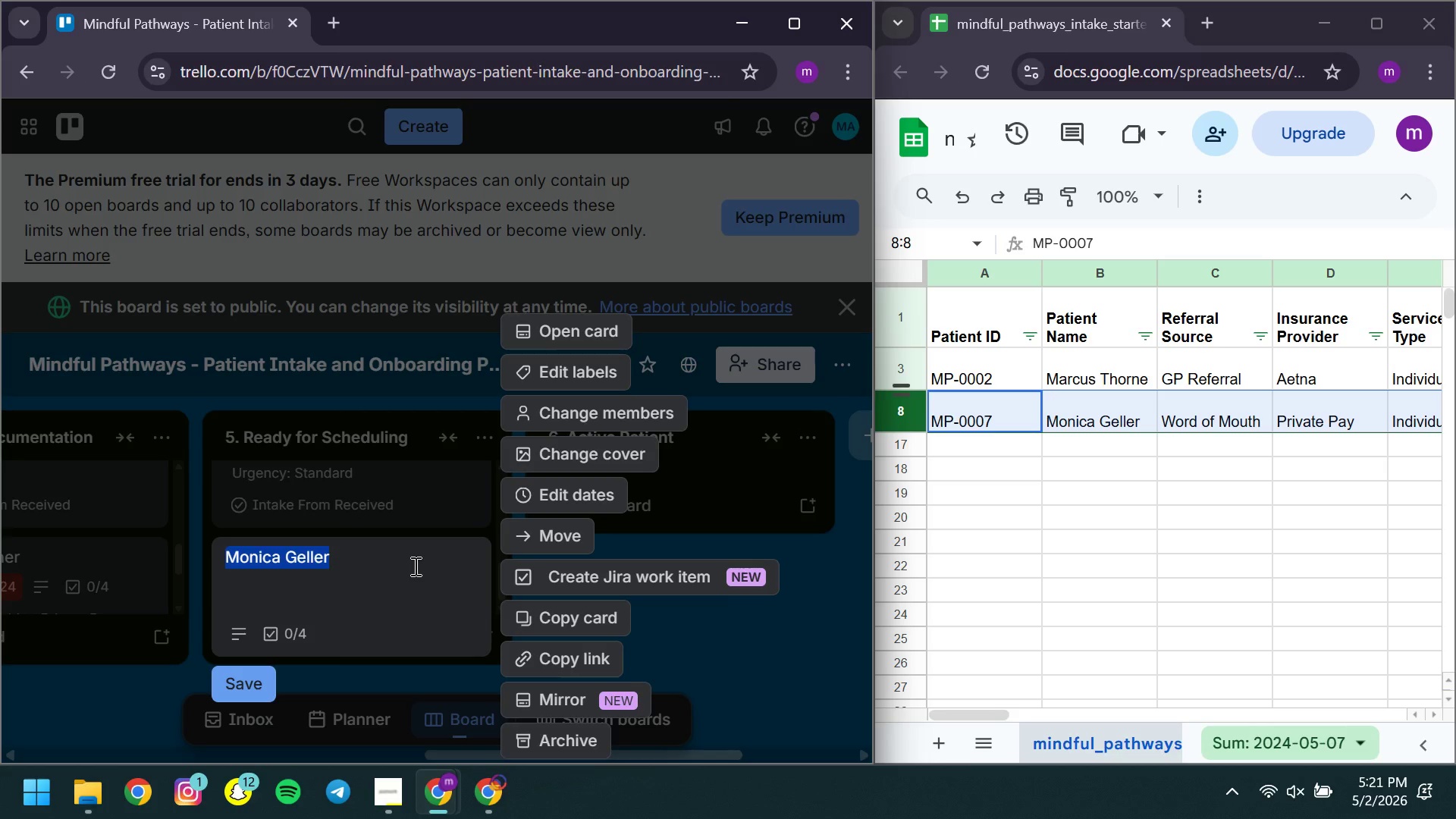 
left_click([542, 743])
 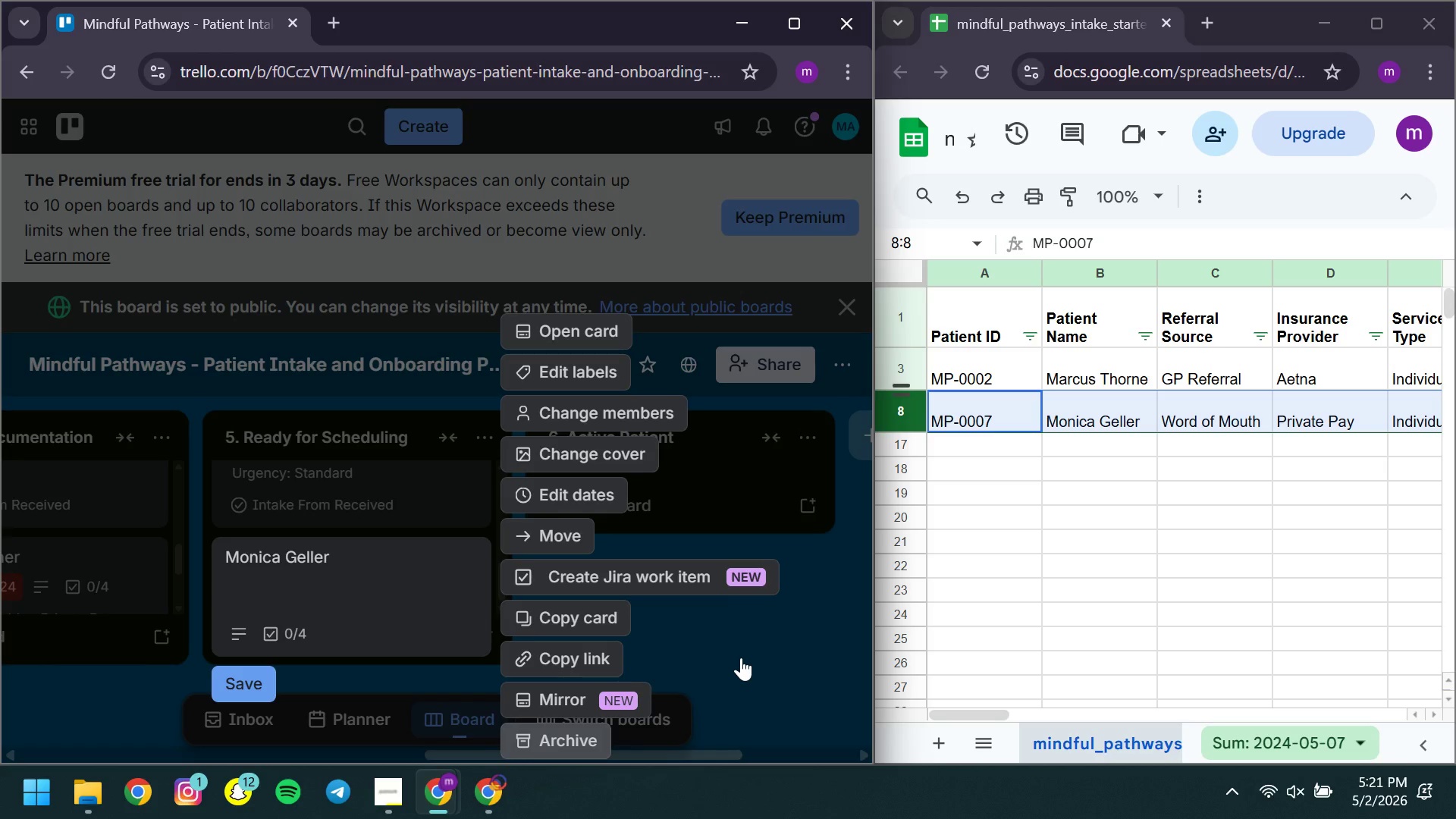 
mouse_move([414, 560])
 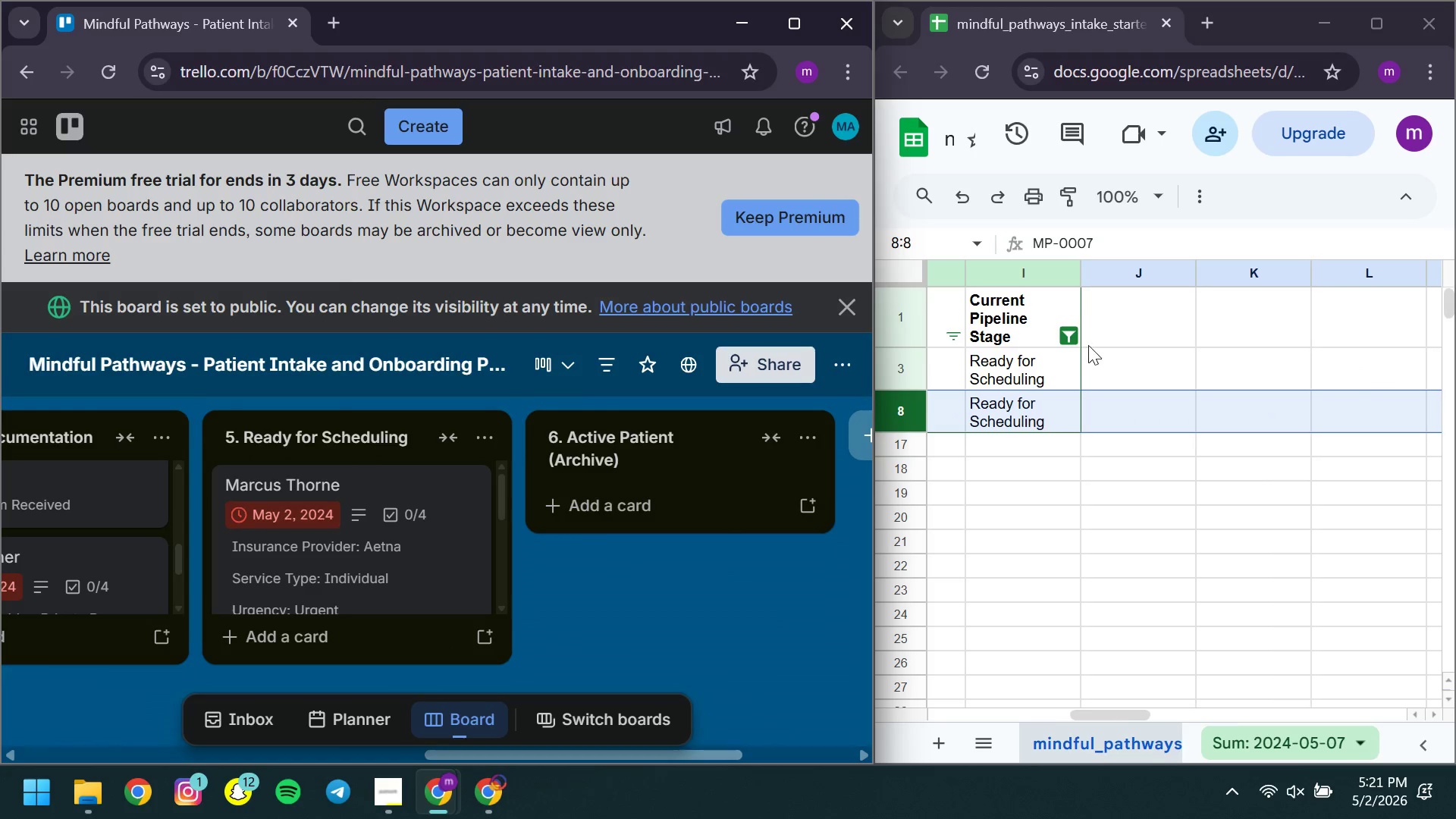 
left_click([1078, 333])
 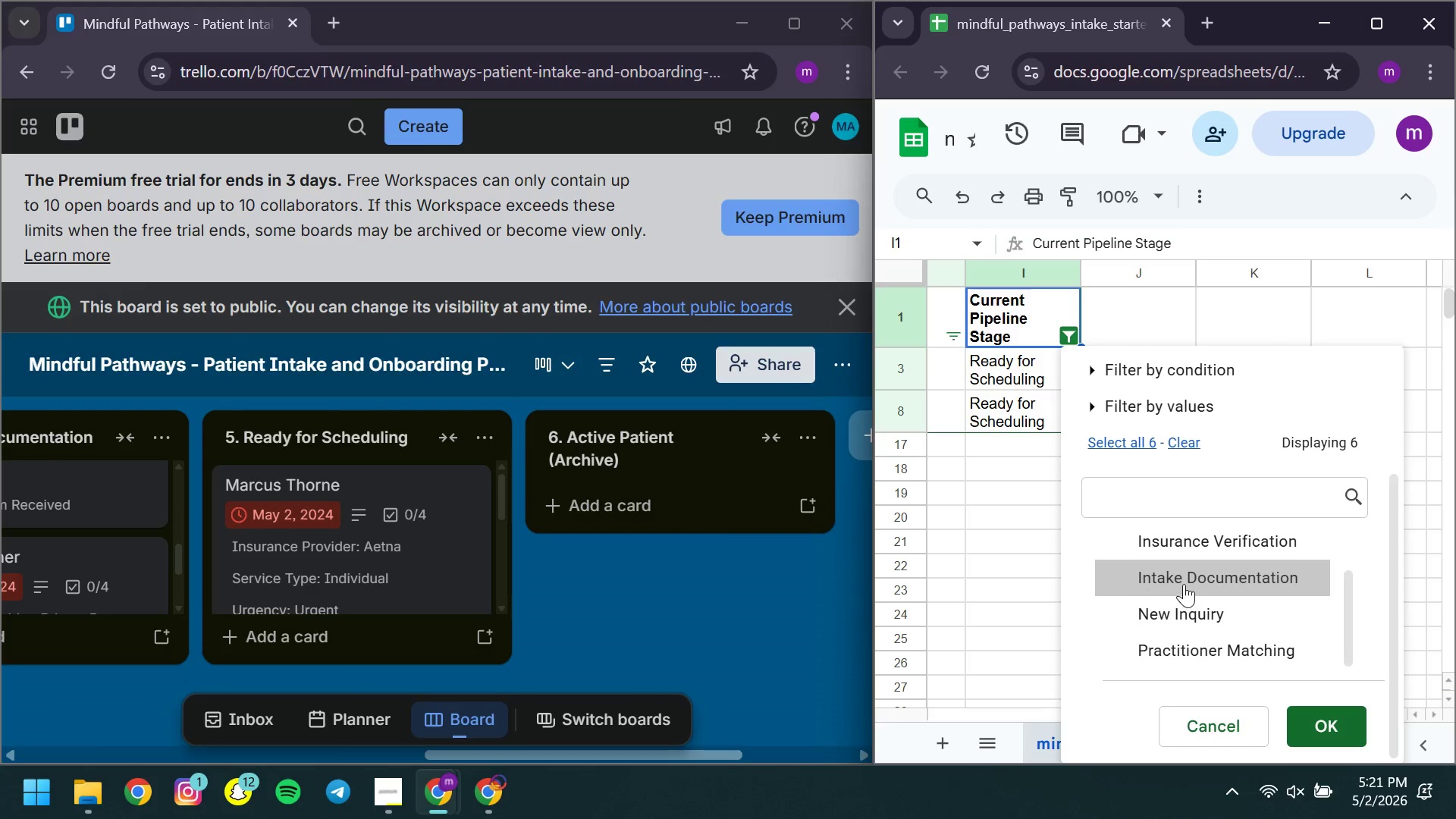 
wait(5.78)
 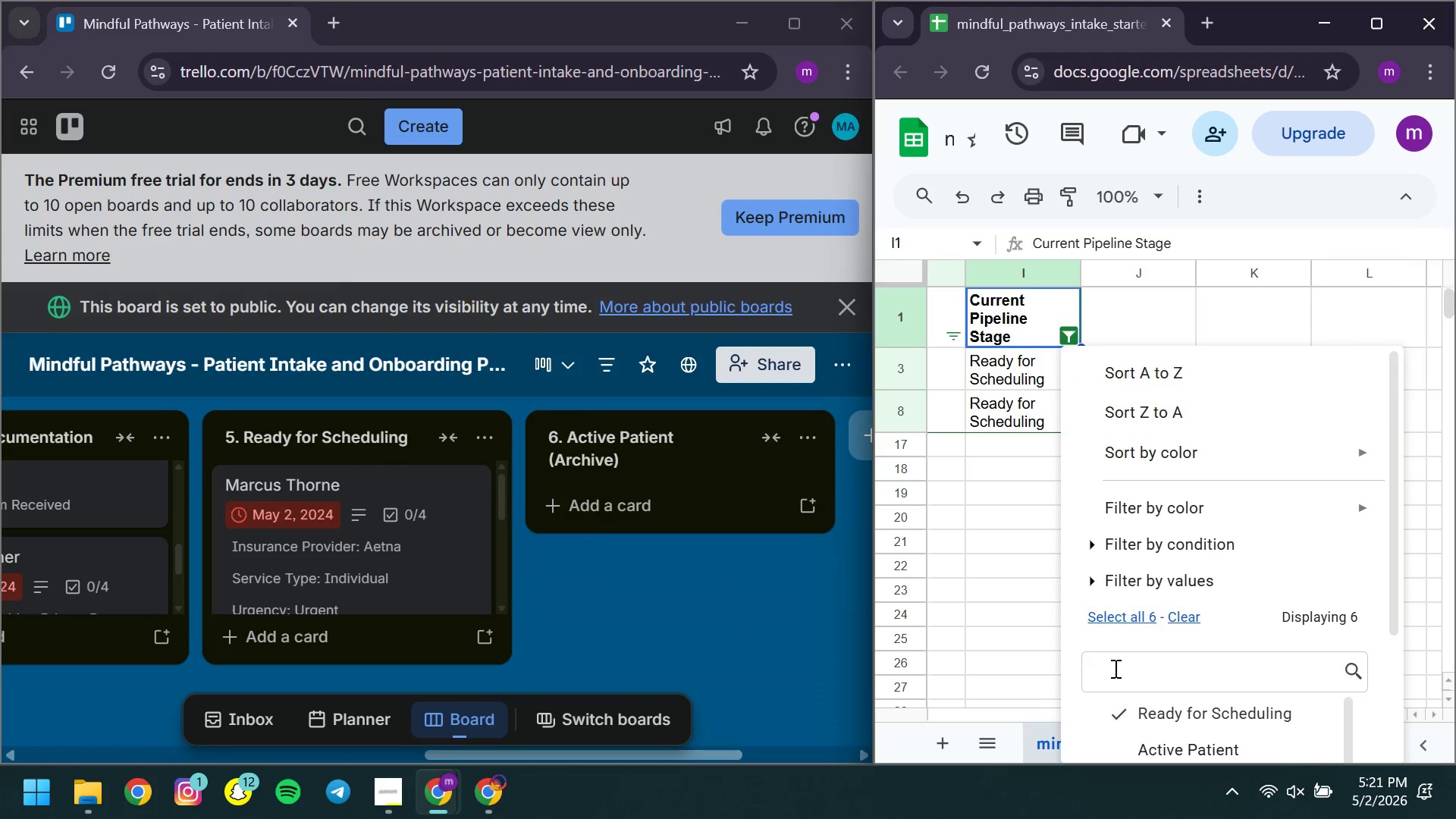 
left_click([1170, 579])
 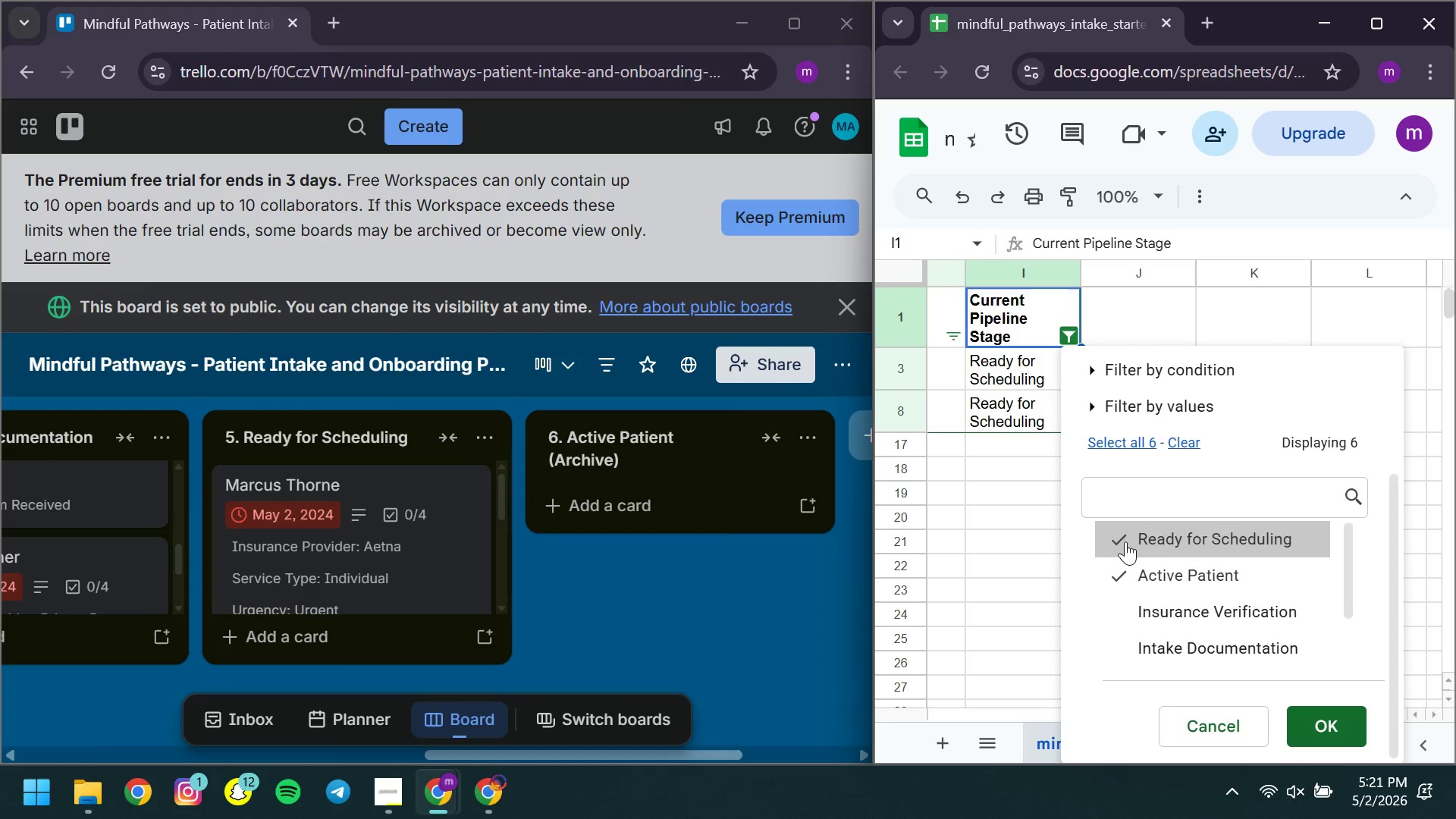 
left_click([1125, 541])
 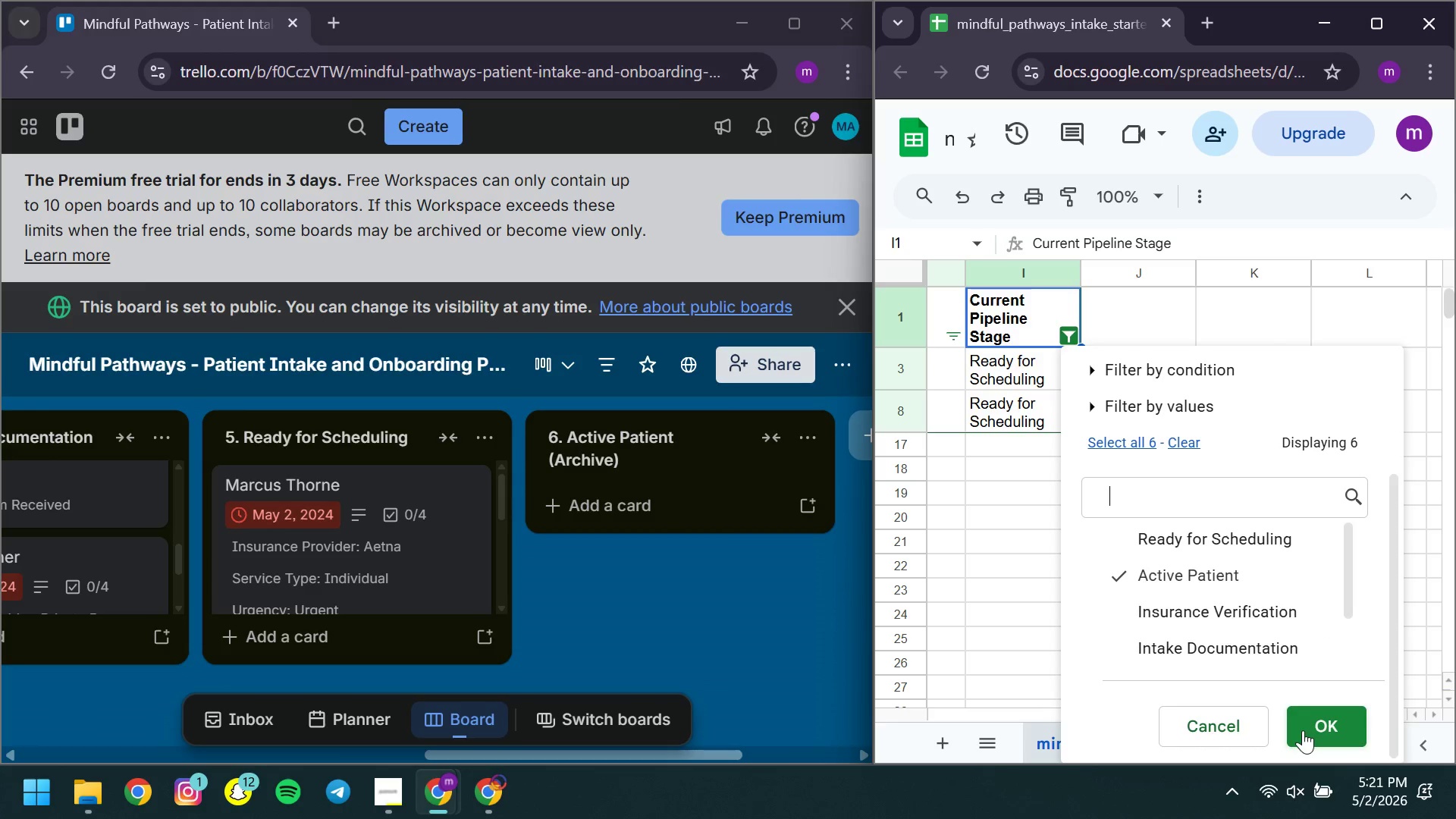 
left_click([1303, 730])
 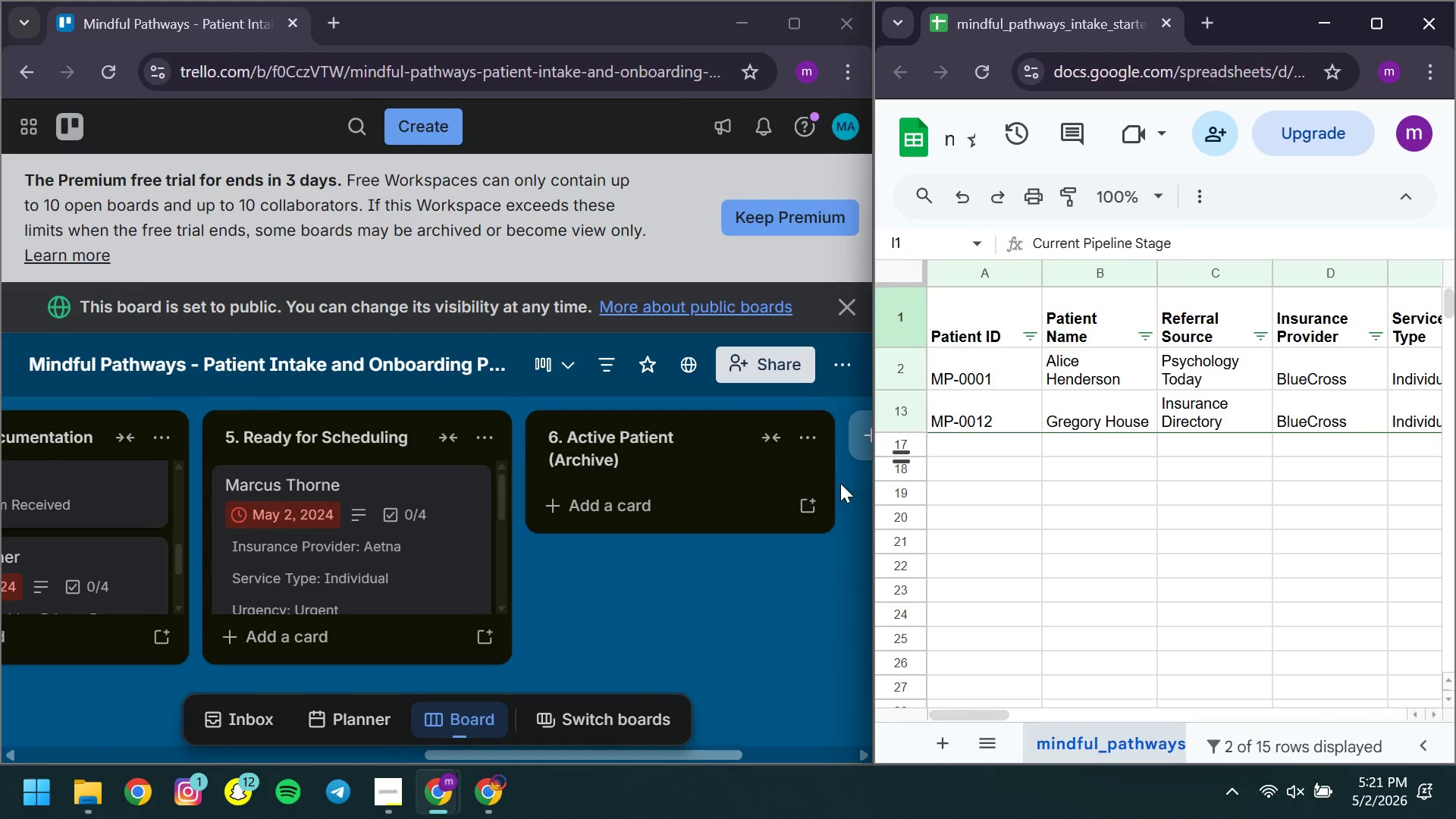 
left_click([805, 505])
 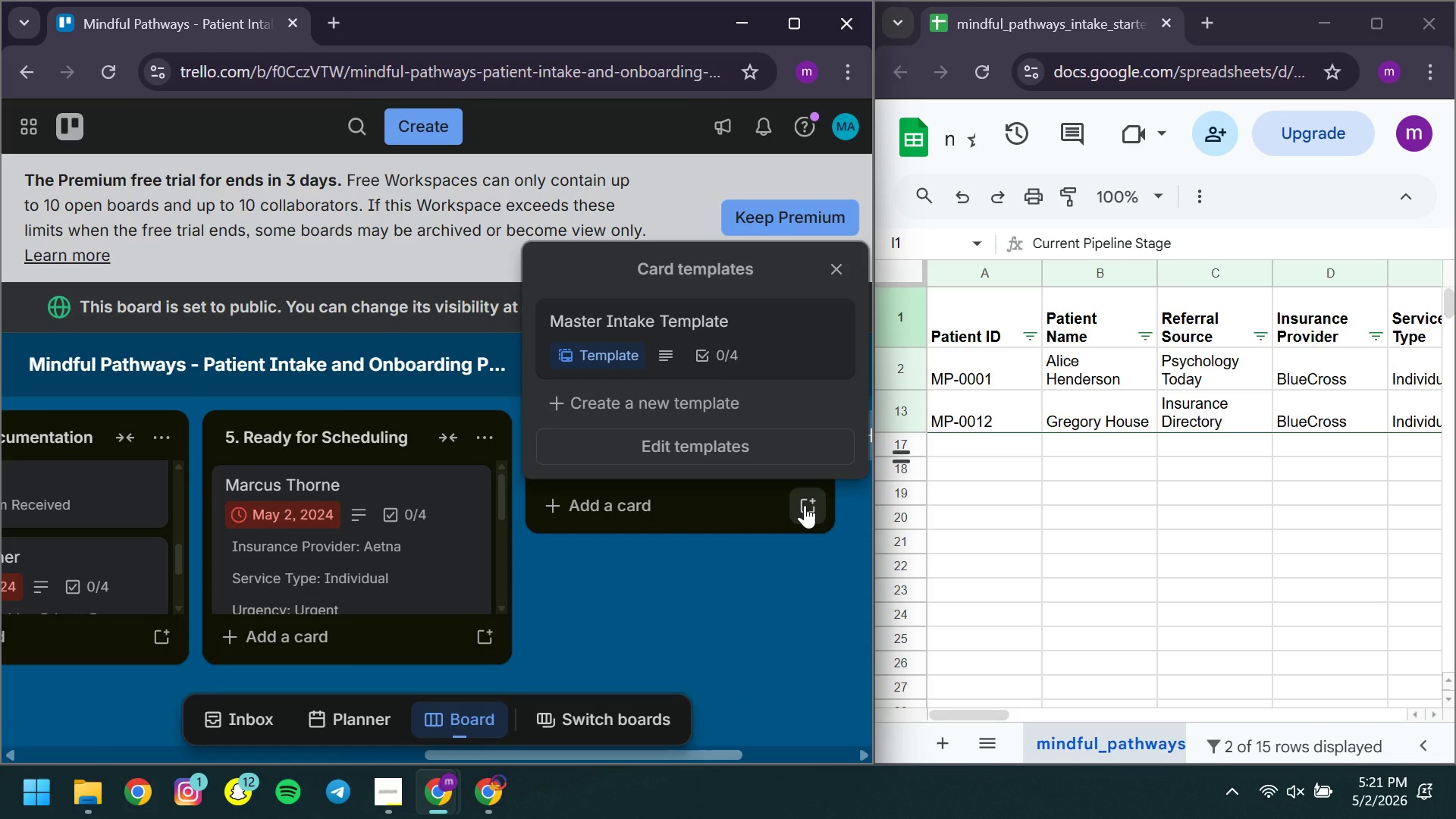 
wait(19.44)
 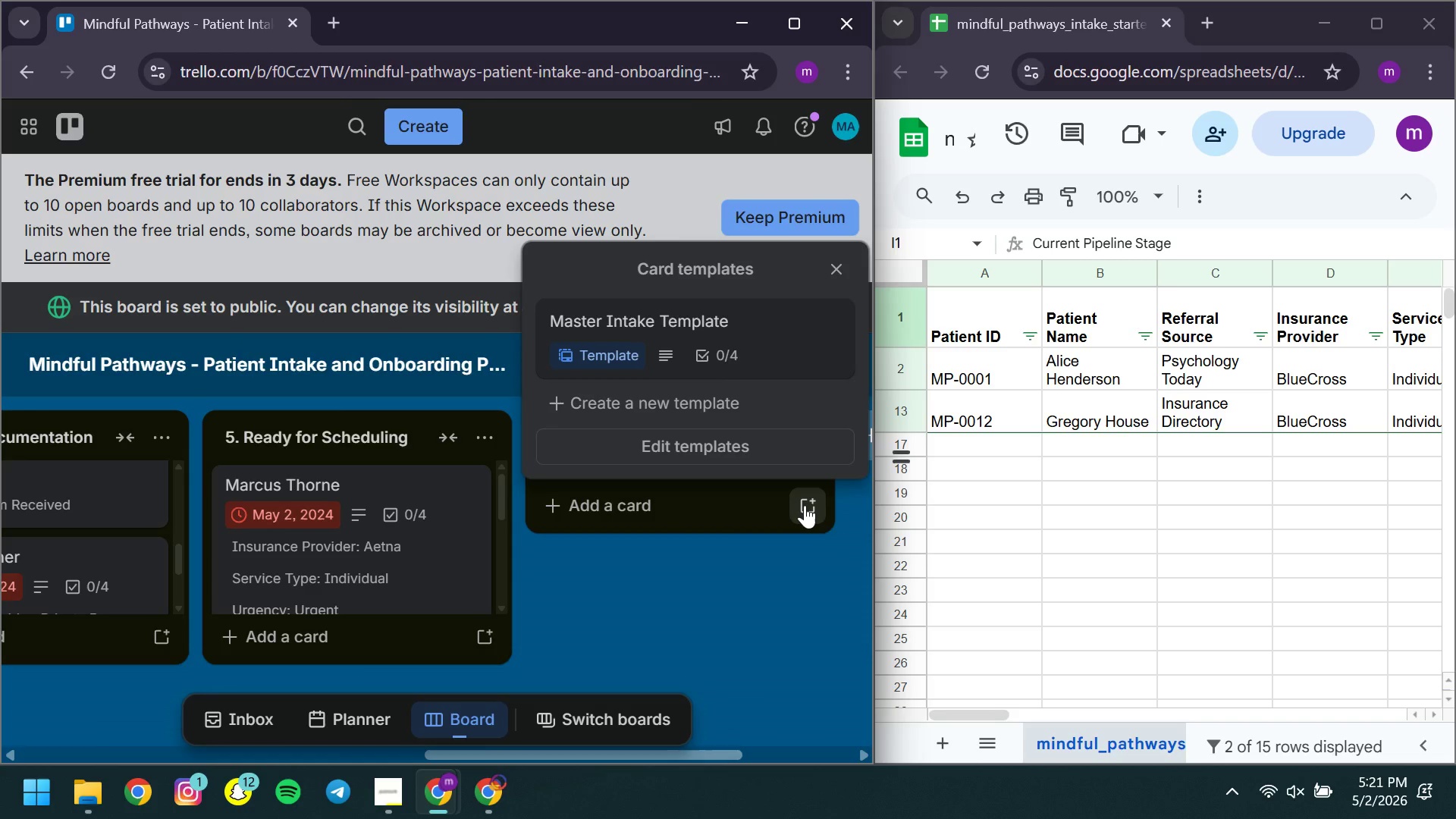 
left_click([612, 323])
 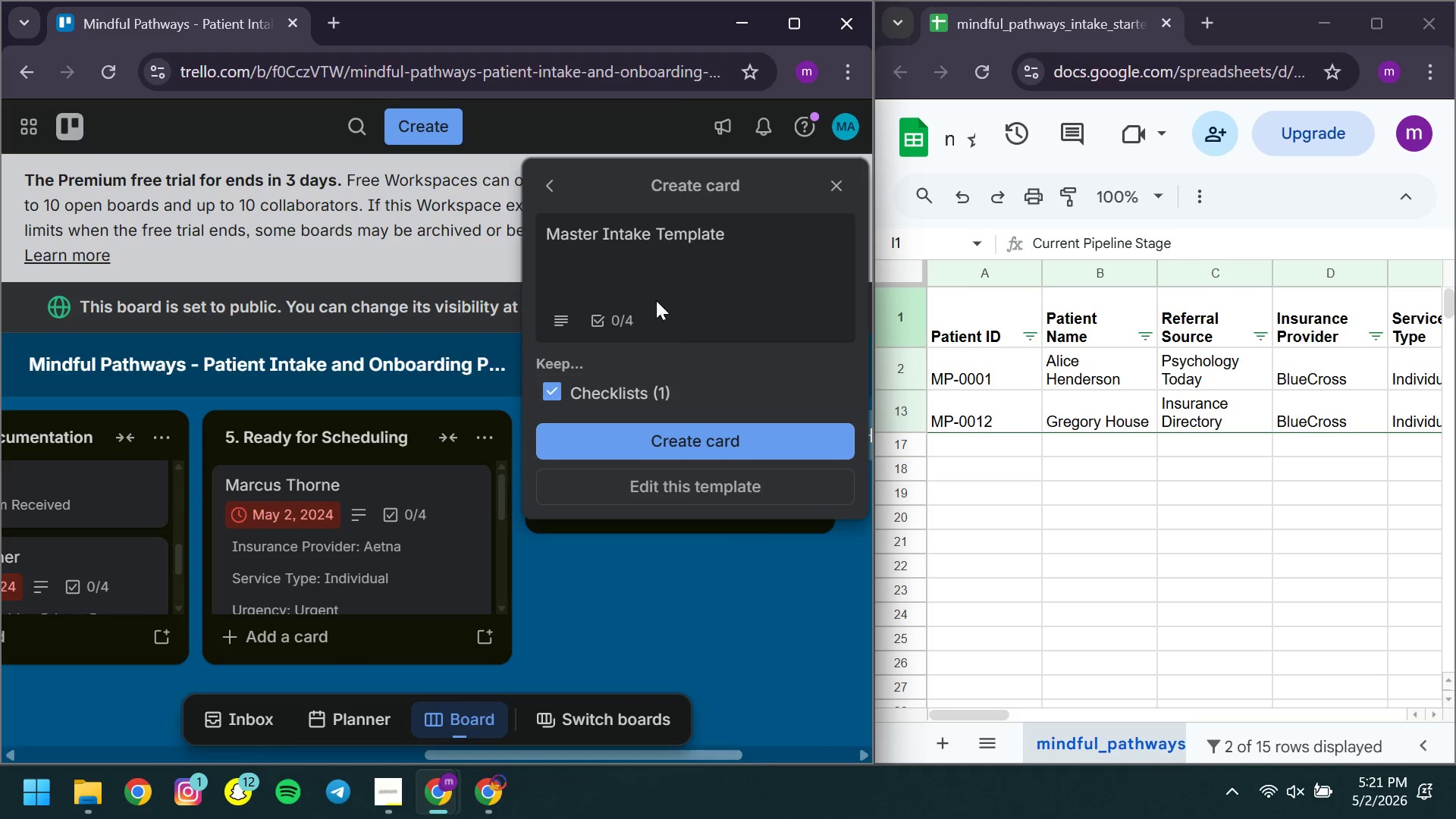 
left_click([714, 237])
 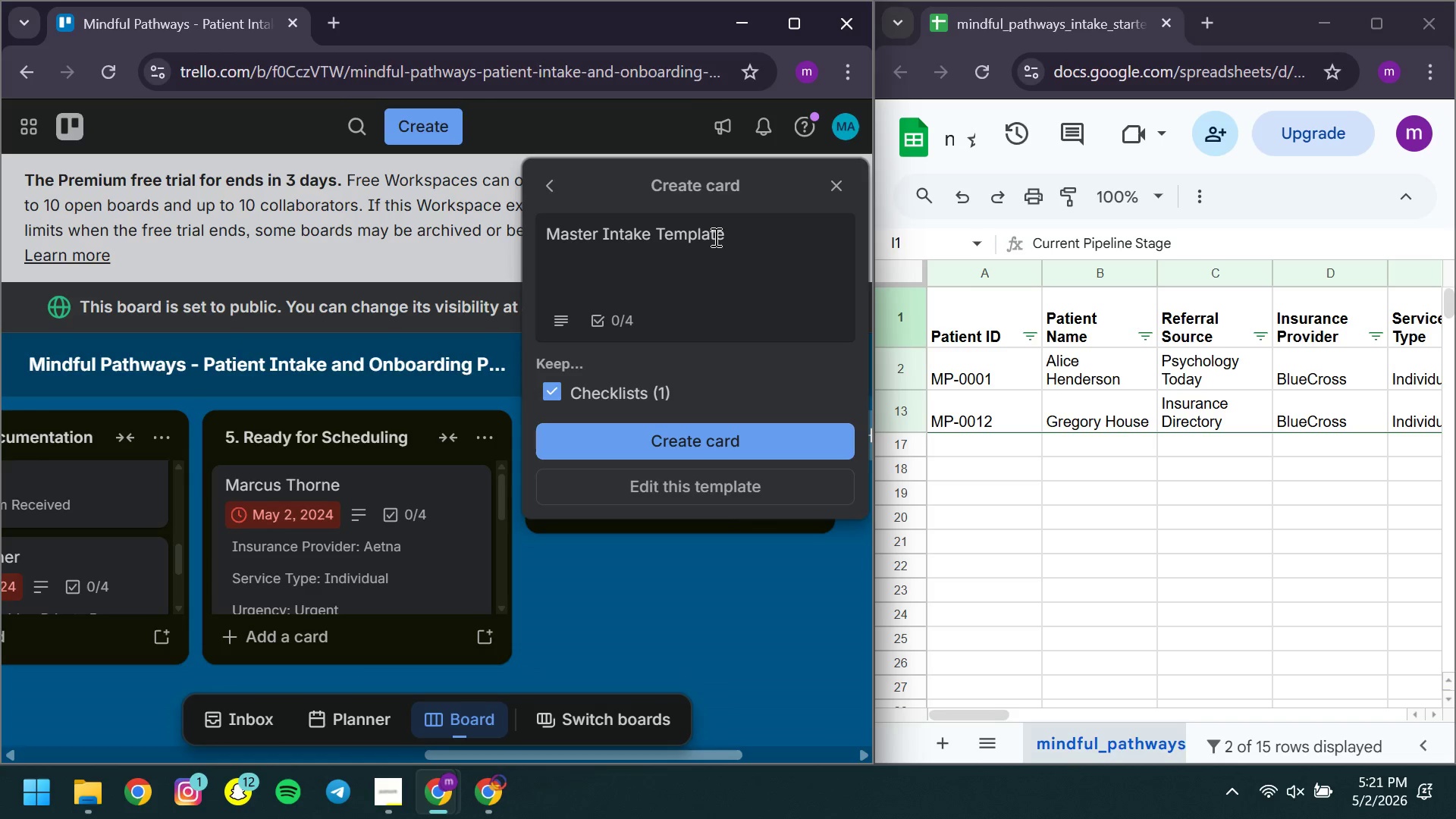 
key(Control+ControlLeft)
 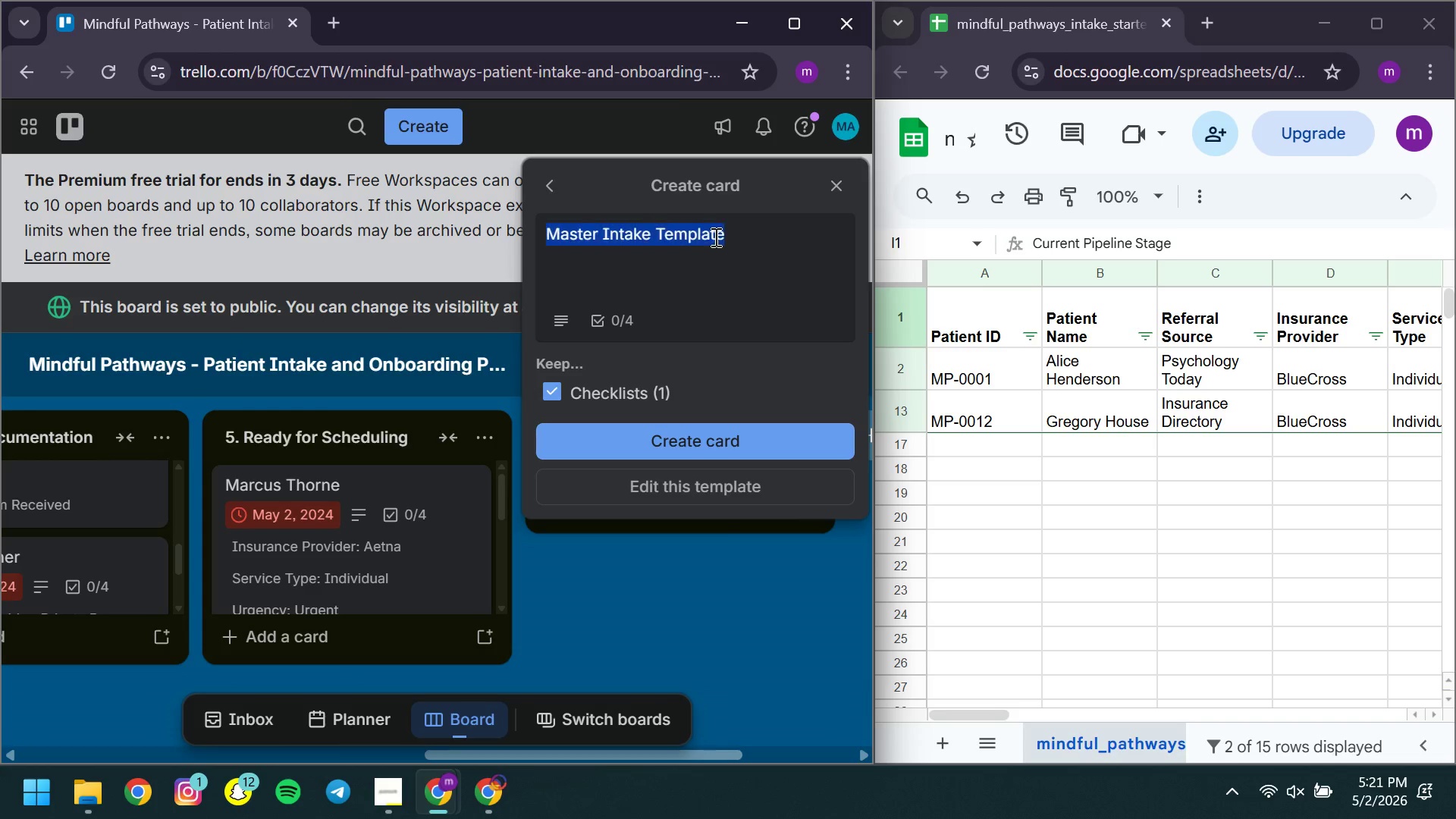 
key(Control+A)
 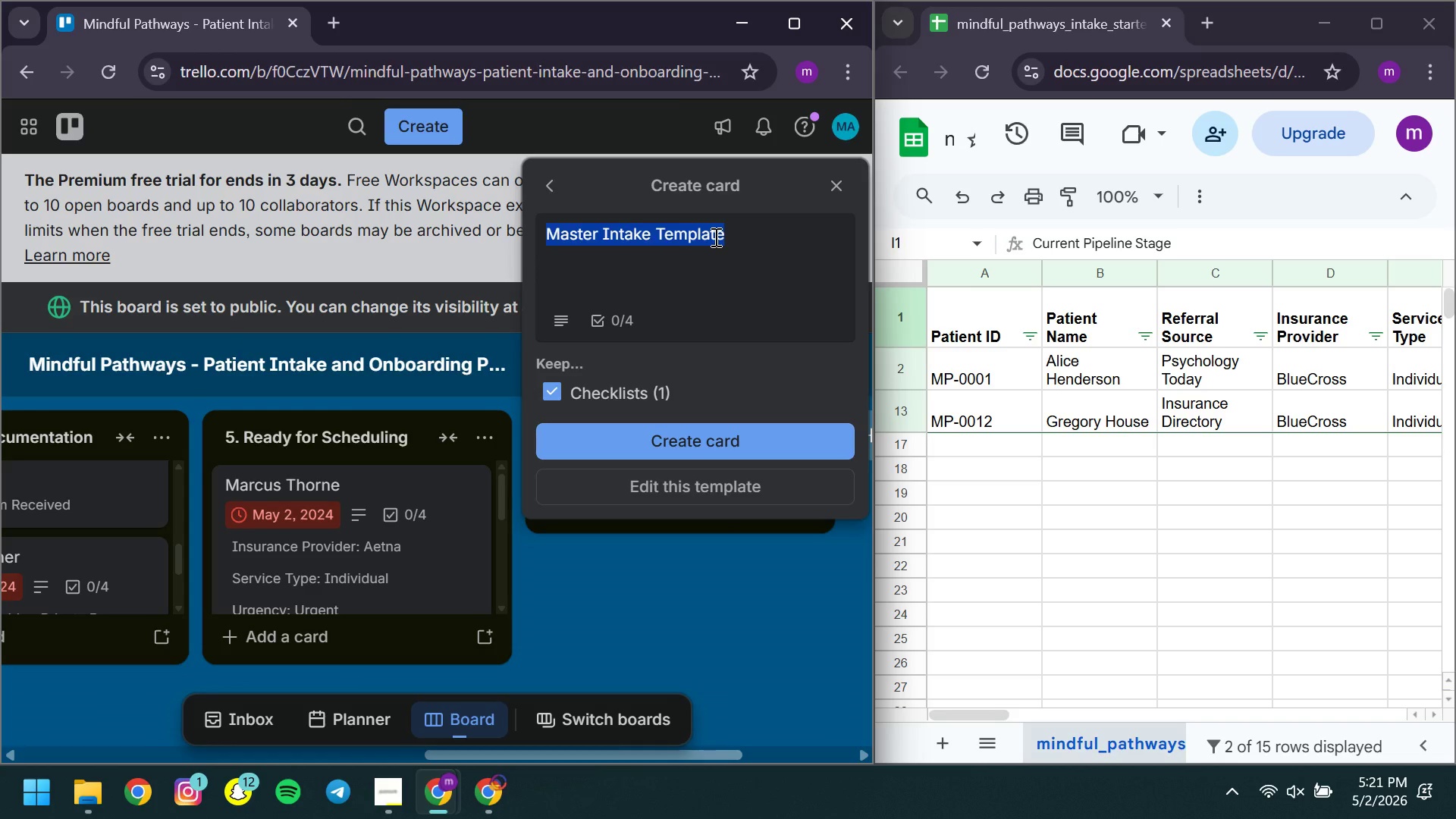 
type(Alice Henderson )
 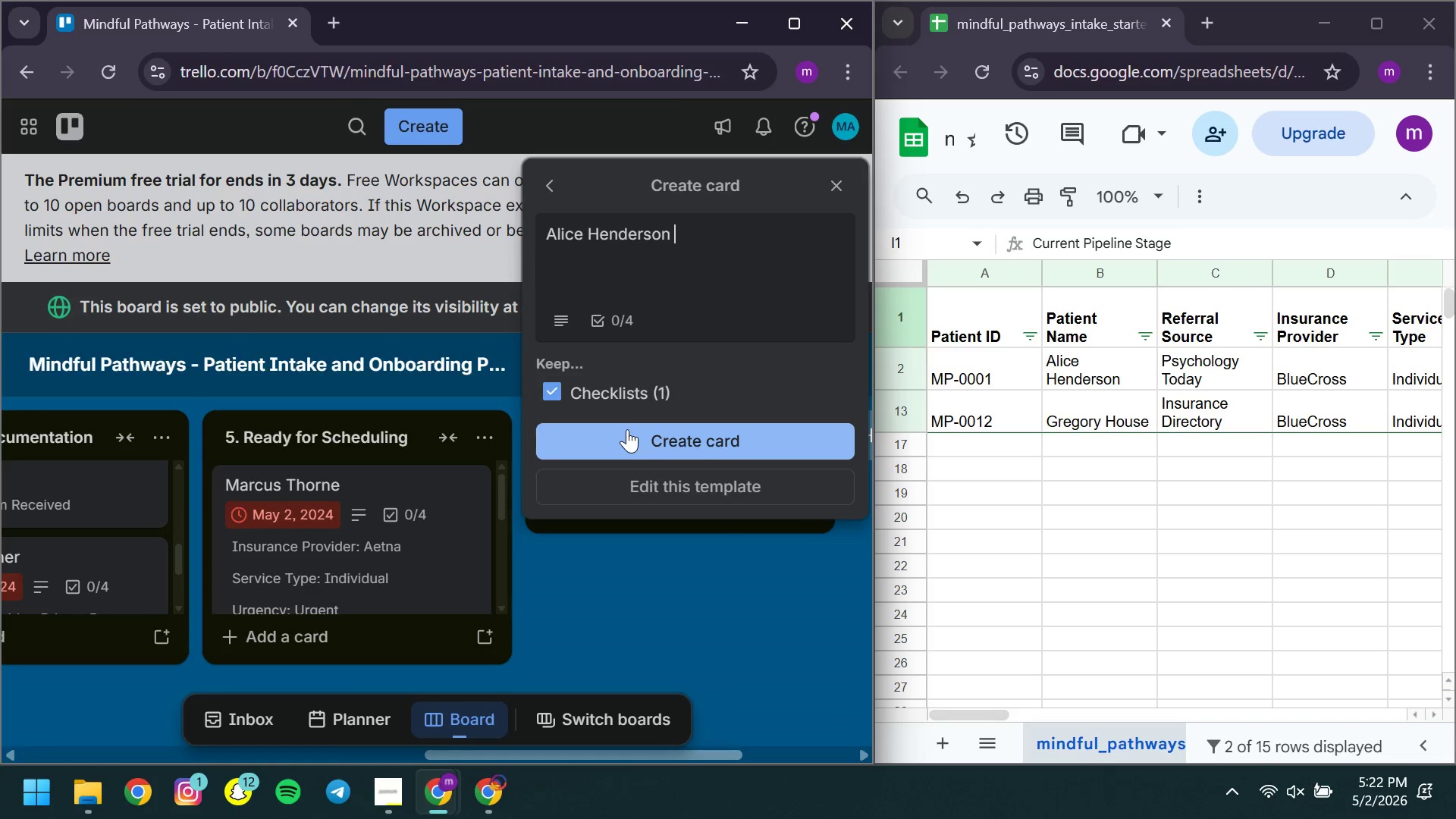 
left_click([627, 429])
 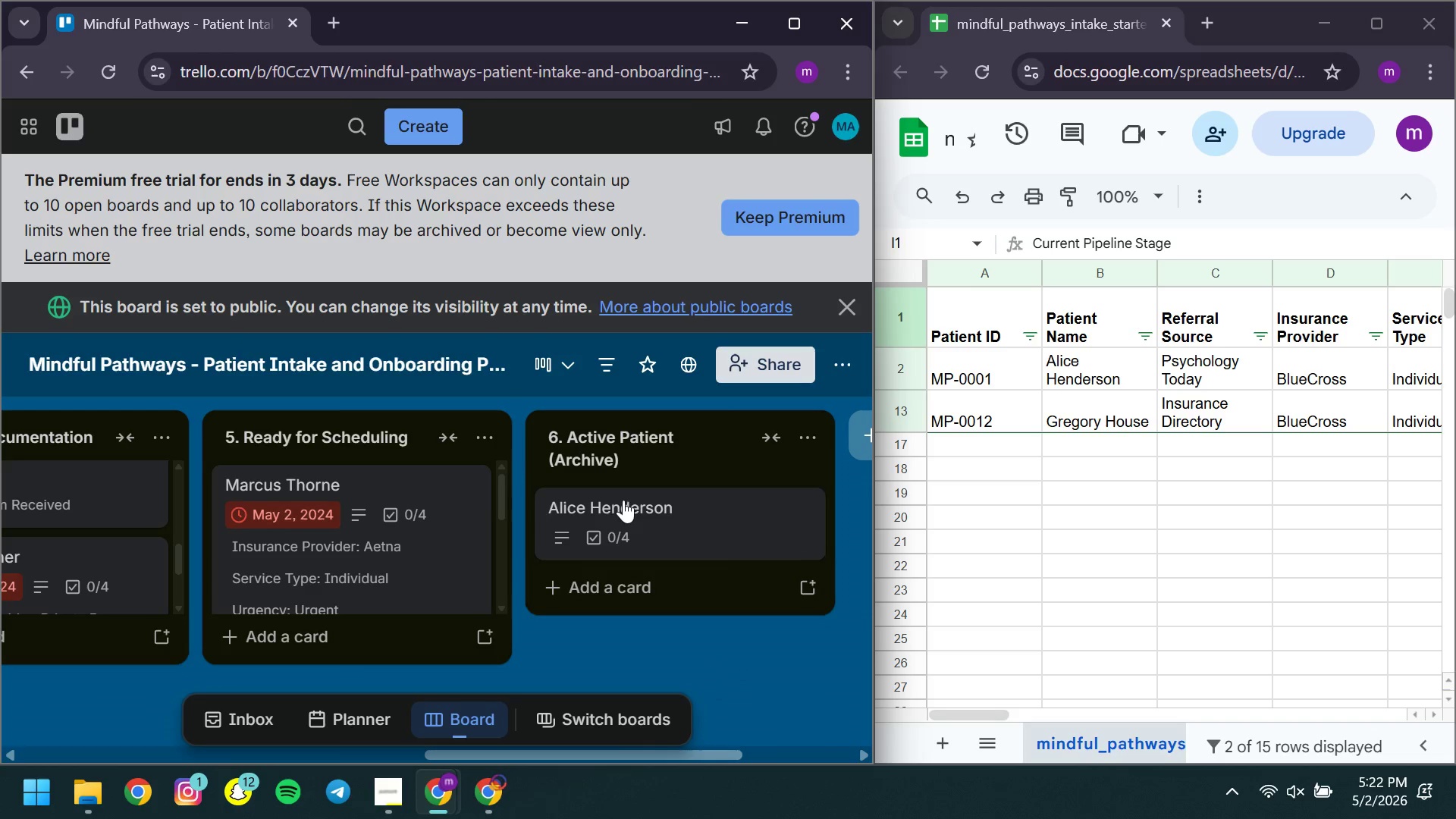 
left_click([651, 518])
 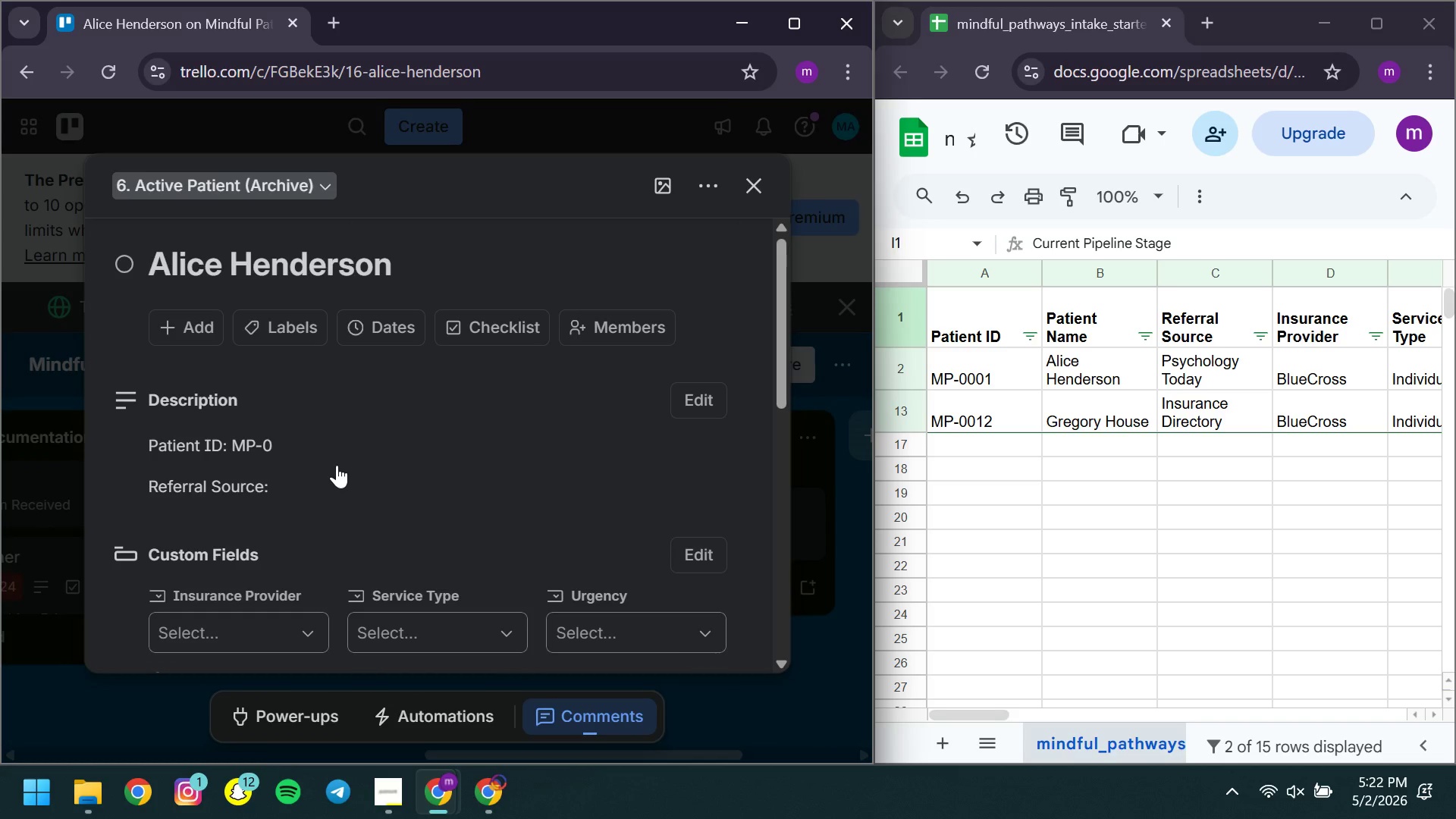 
left_click([311, 457])
 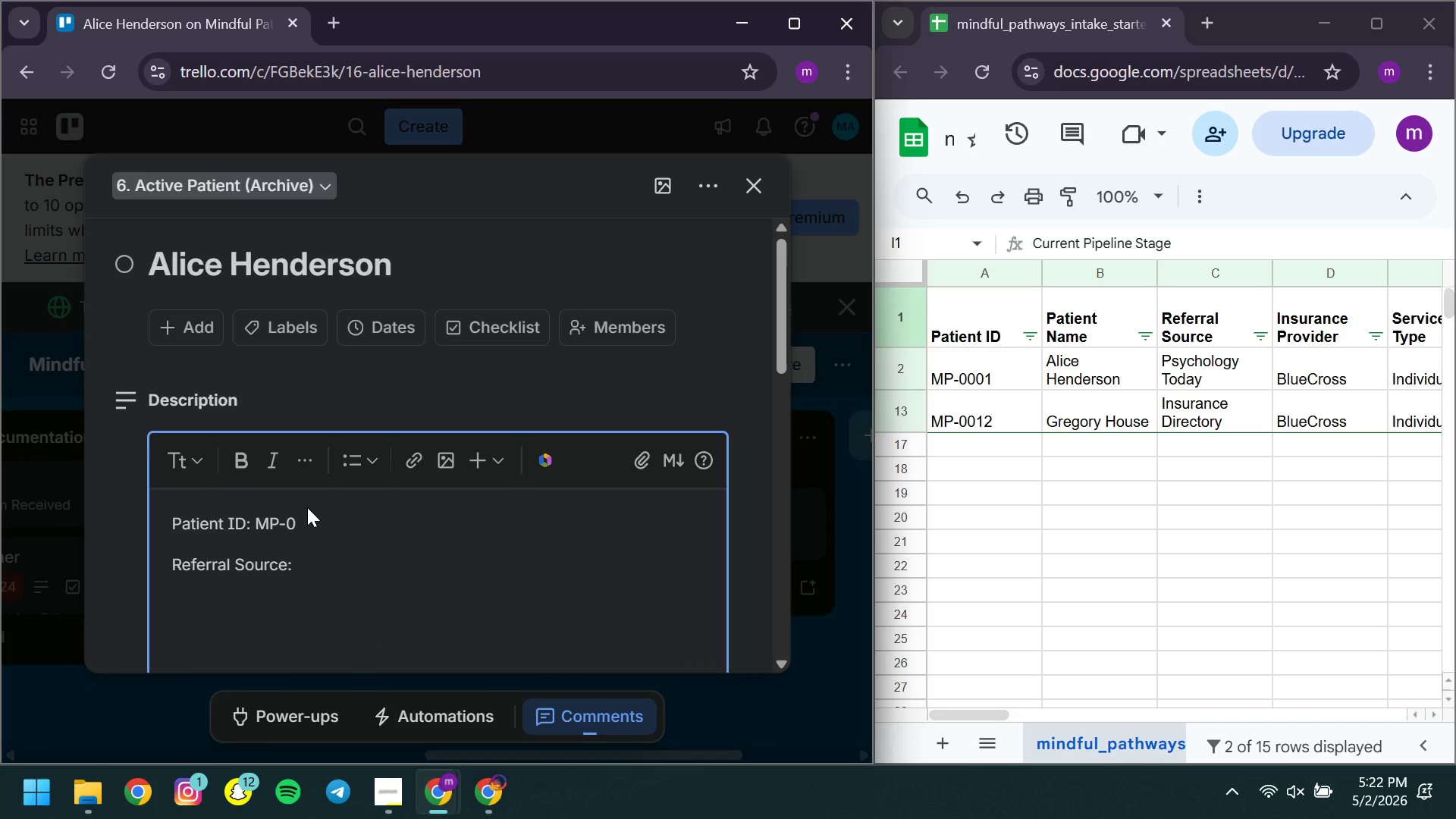 
left_click([306, 518])
 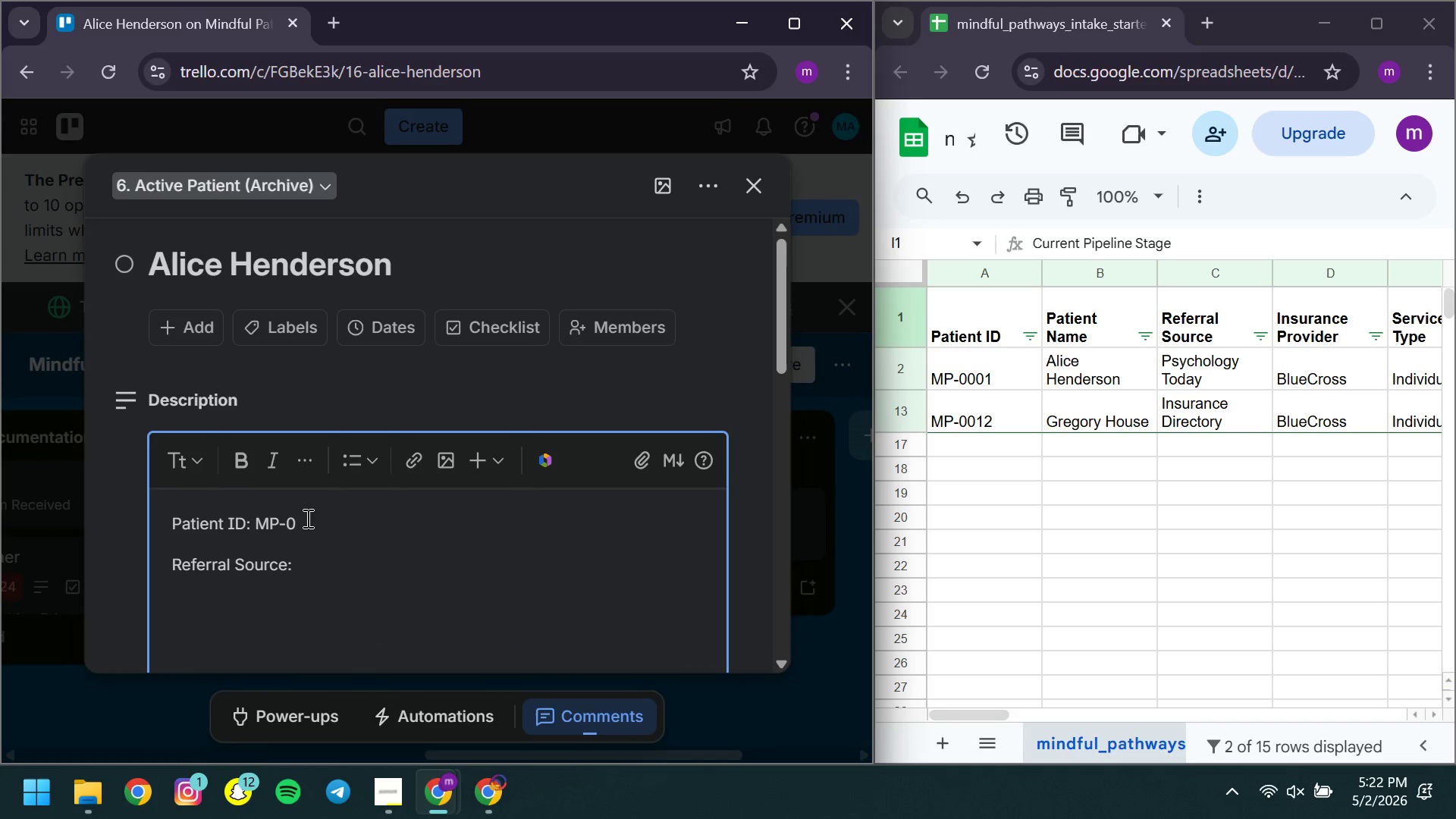 
type(001)
 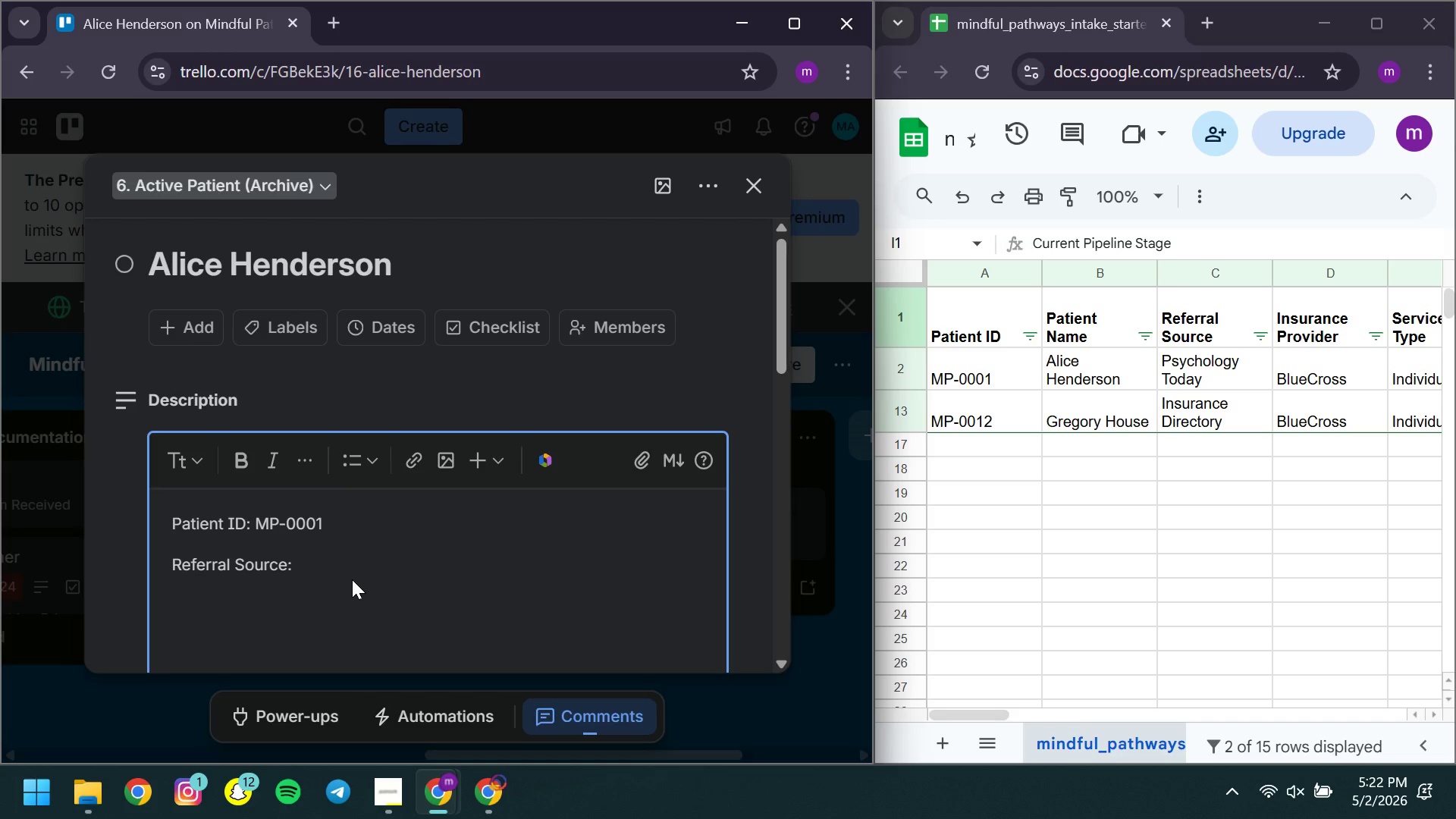 
left_click([352, 579])
 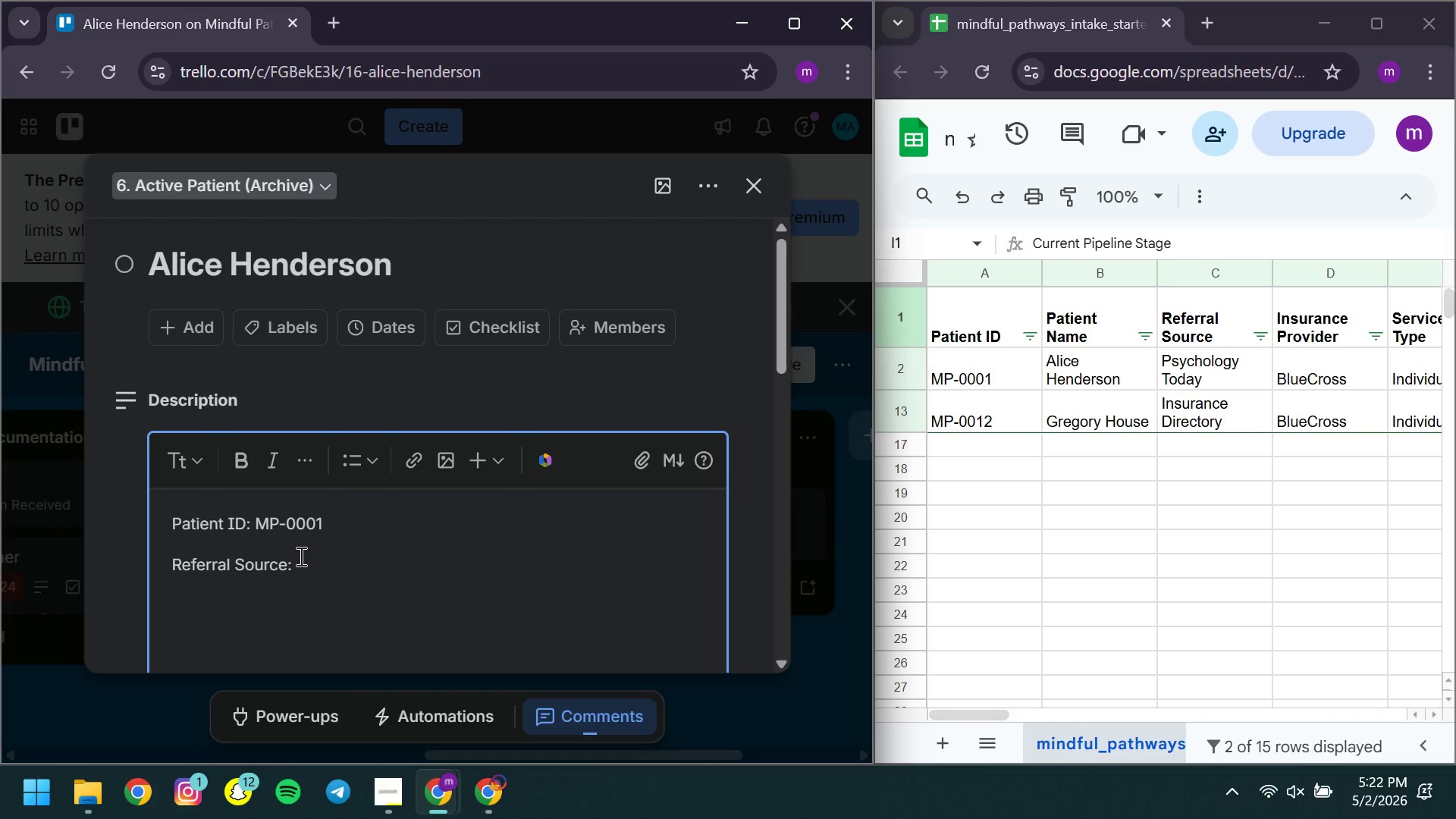 
left_click([300, 556])
 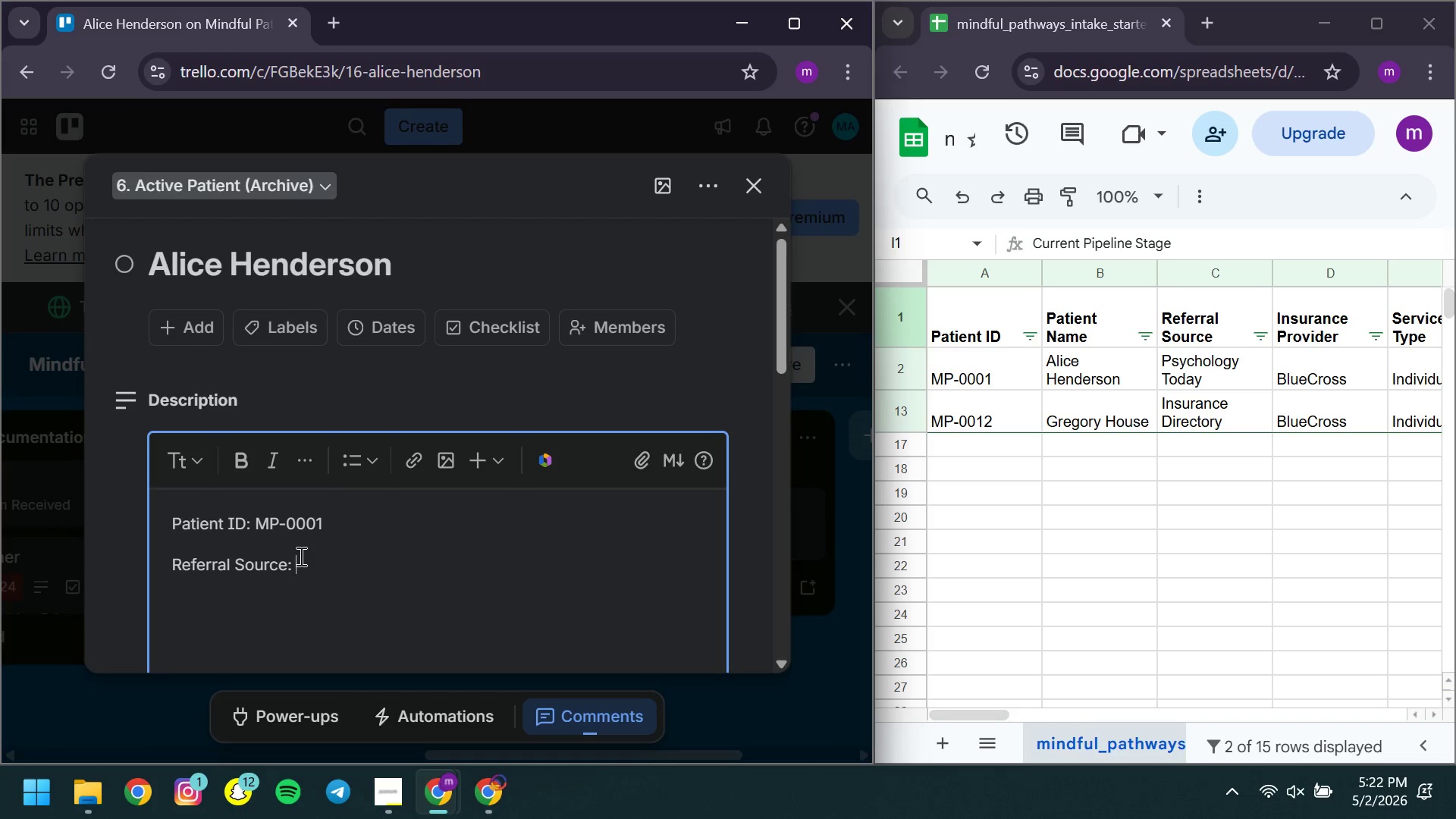 
key(Space)
 